 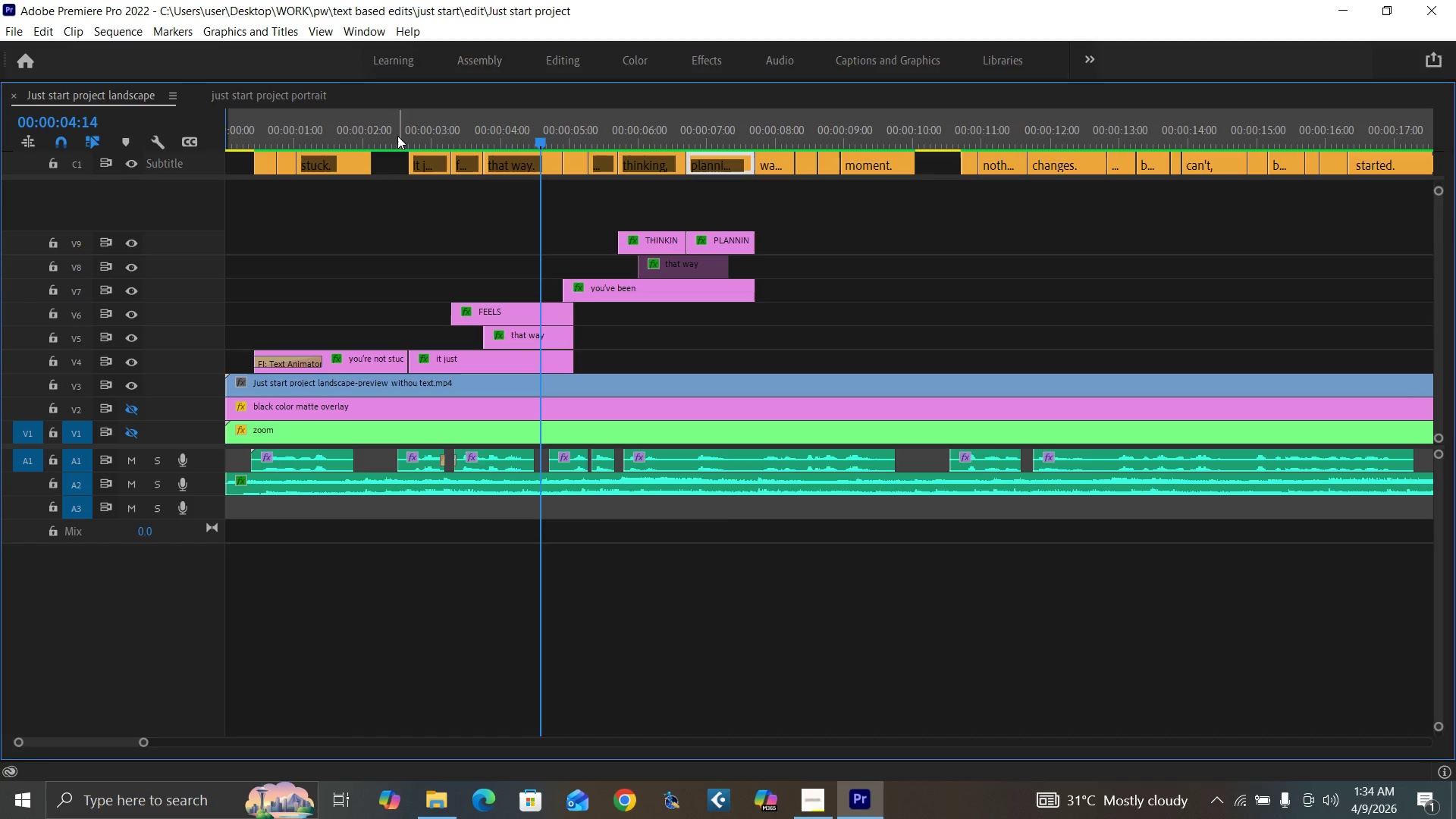 
key(Space)
 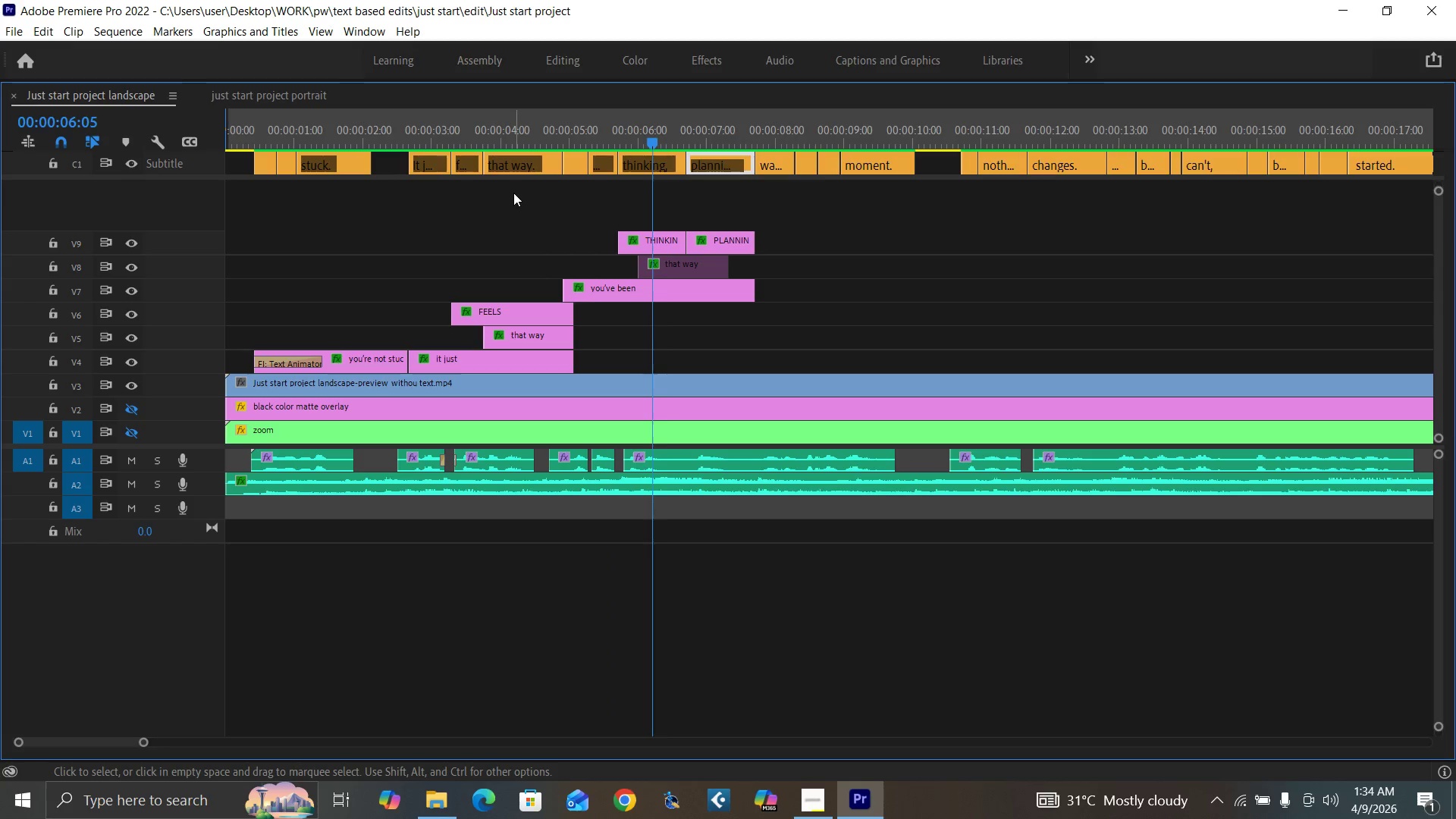 
wait(6.97)
 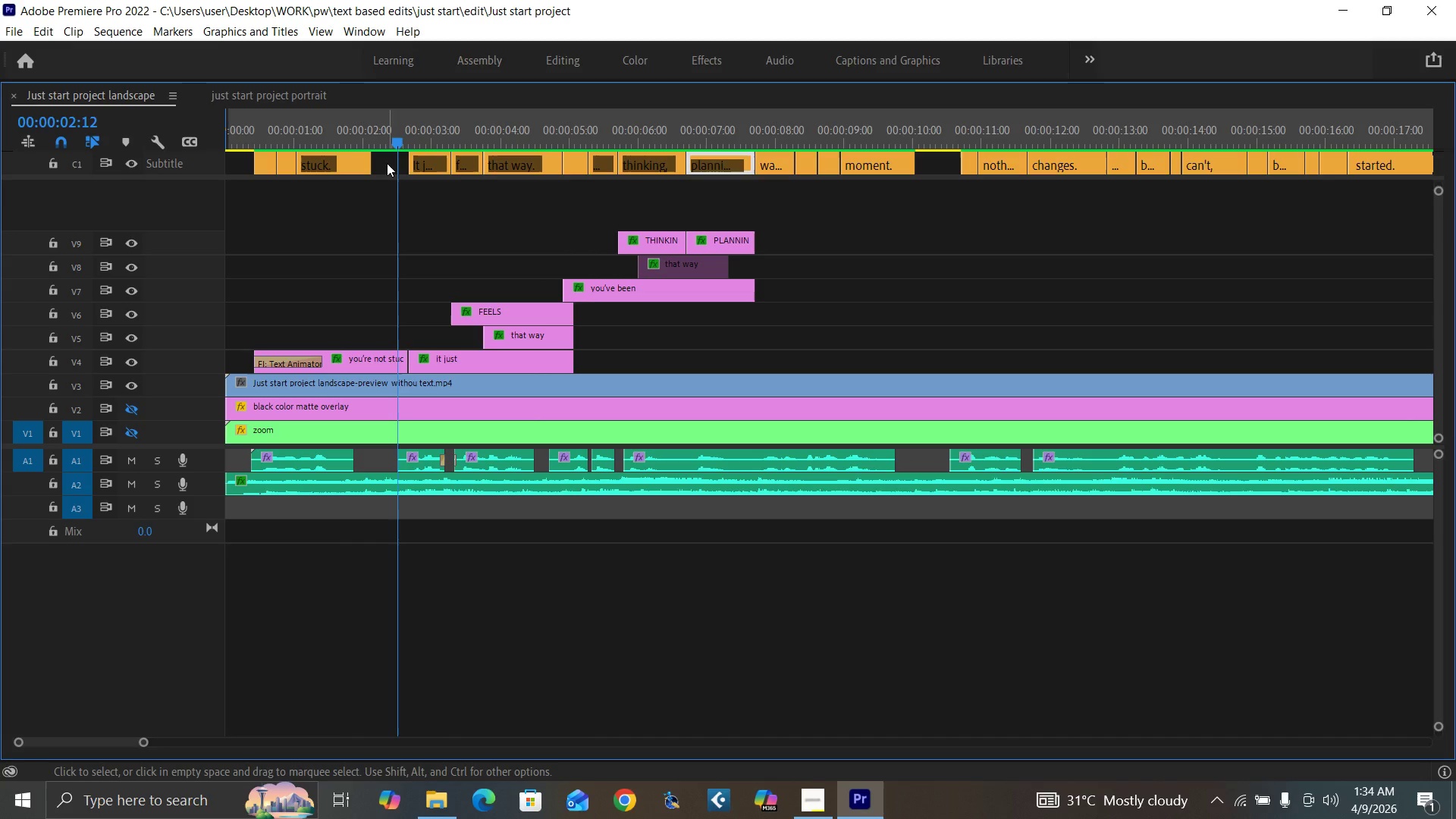 
key(Space)
 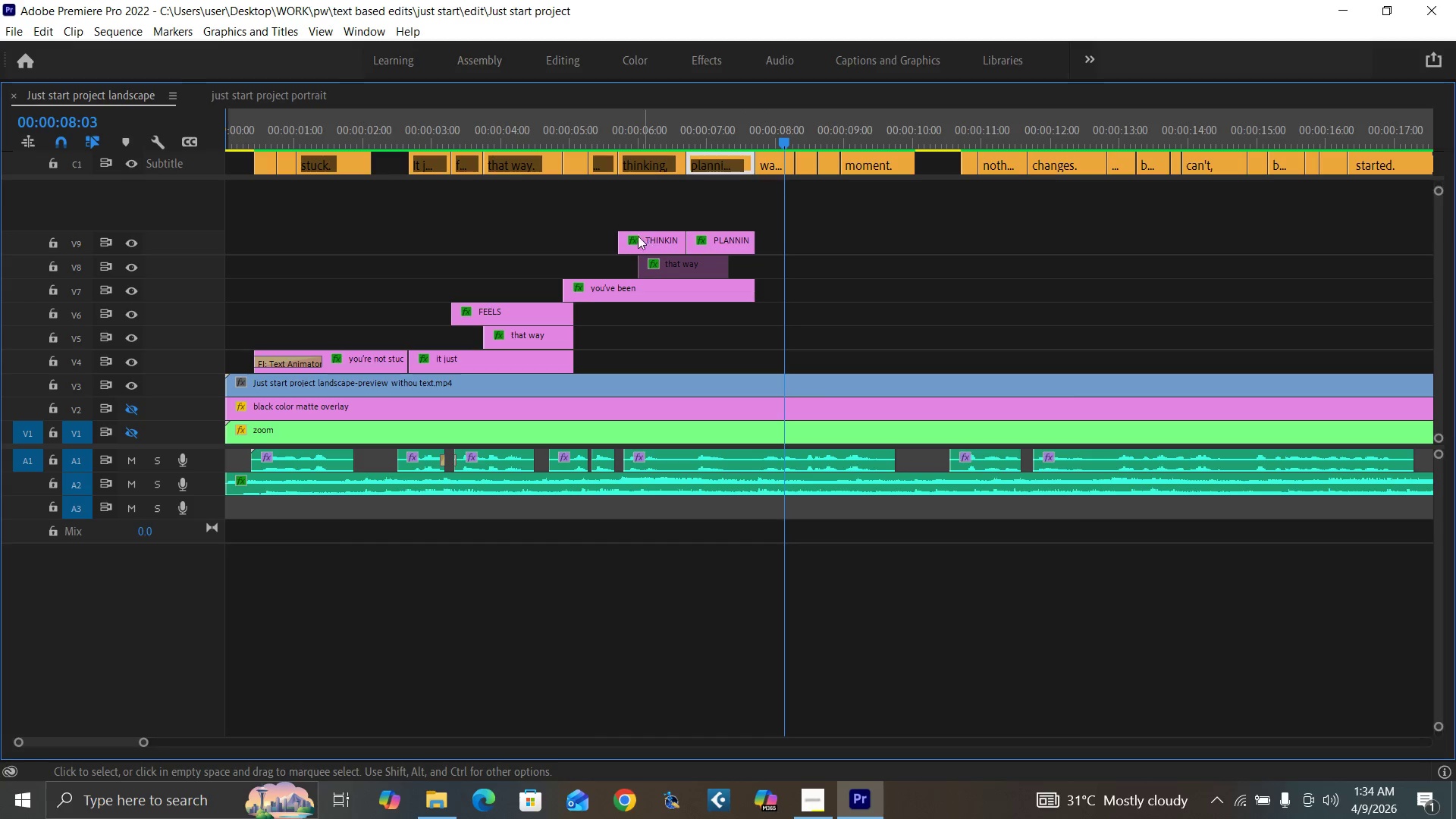 
wait(6.69)
 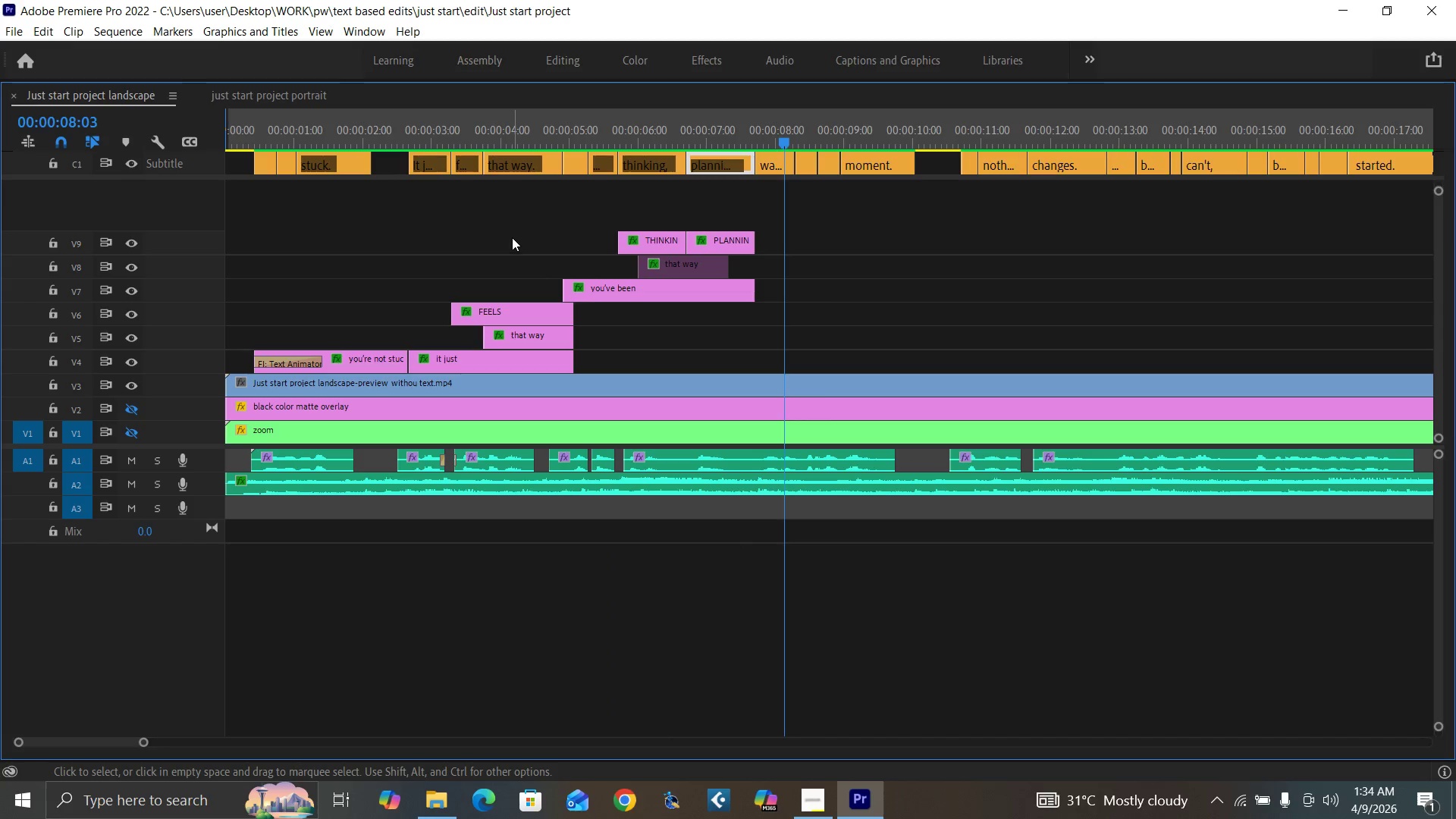 
key(Space)
 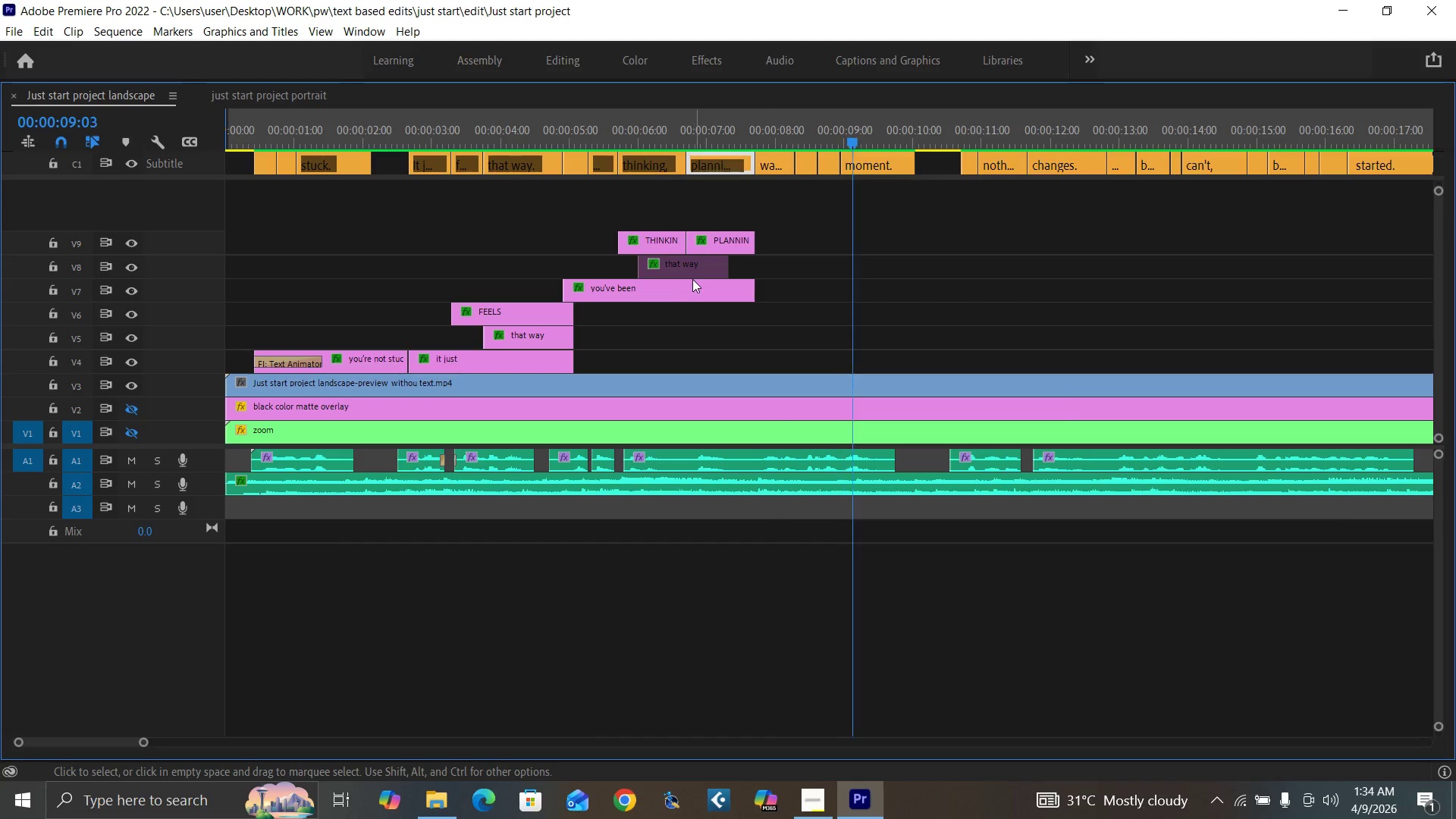 
key(Space)
 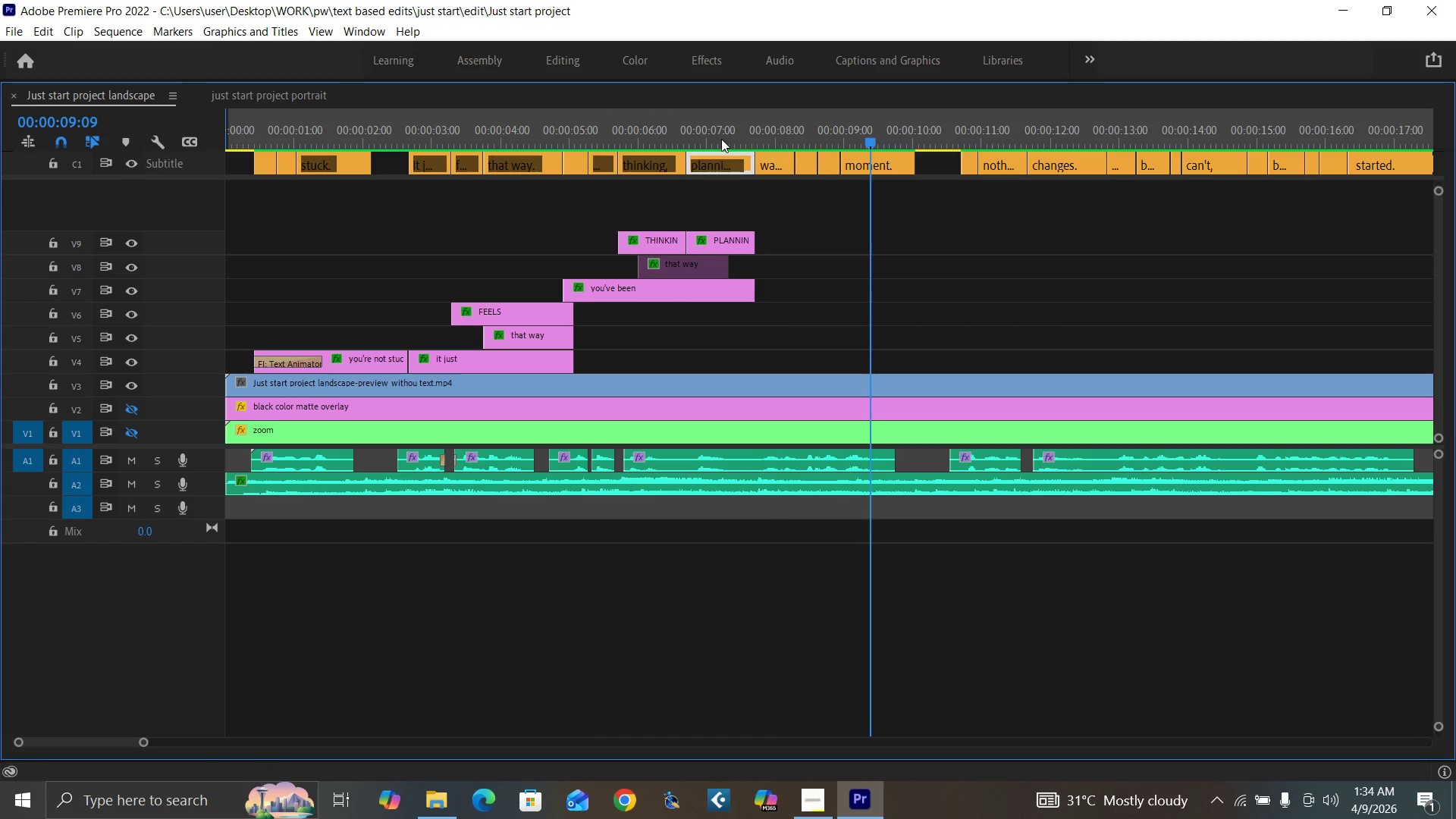 
left_click([717, 140])
 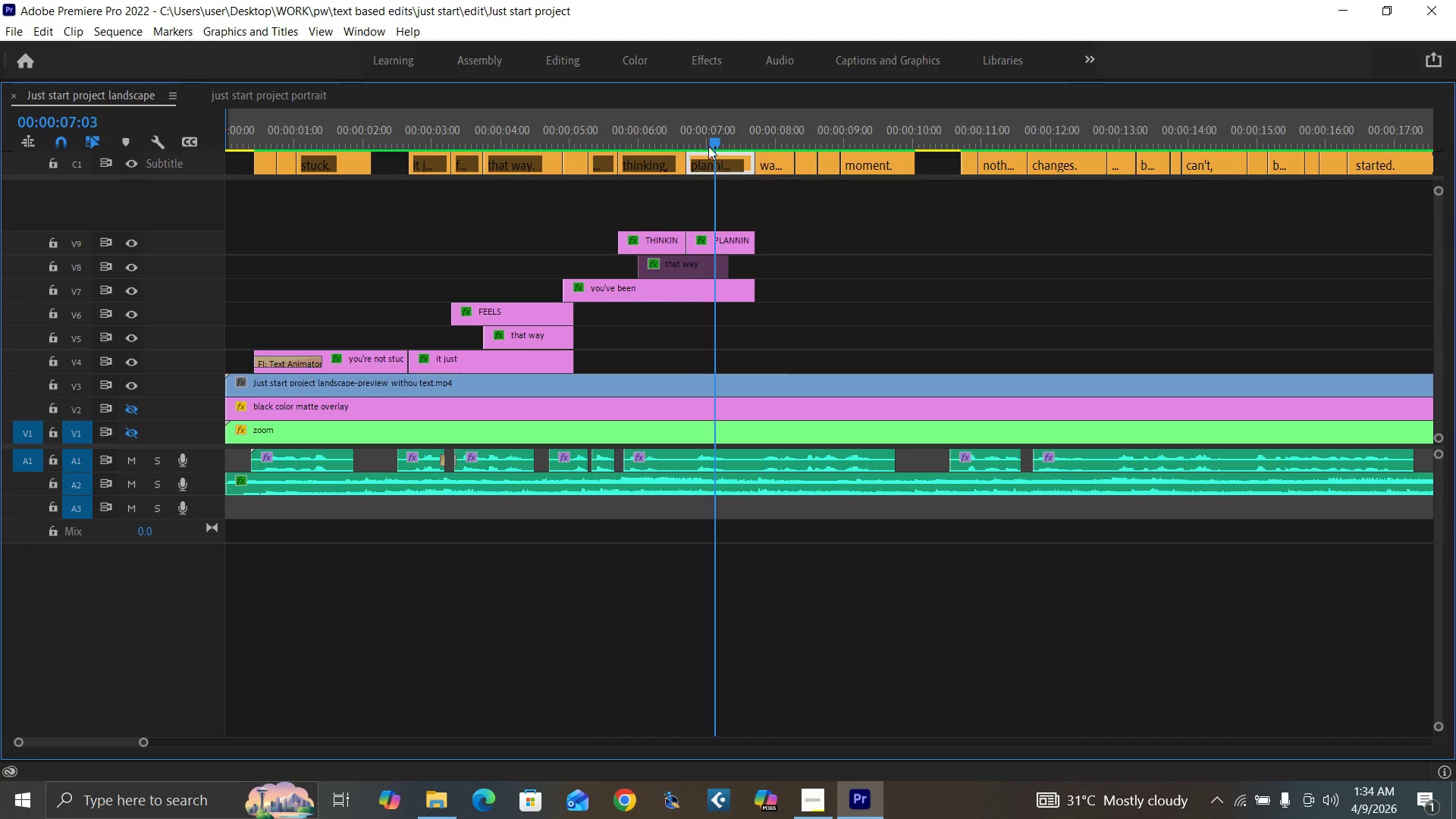 
key(Space)
 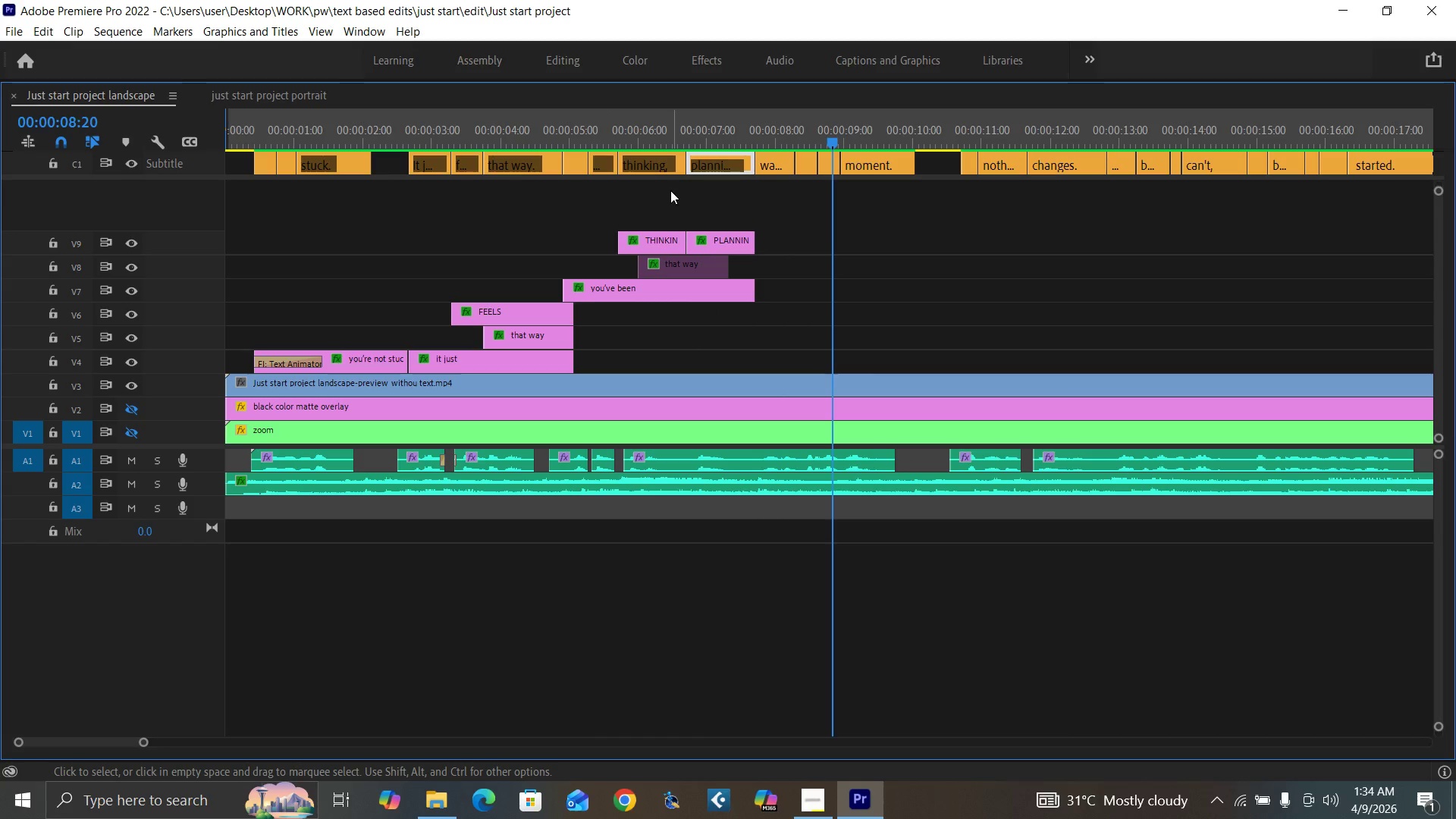 
key(Space)
 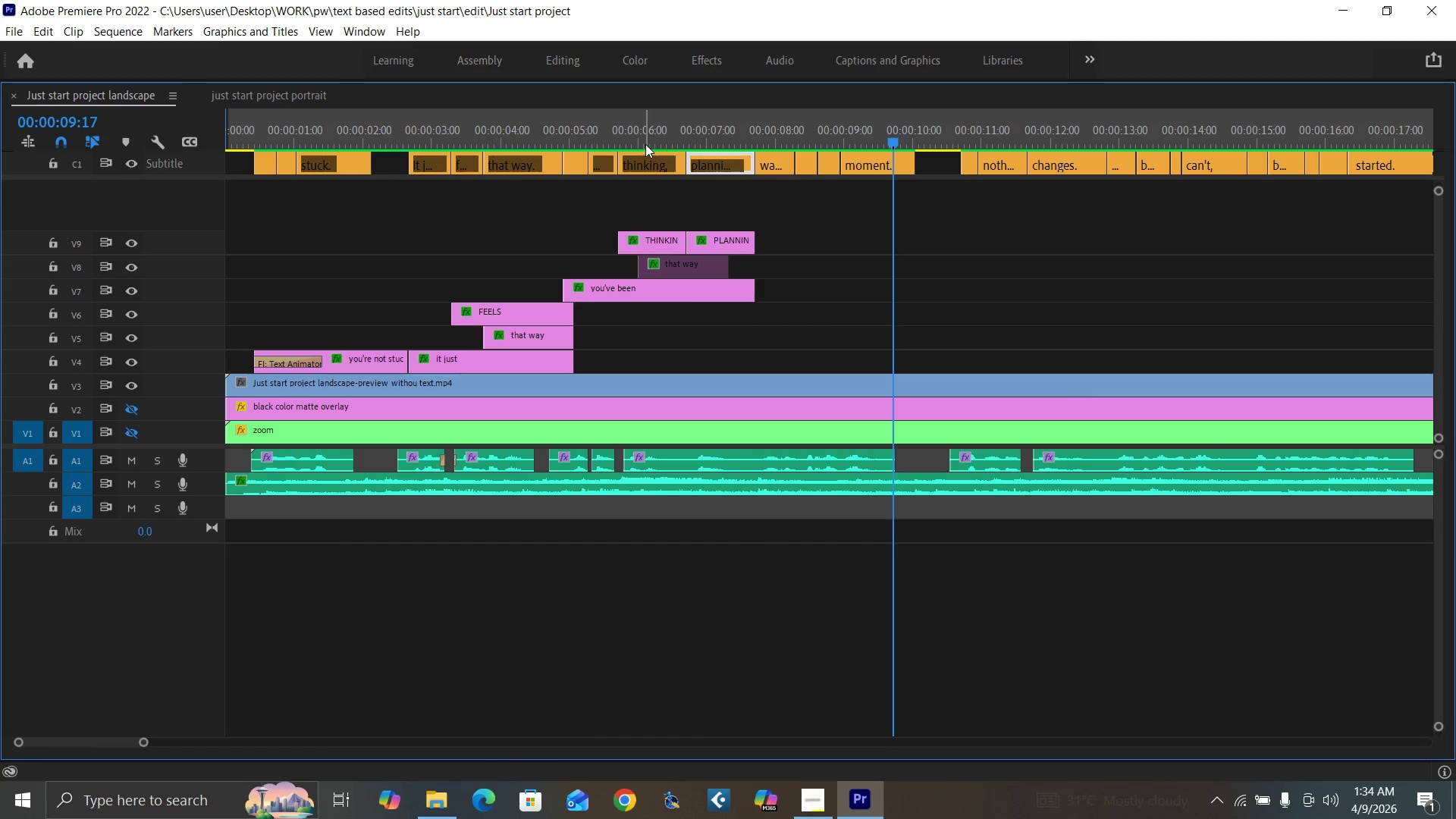 
left_click([638, 140])
 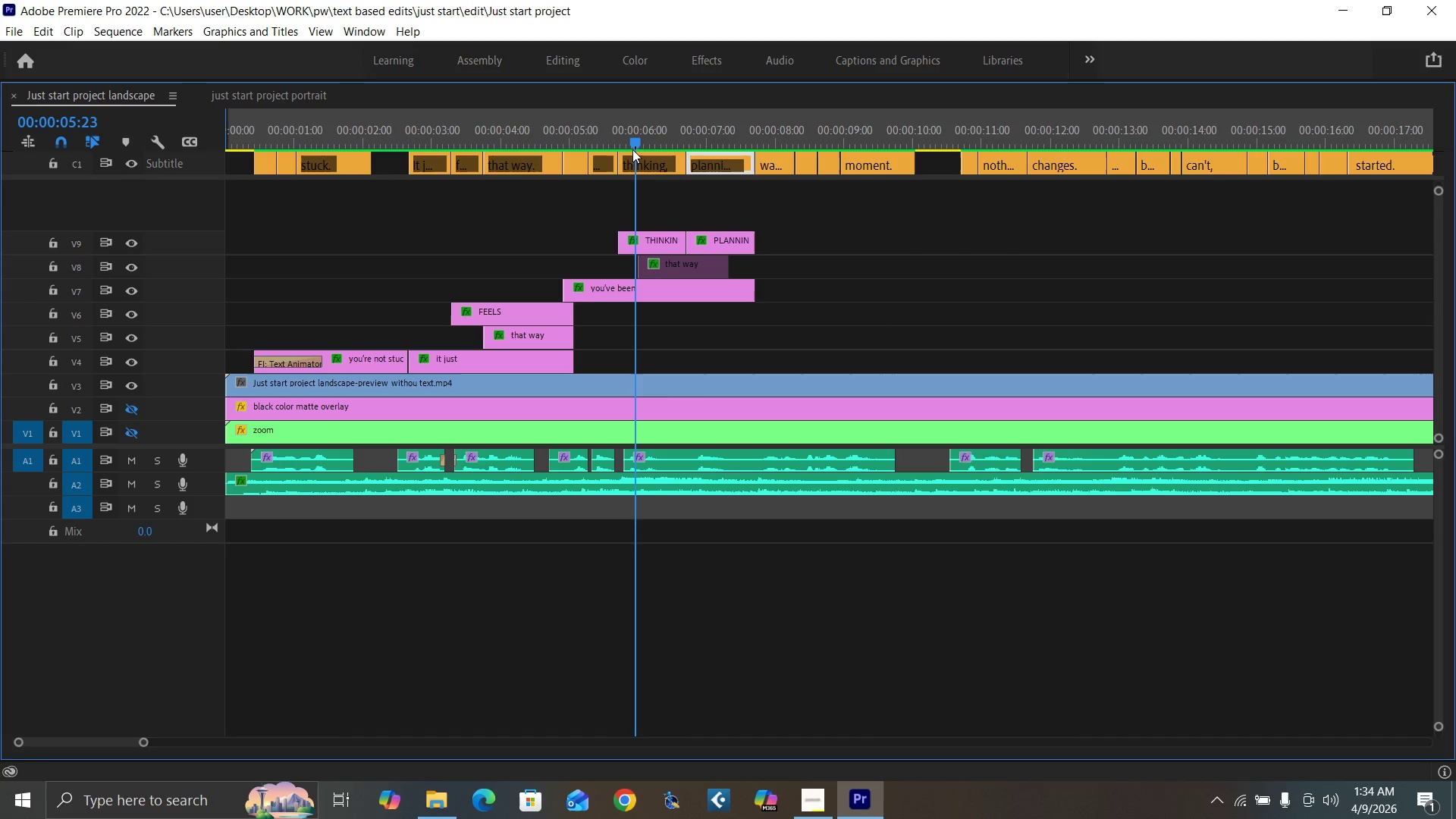 
key(Space)
 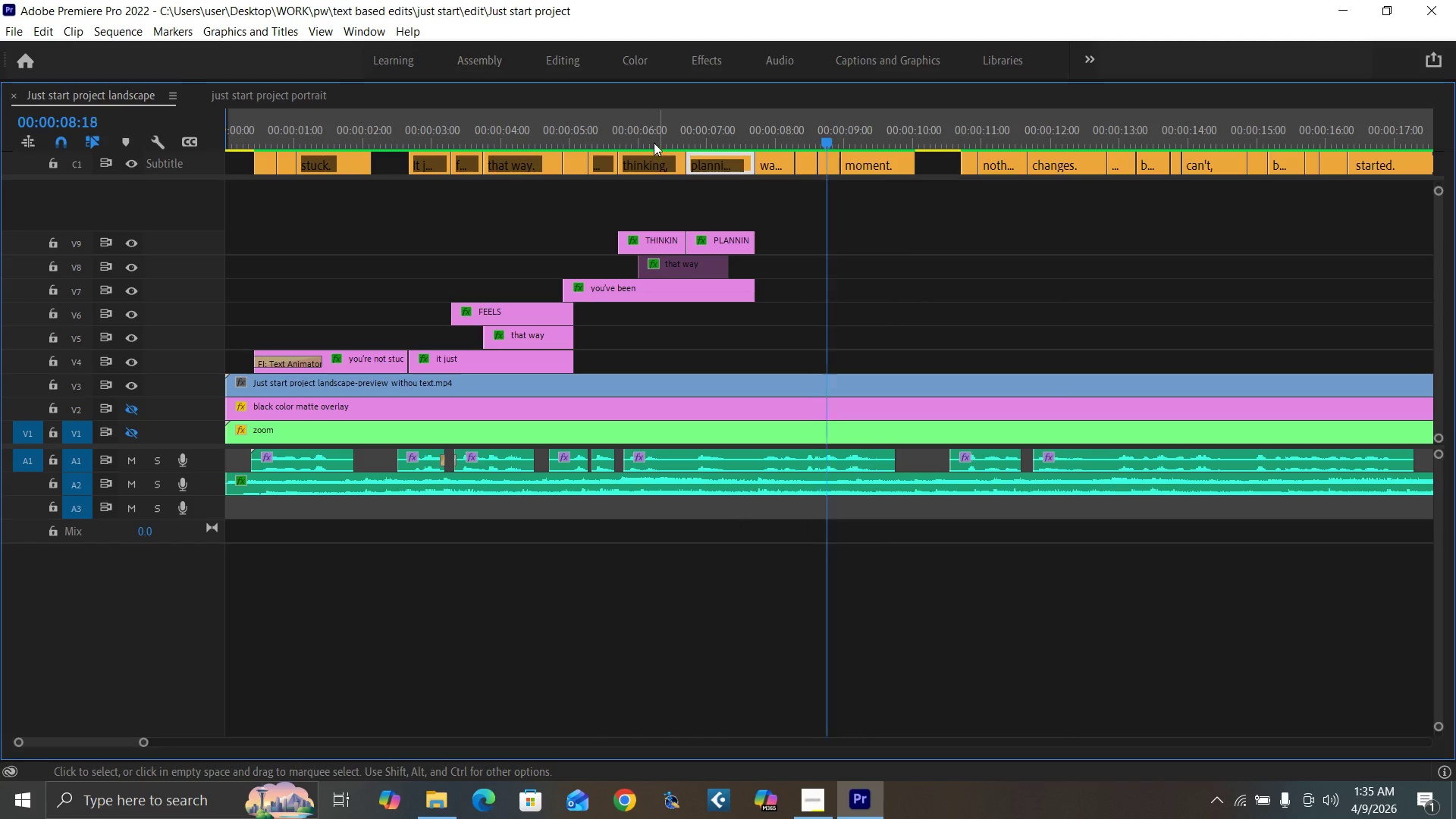 
key(Space)
 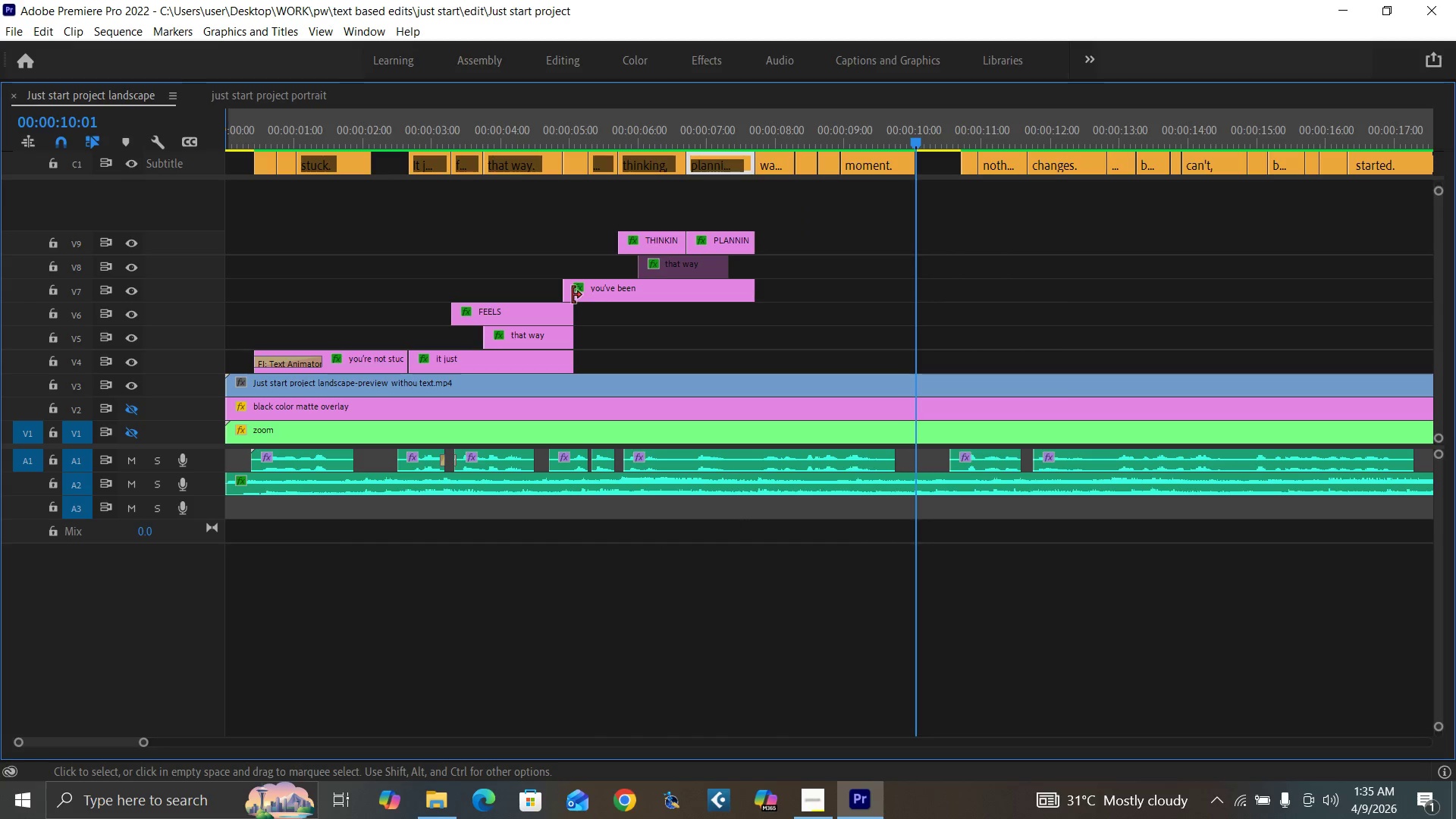 
left_click([547, 139])
 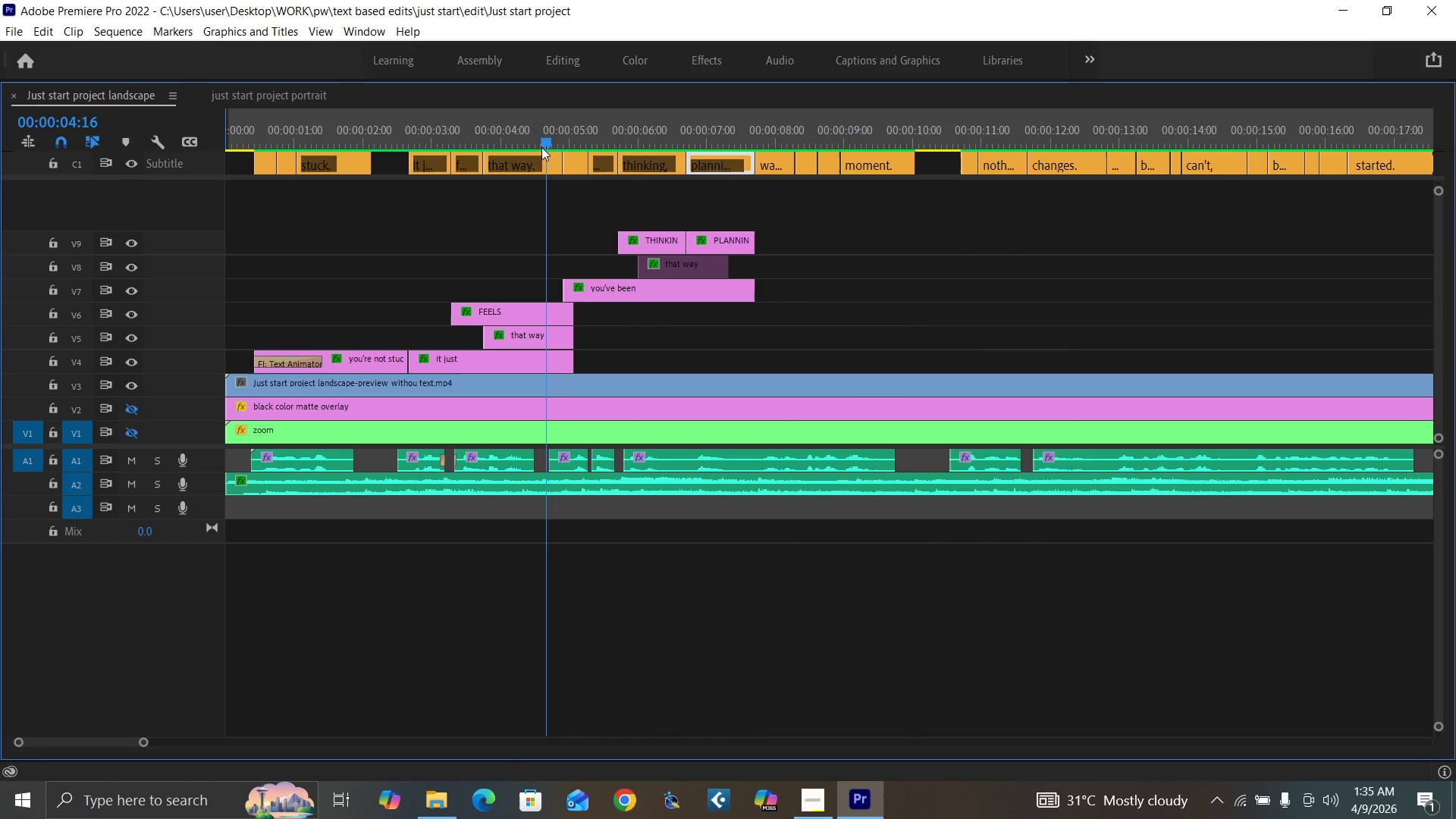 
key(Space)
 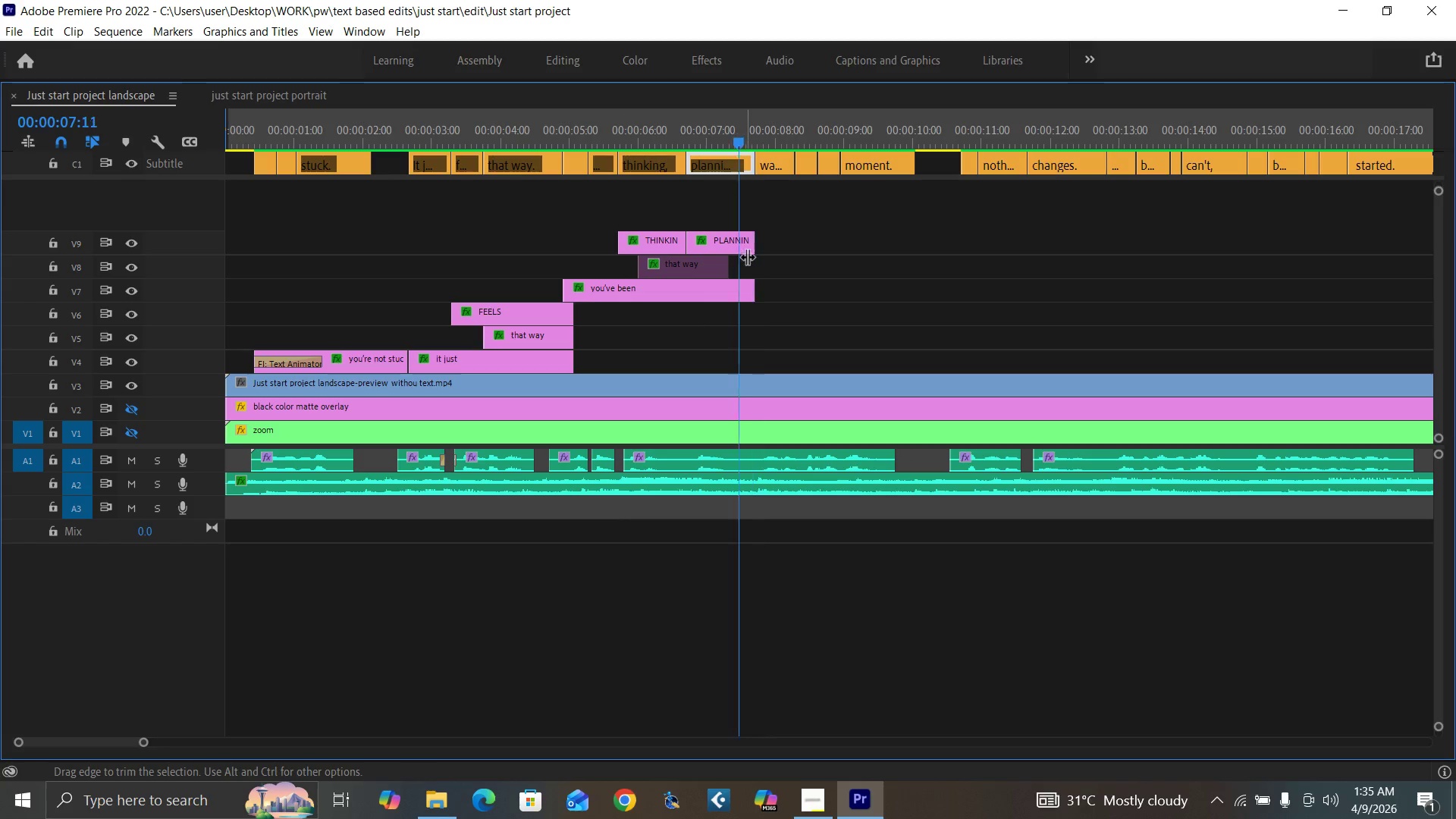 
wait(7.2)
 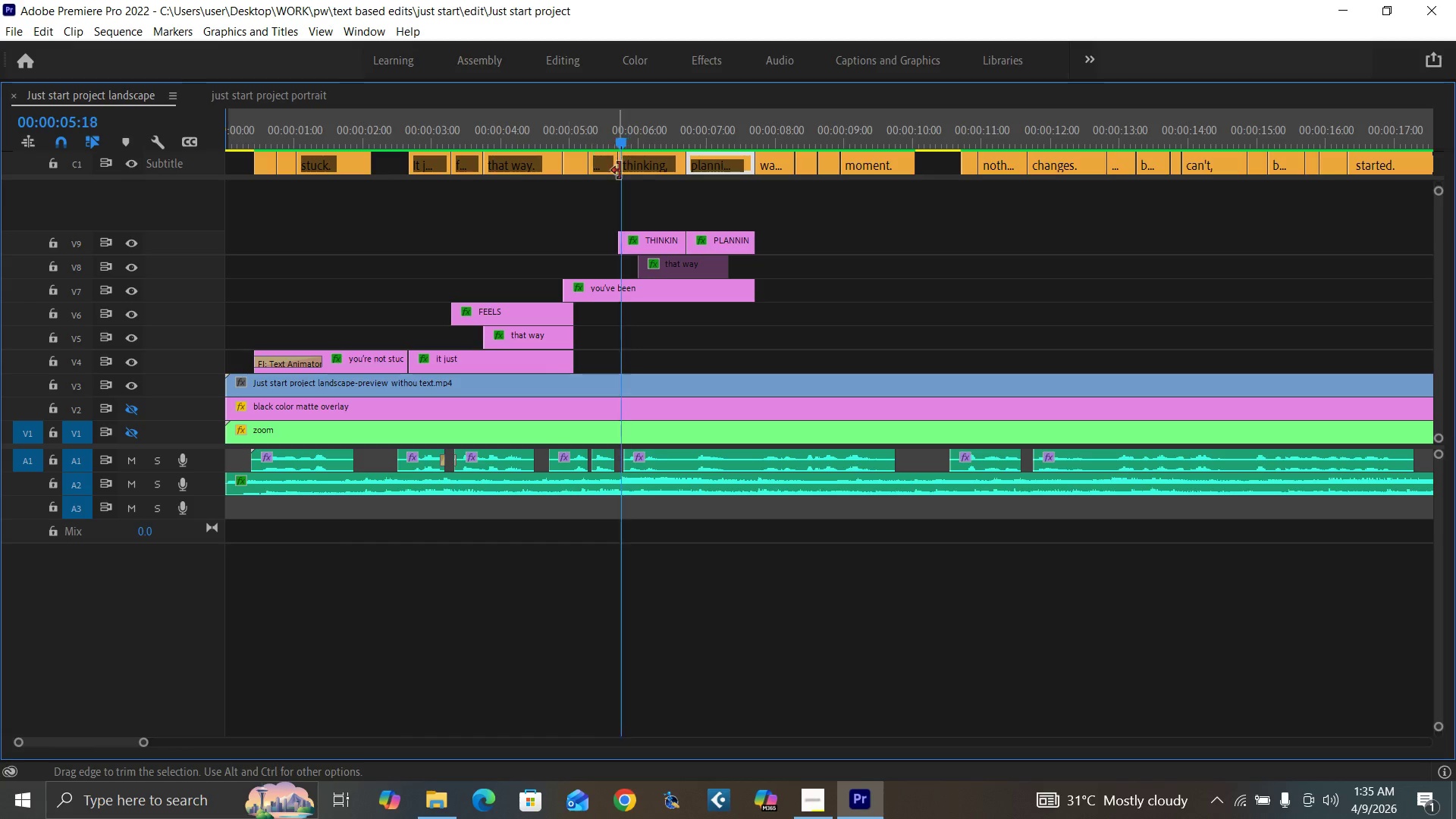 
key(Space)
 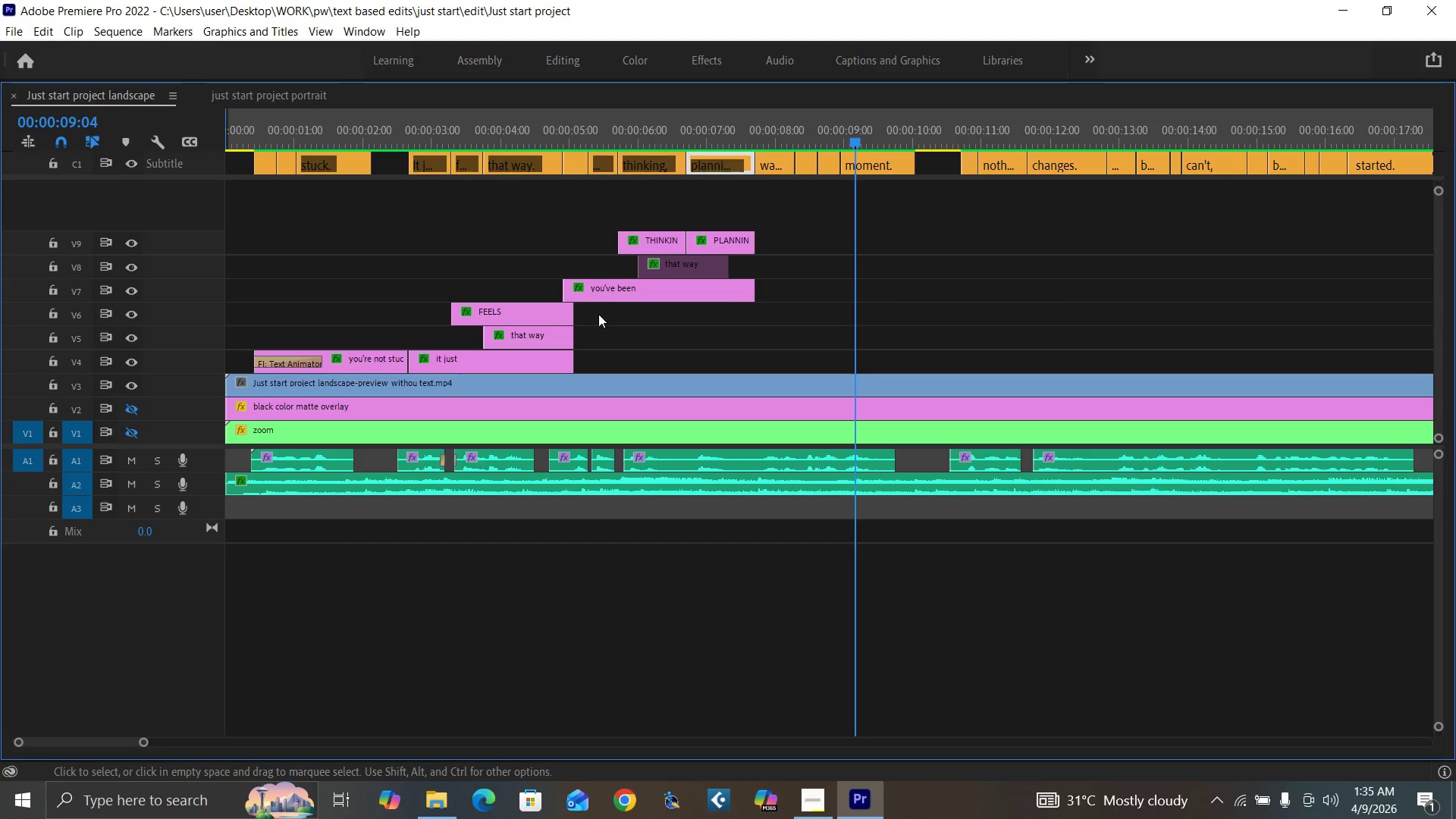 
left_click_drag(start_coordinate=[601, 307], to_coordinate=[527, 359])
 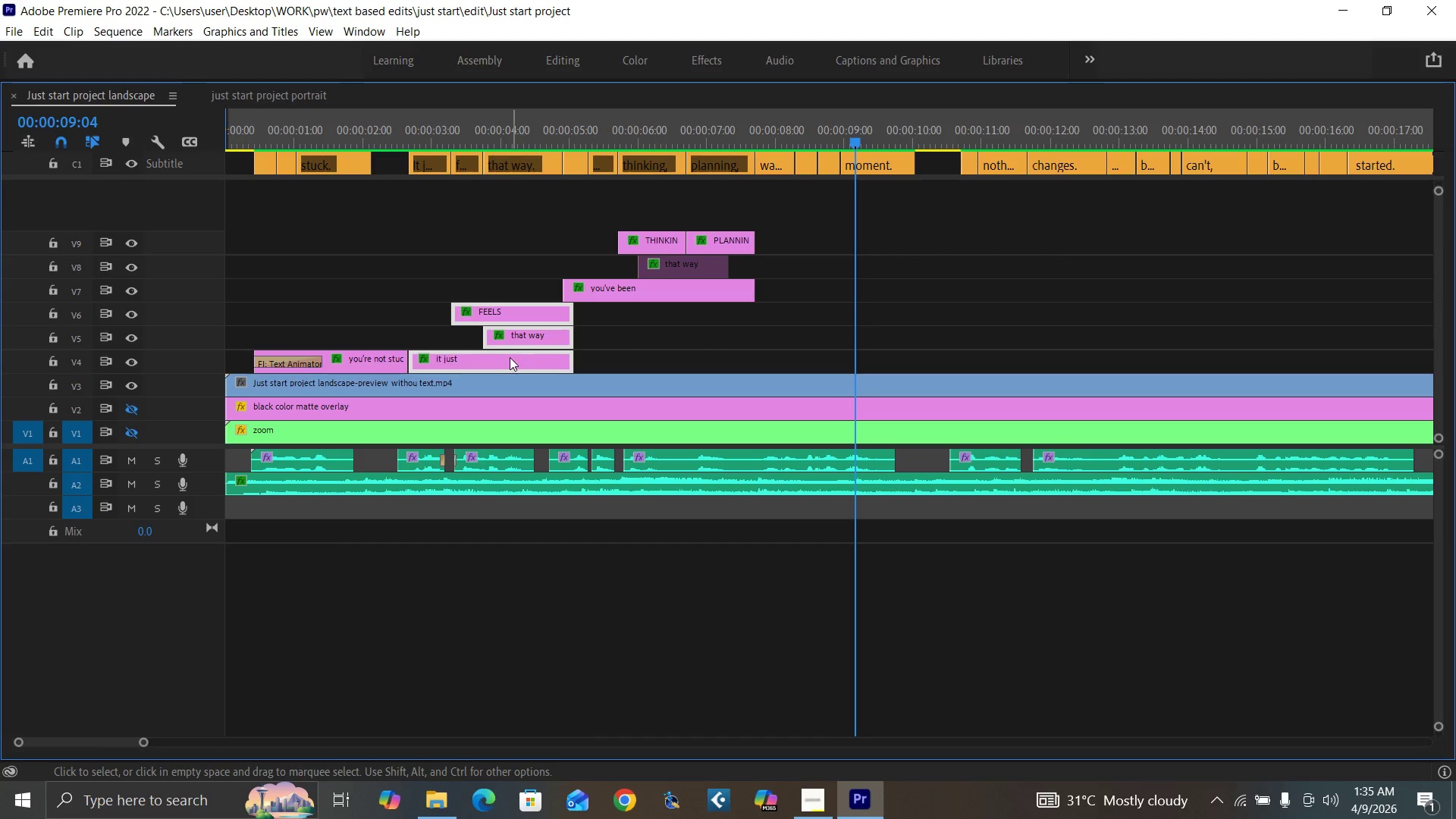 
hold_key(key=AltLeft, duration=1.52)
left_click_drag(start_coordinate=[507, 359], to_coordinate=[857, 356])
 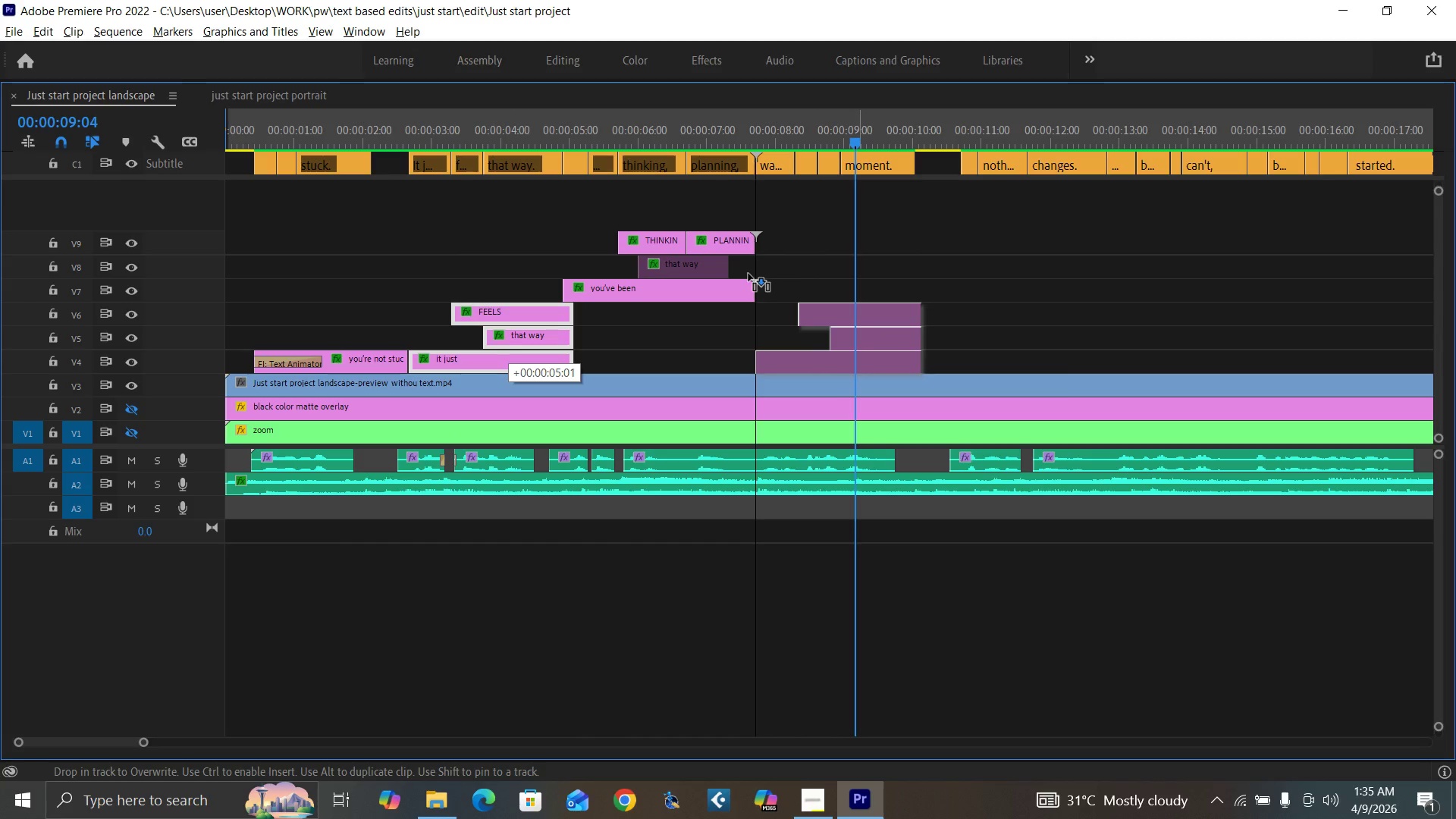 
hold_key(key=AltLeft, duration=1.5)
 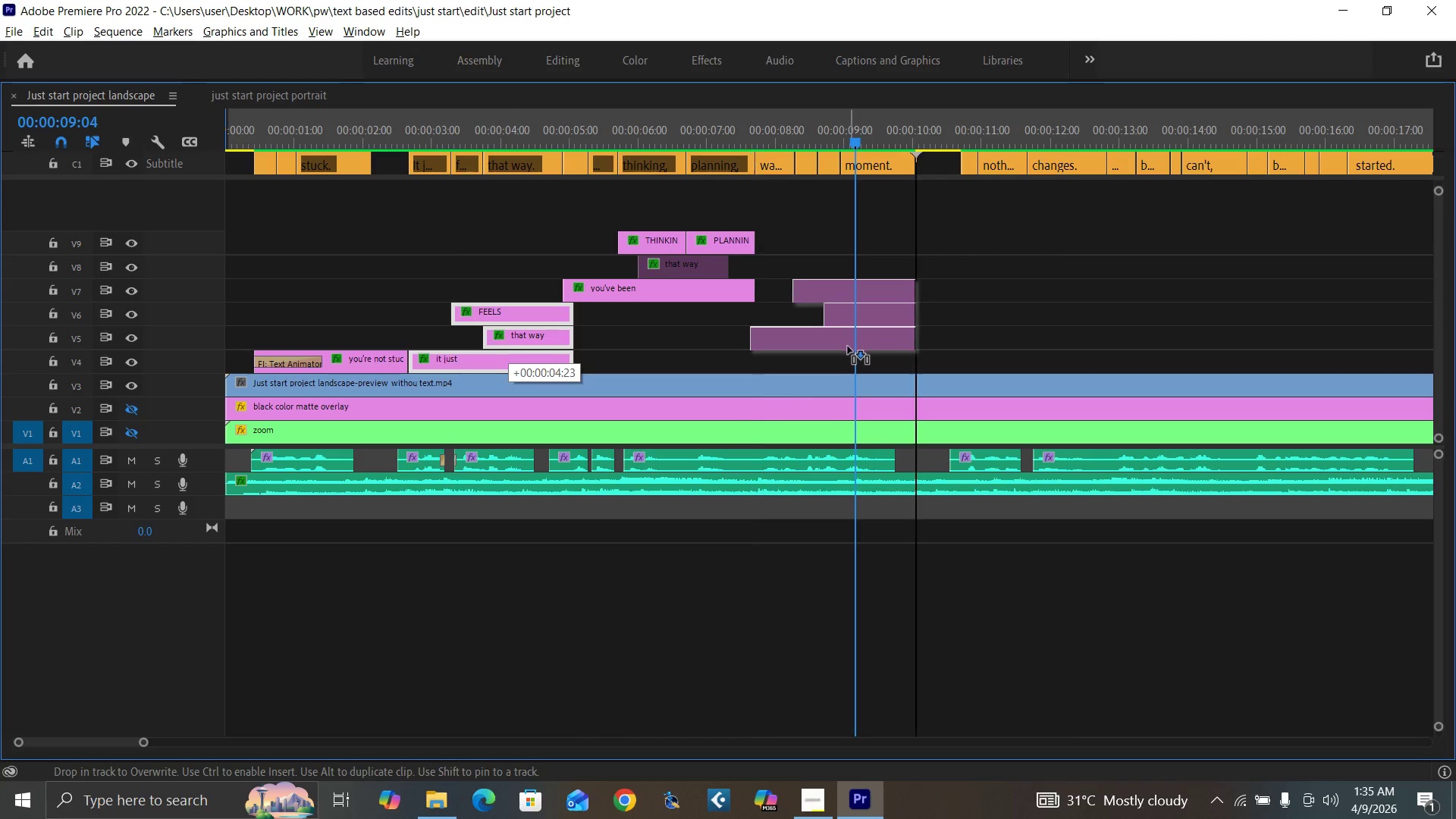 
hold_key(key=AltLeft, duration=1.5)
 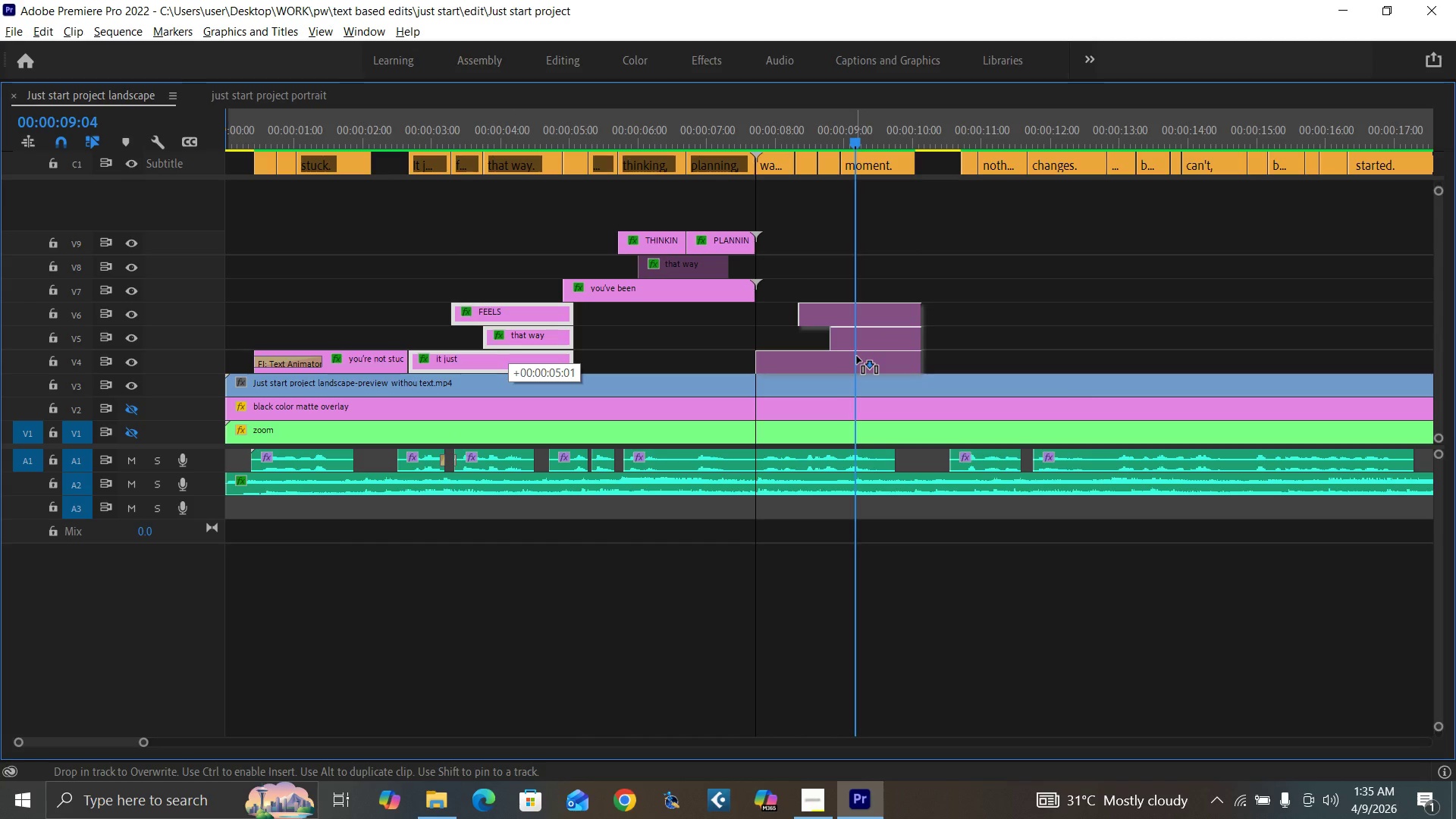 
hold_key(key=AltLeft, duration=1.34)
 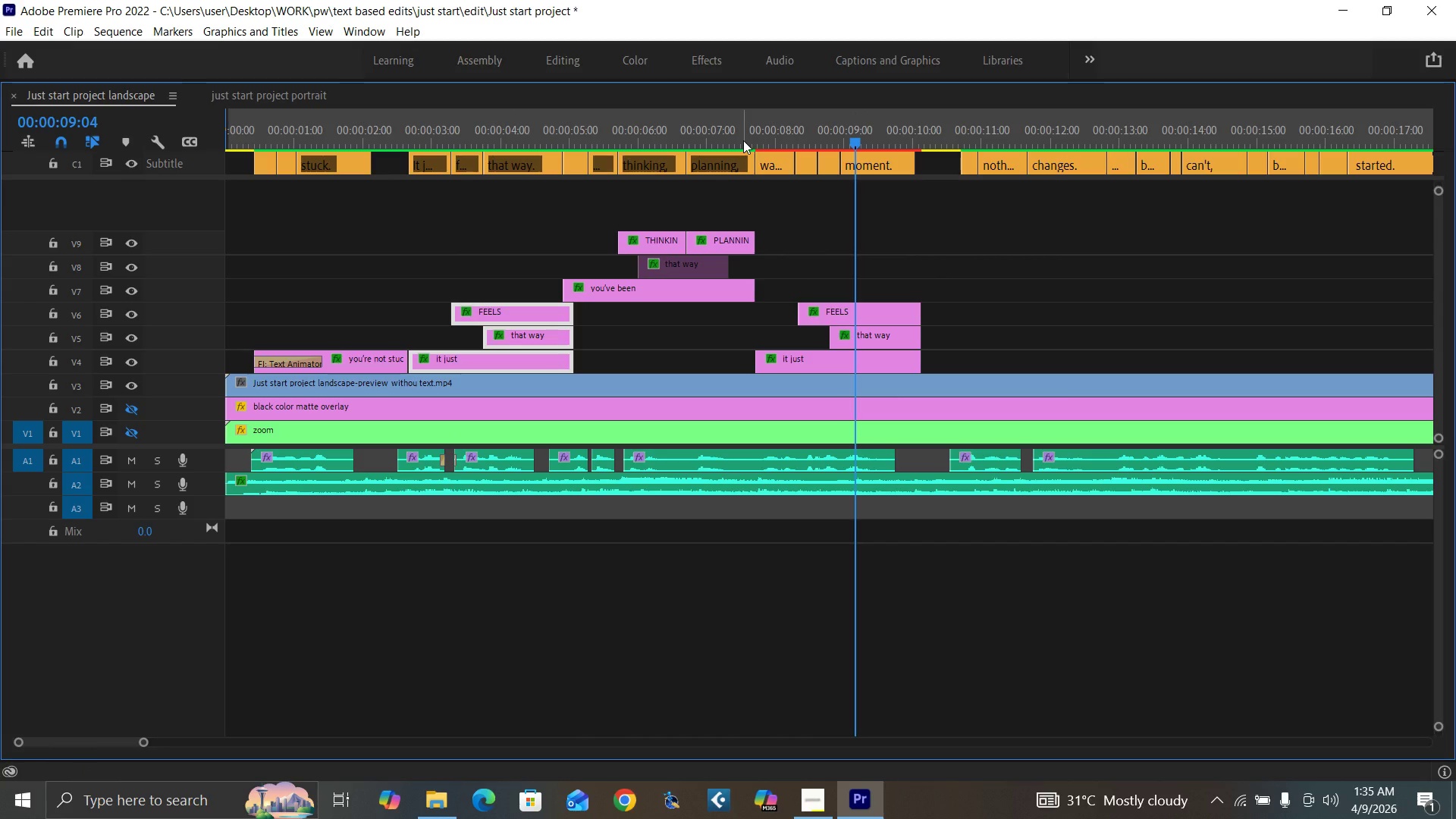 
left_click([748, 136])
 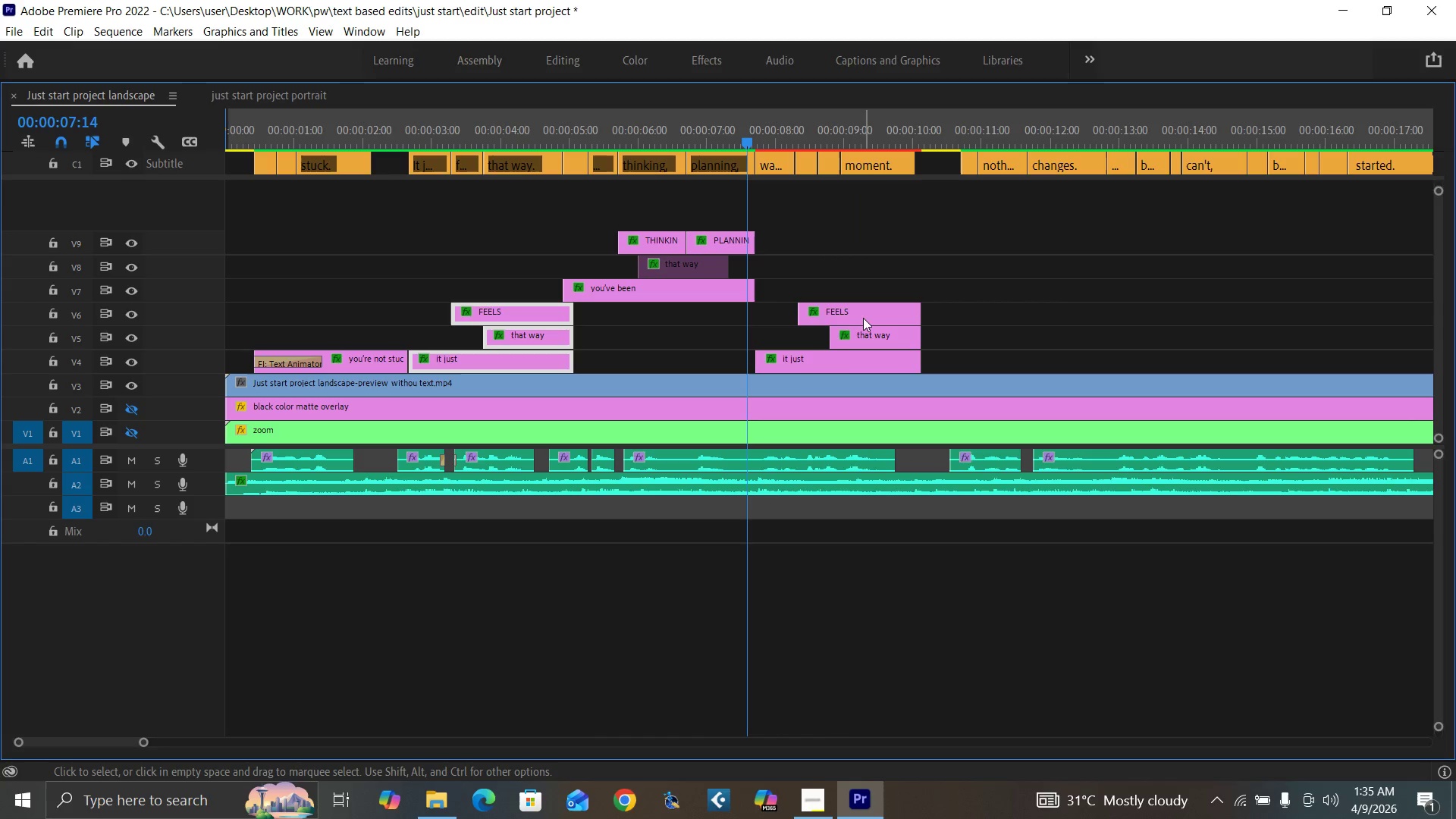 
left_click([874, 339])
 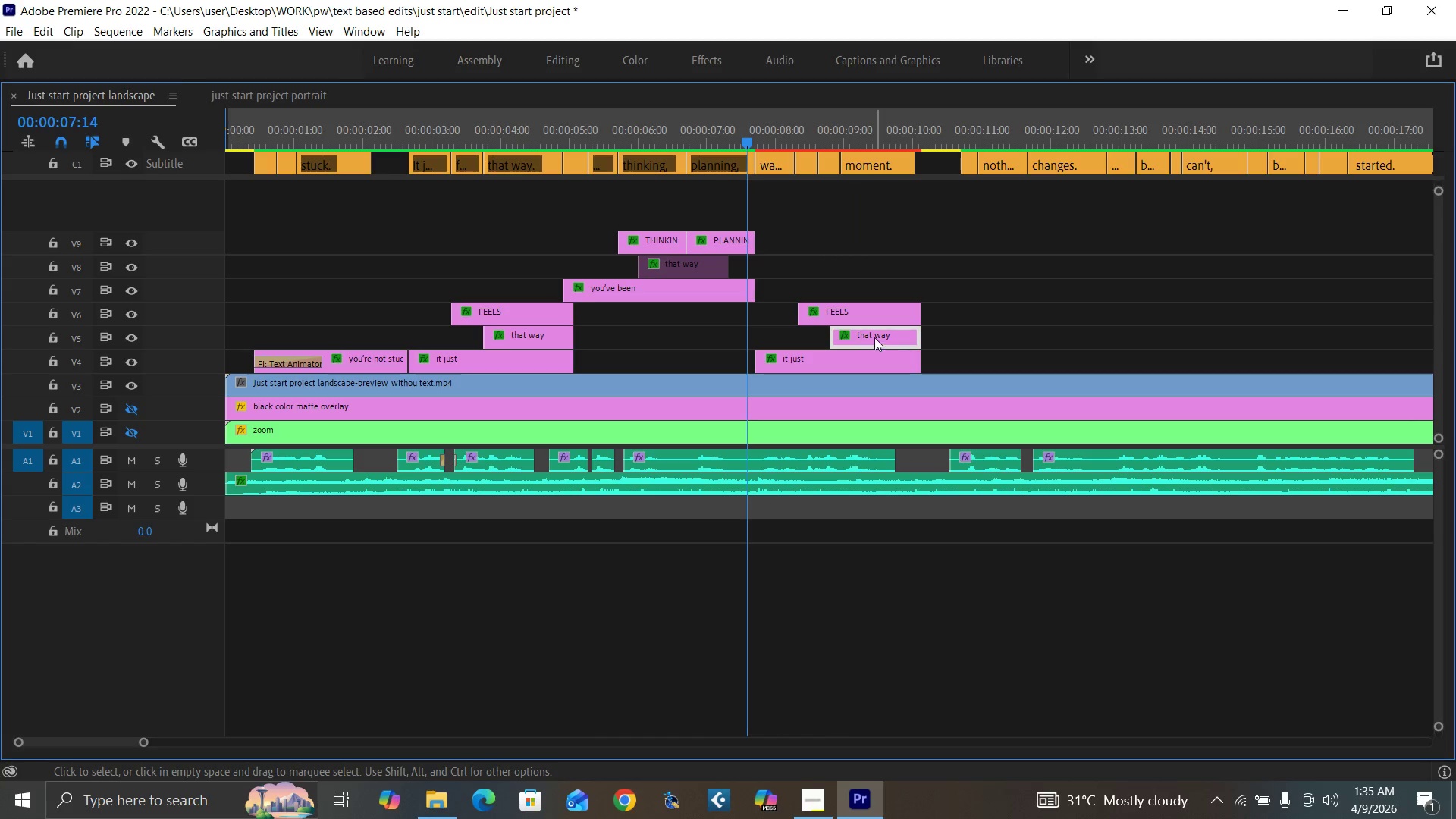 
key(Shift+E)
 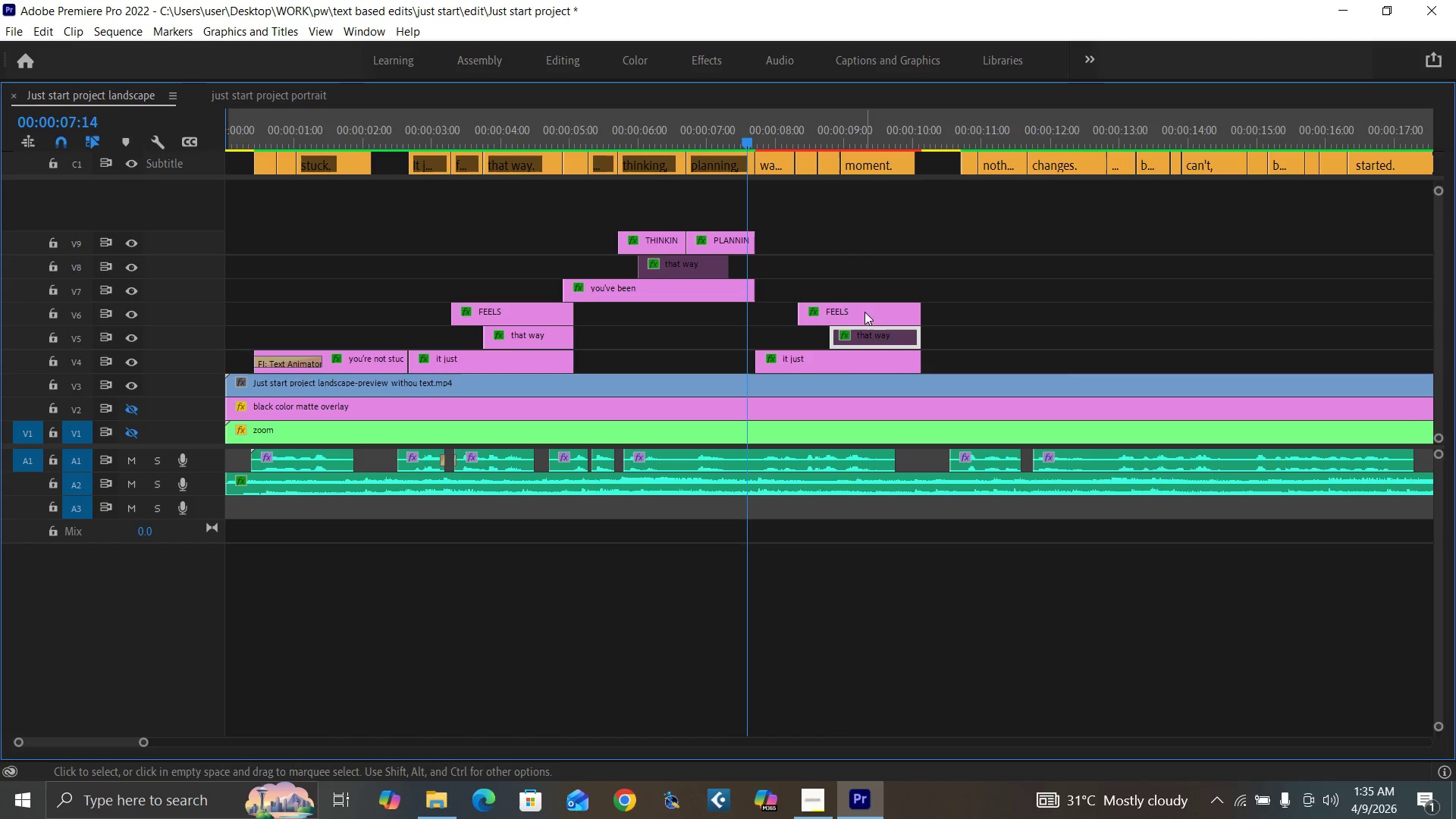 
key(Backquote)
 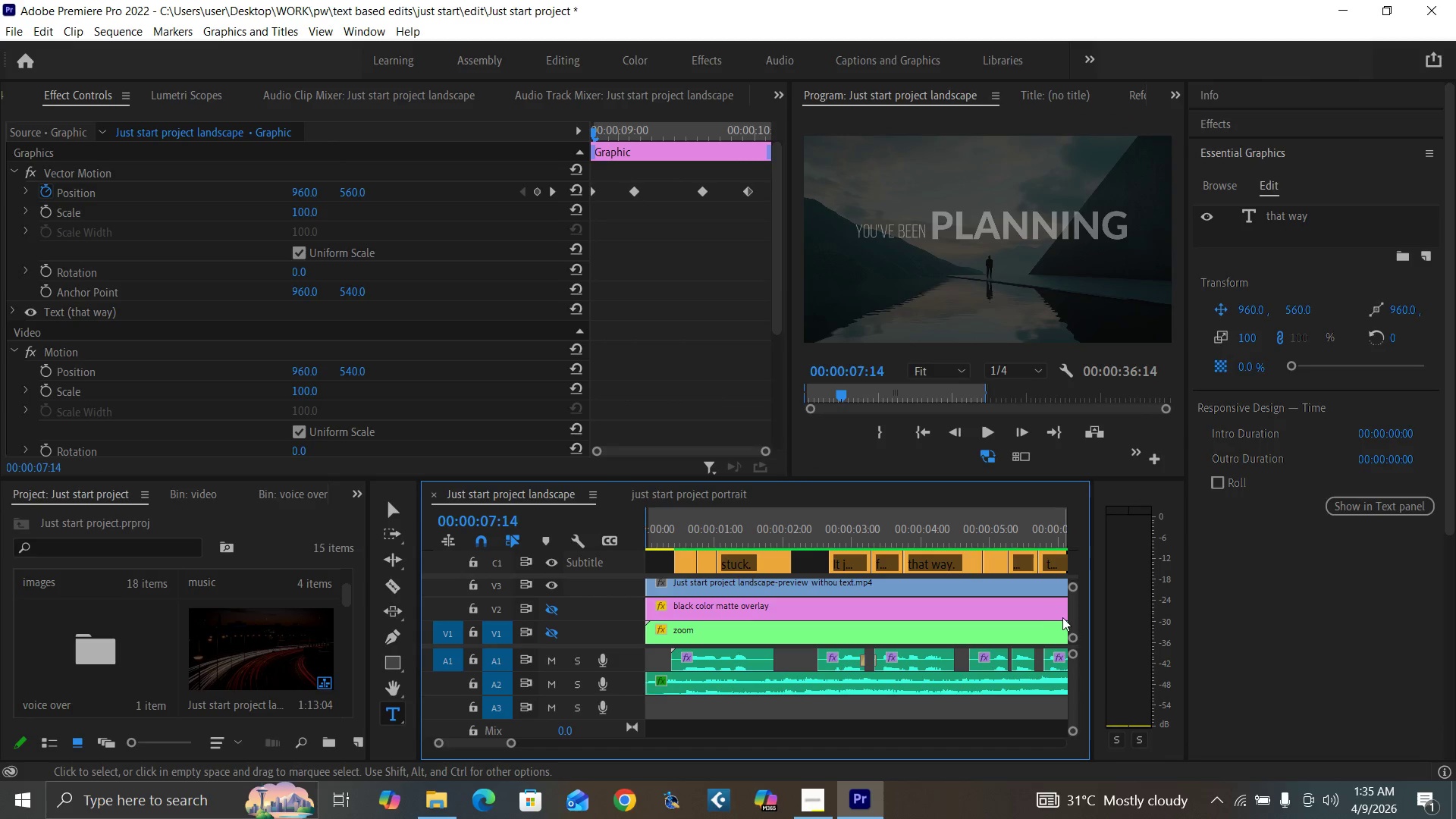 
left_click_drag(start_coordinate=[1073, 609], to_coordinate=[1073, 598])
 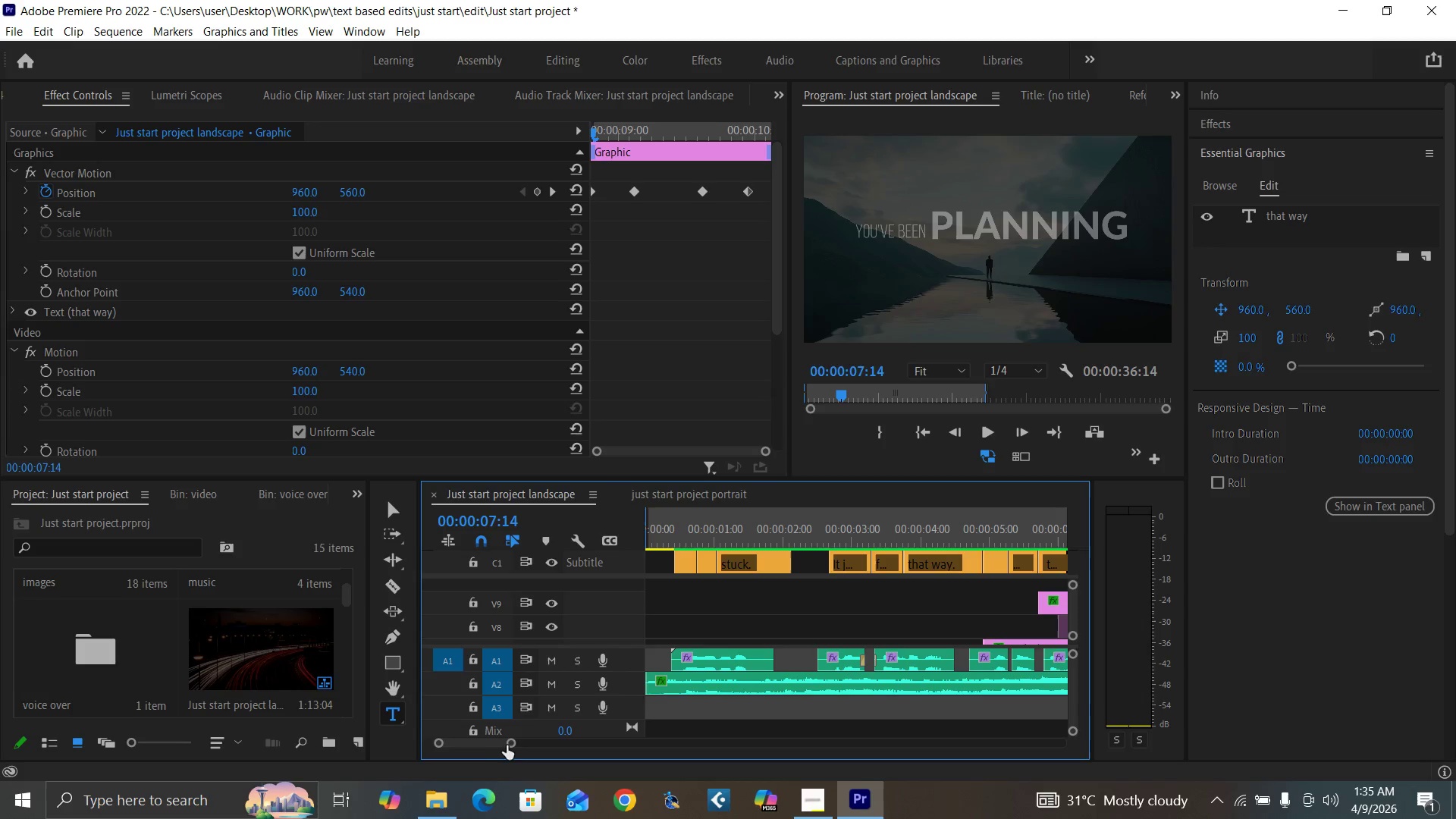 
left_click_drag(start_coordinate=[511, 745], to_coordinate=[521, 751])
 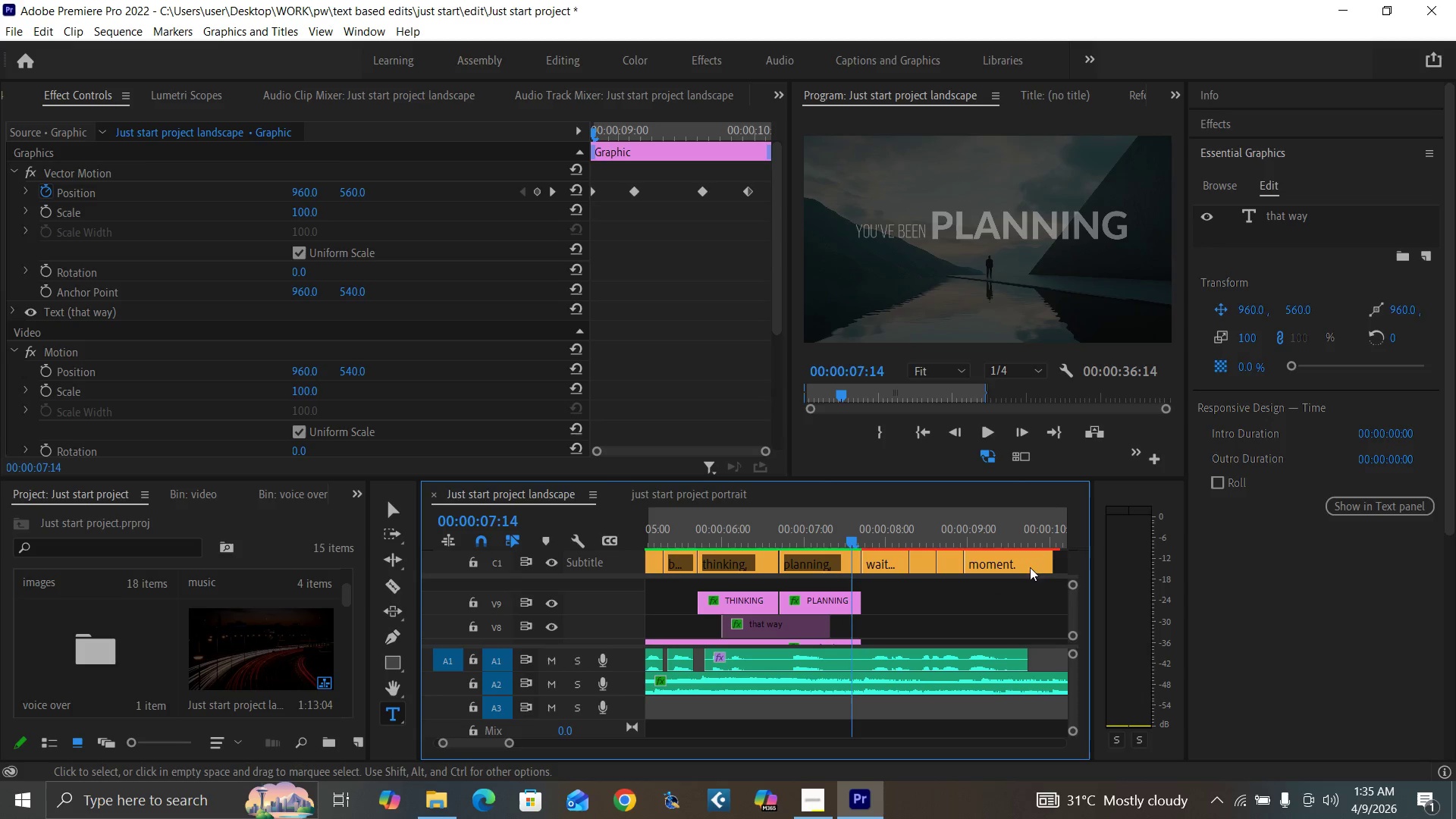 
mouse_move([1043, 597])
 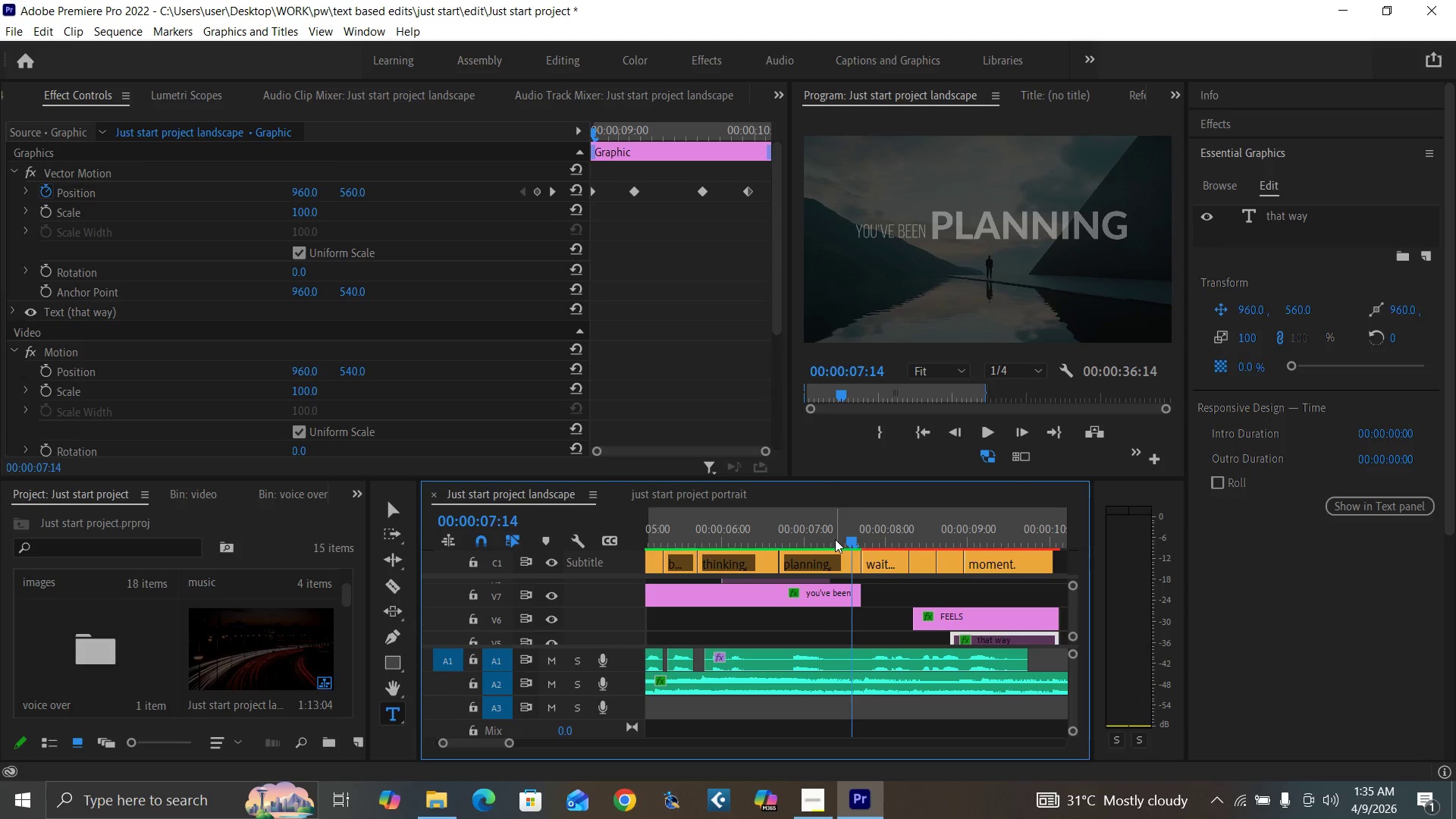 
left_click([830, 537])
 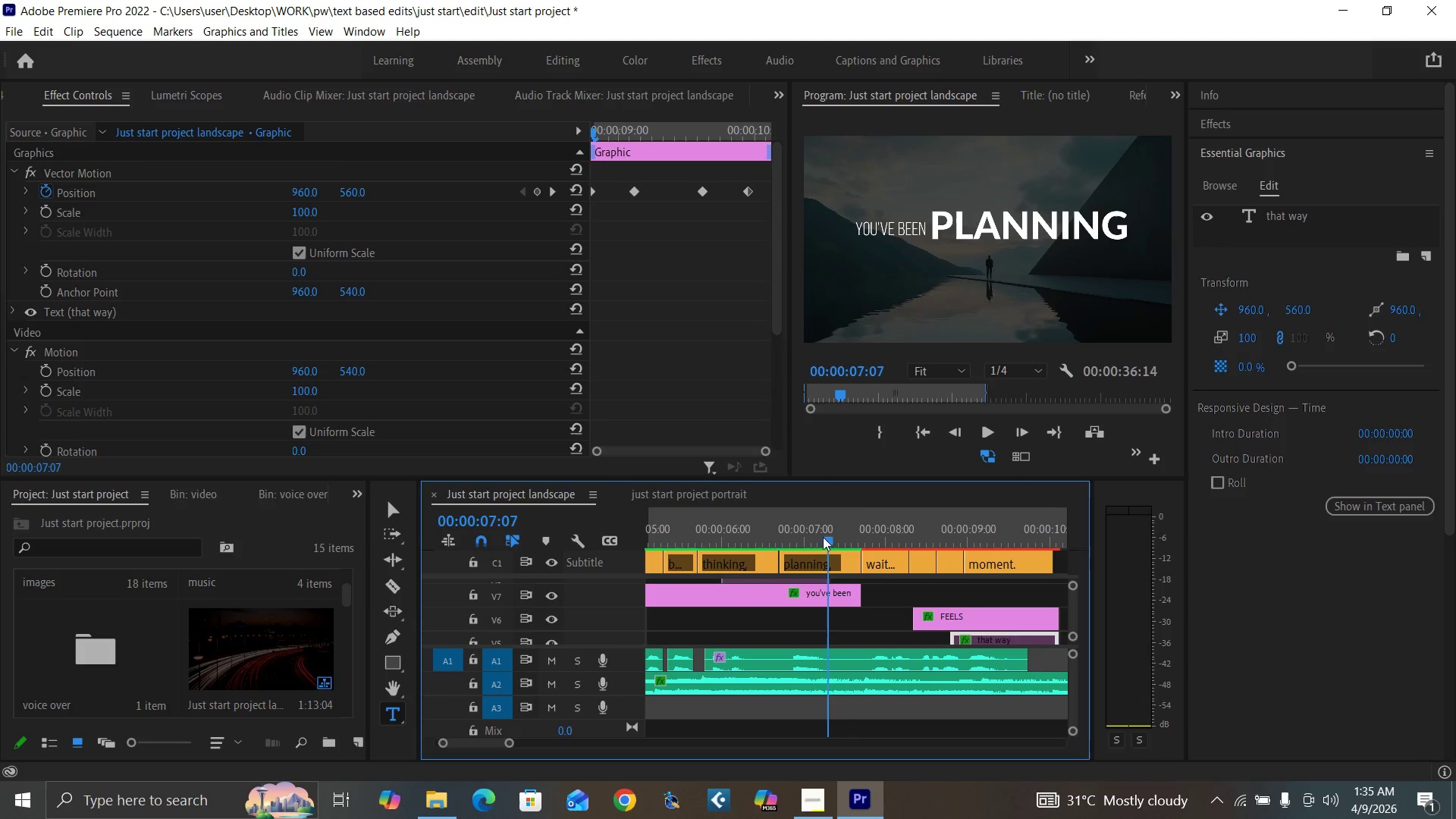 
key(Space)
 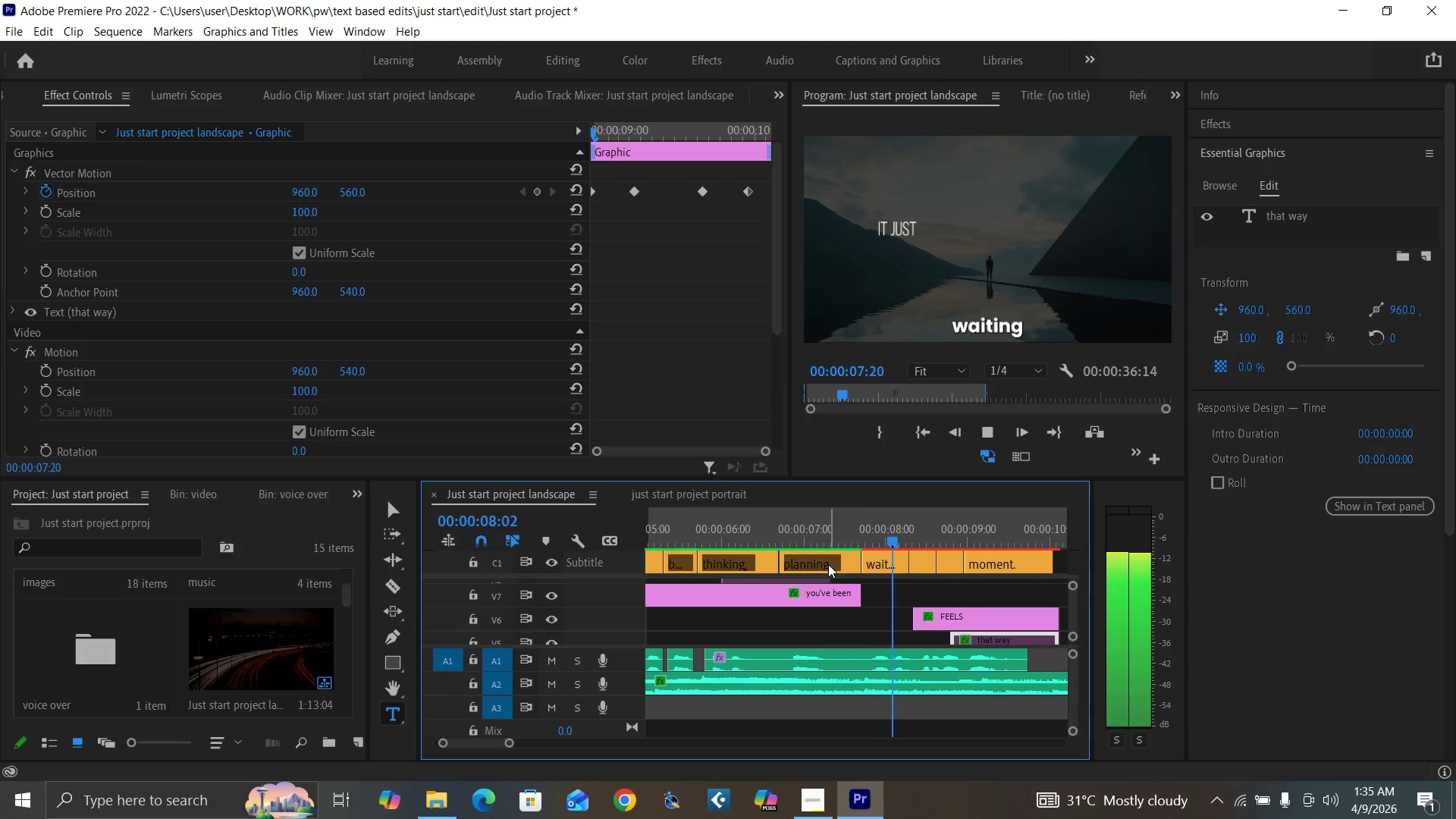 
key(Space)
 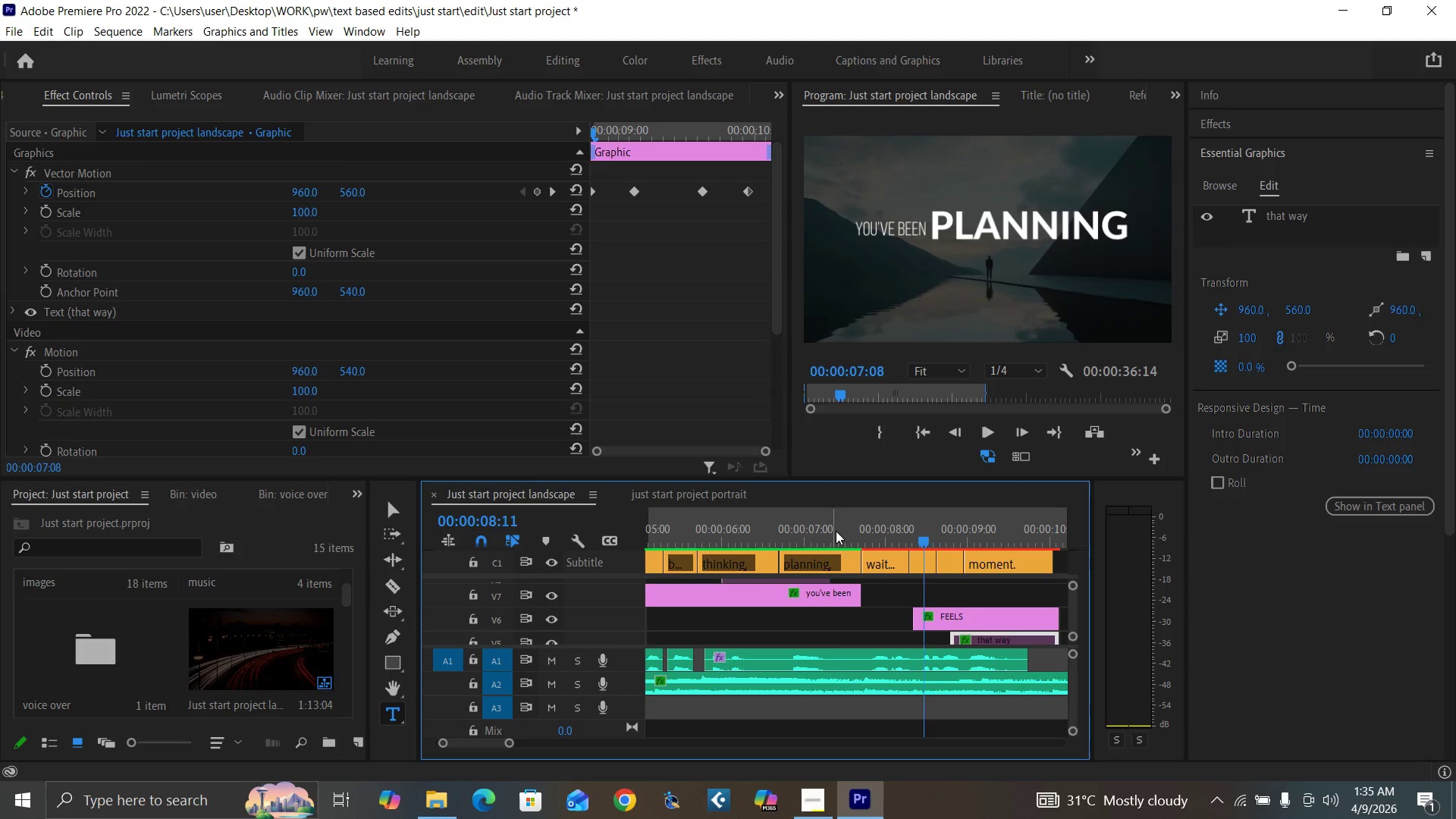 
key(Space)
 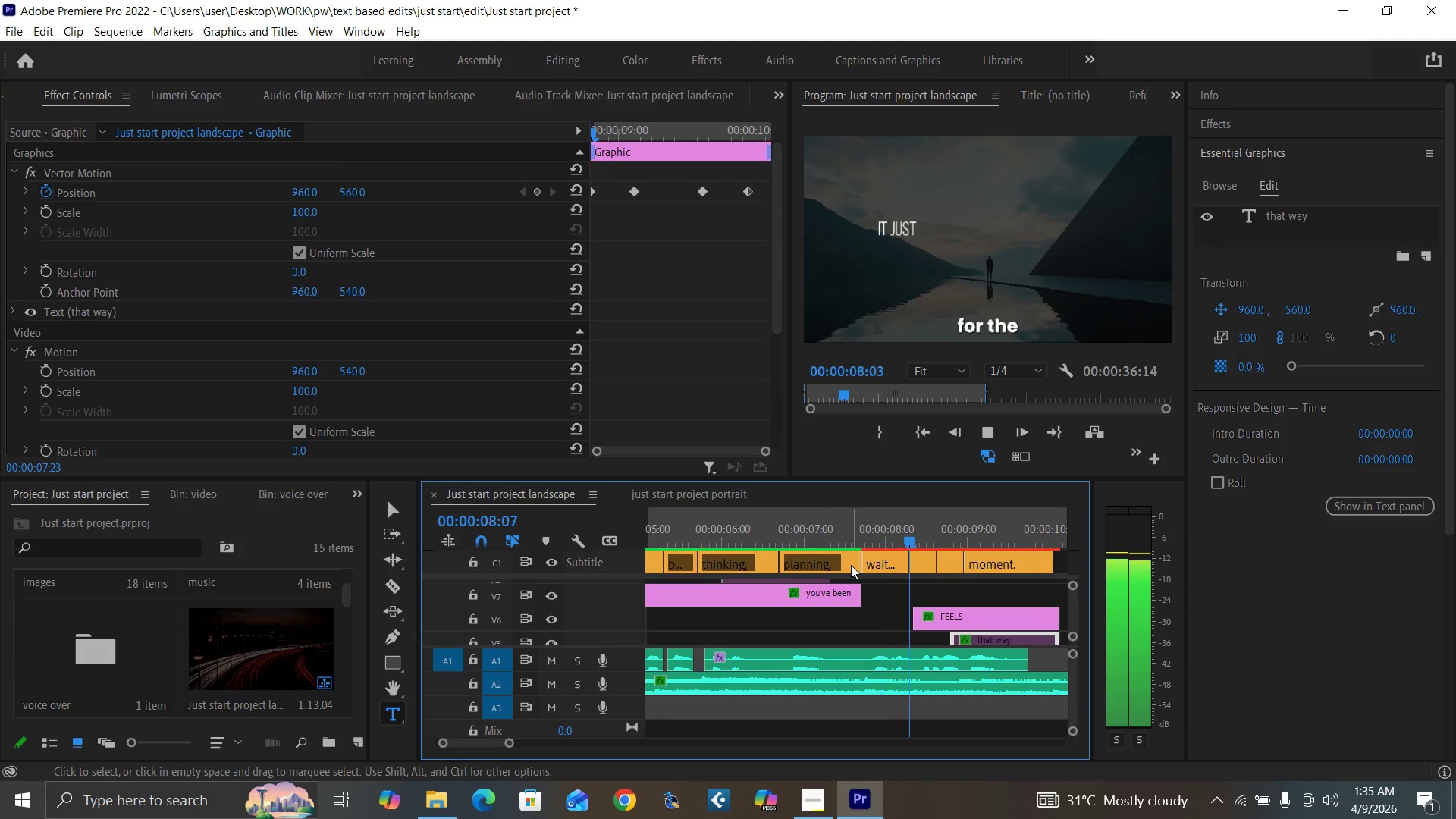 
key(Space)
 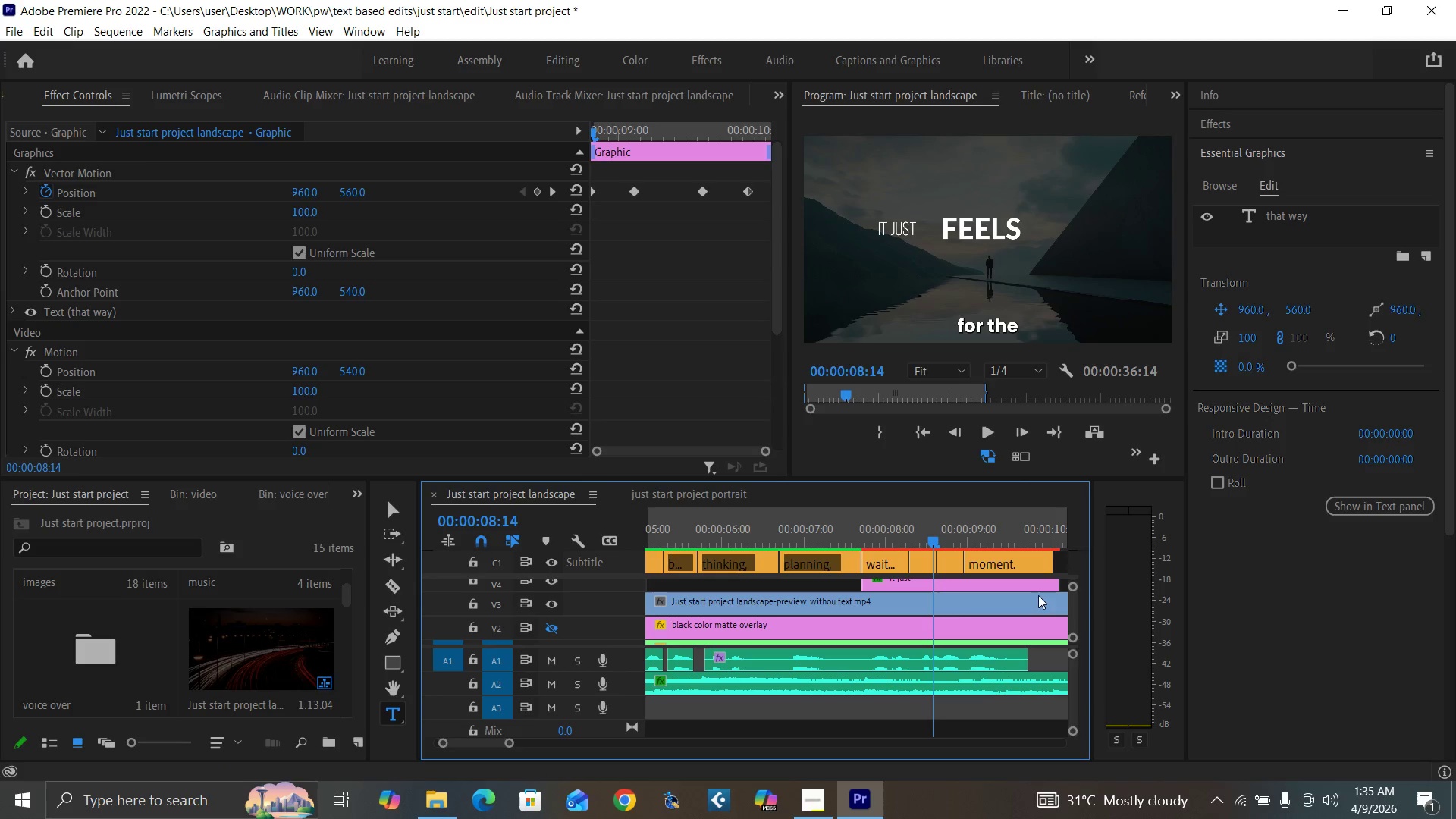 
left_click([902, 580])
 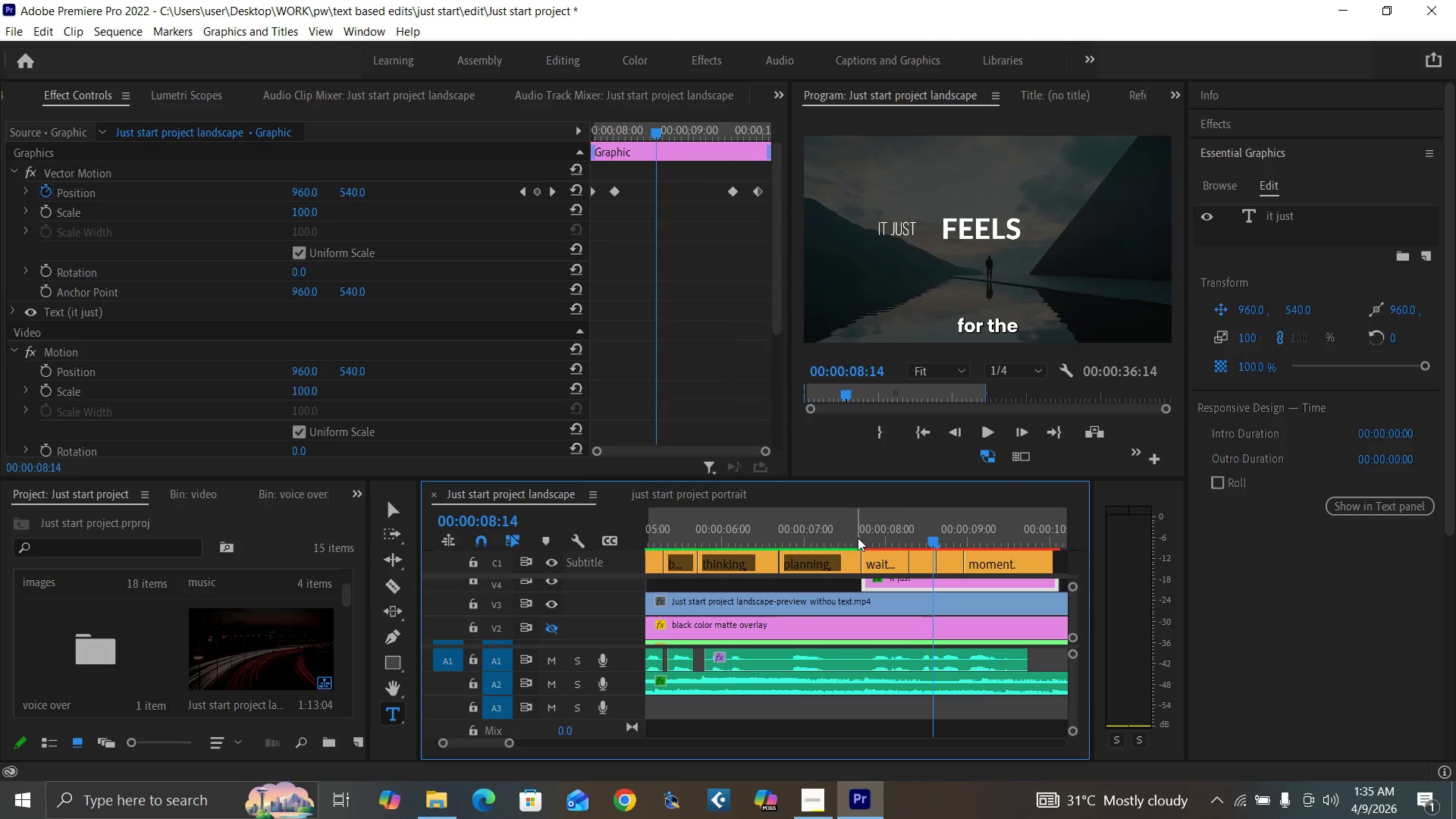 
wait(6.48)
 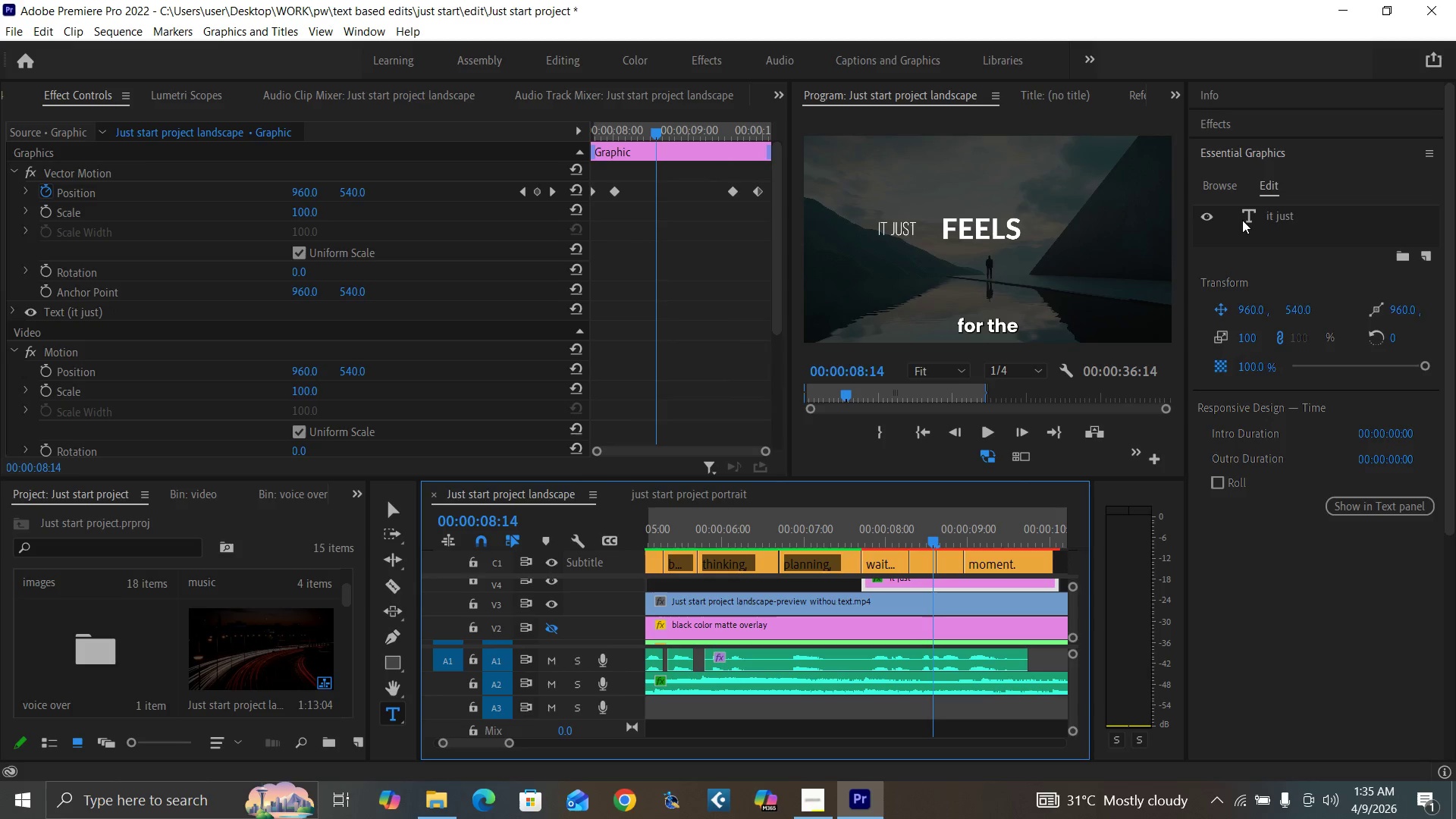 
left_click([858, 538])
 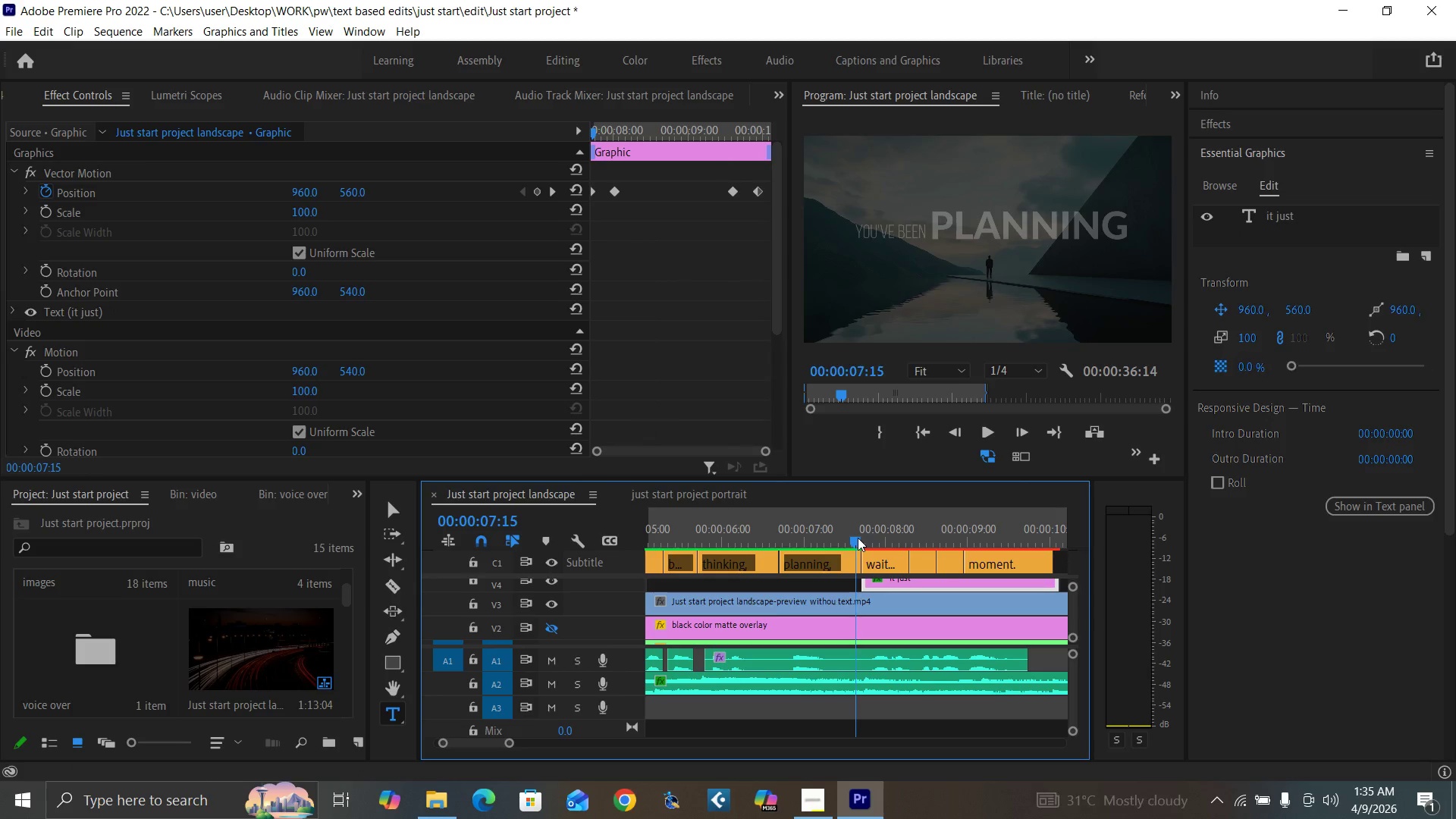 
key(Space)
 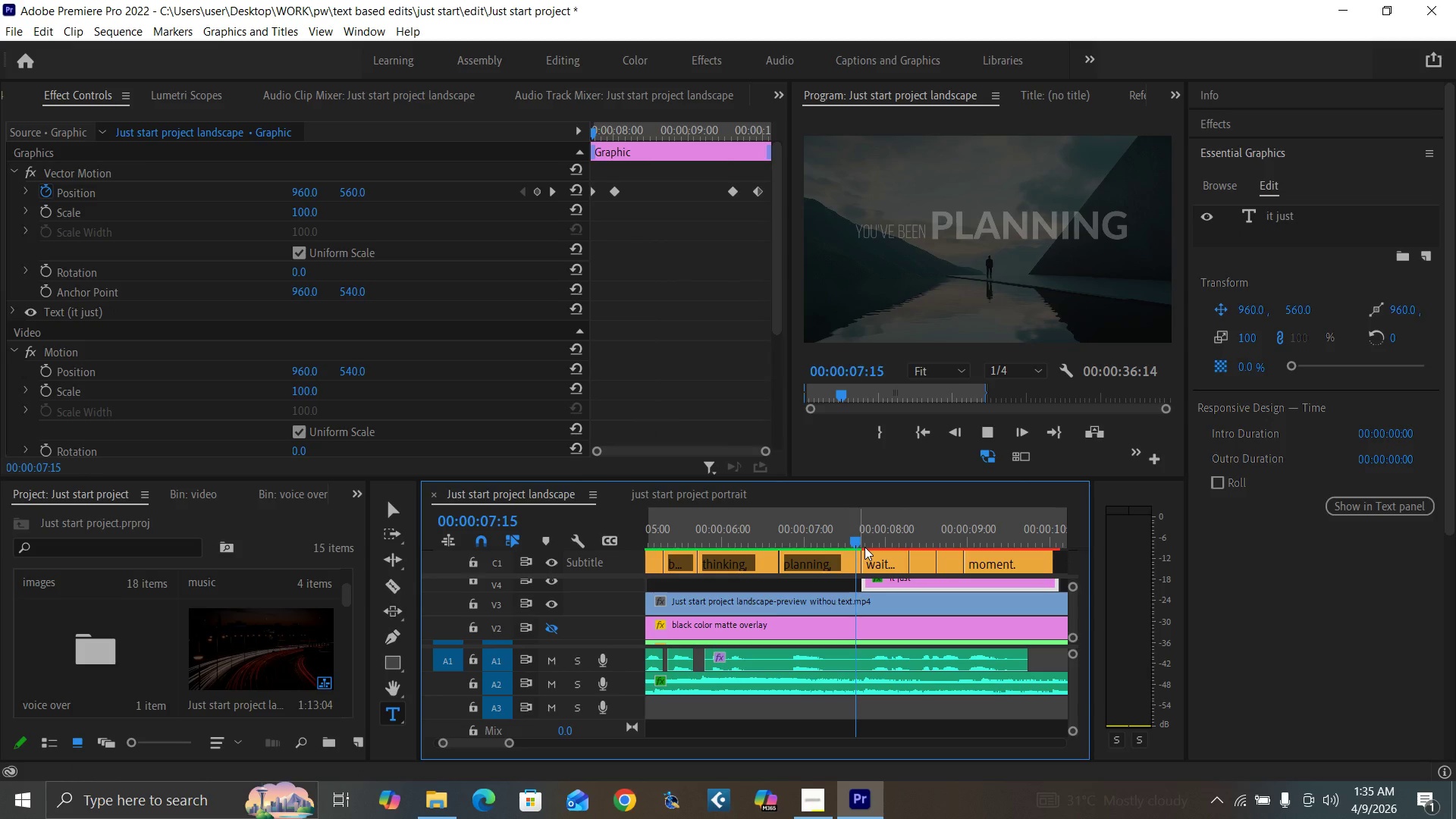 
key(Space)
 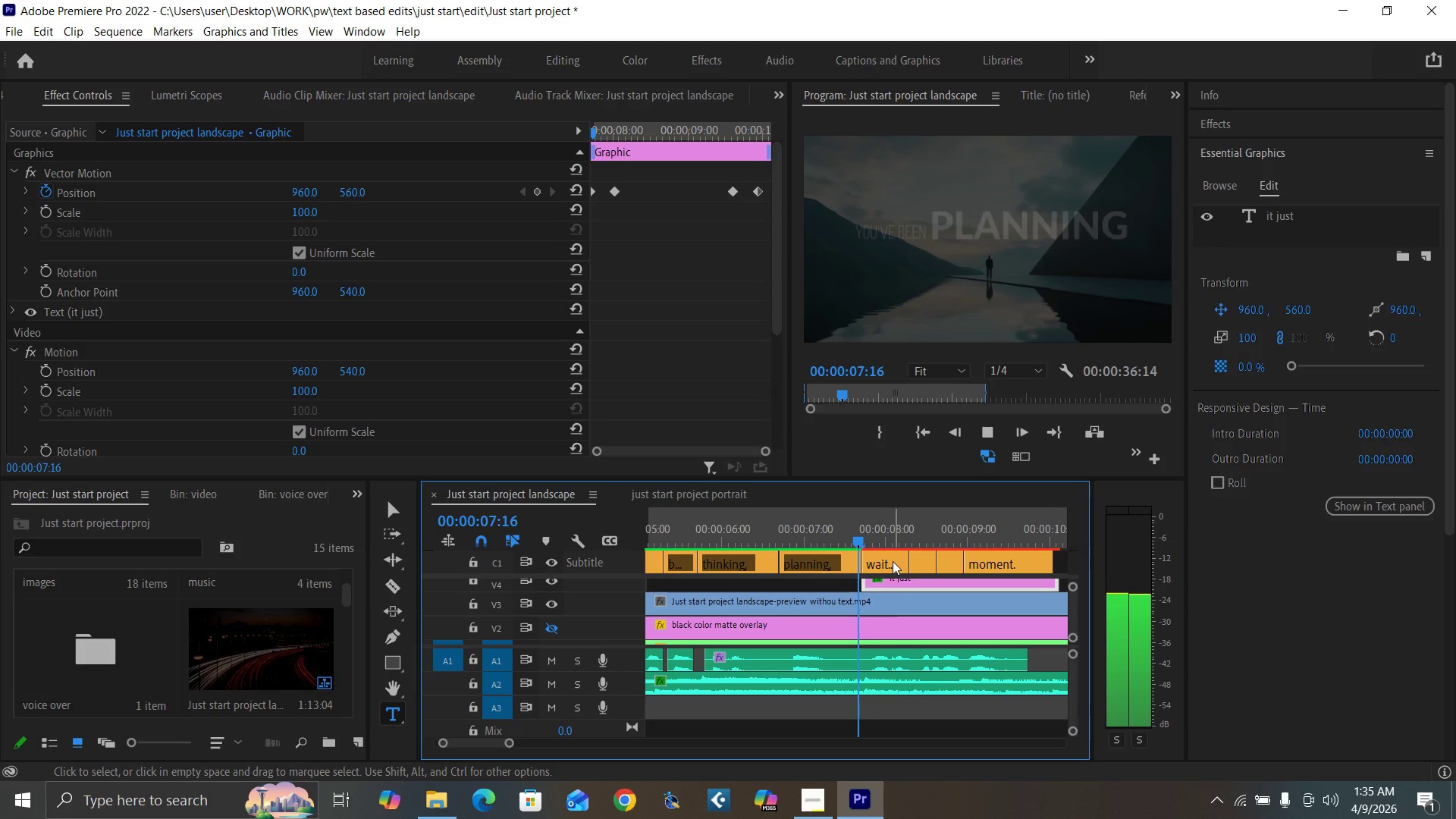 
left_click([819, 530])
 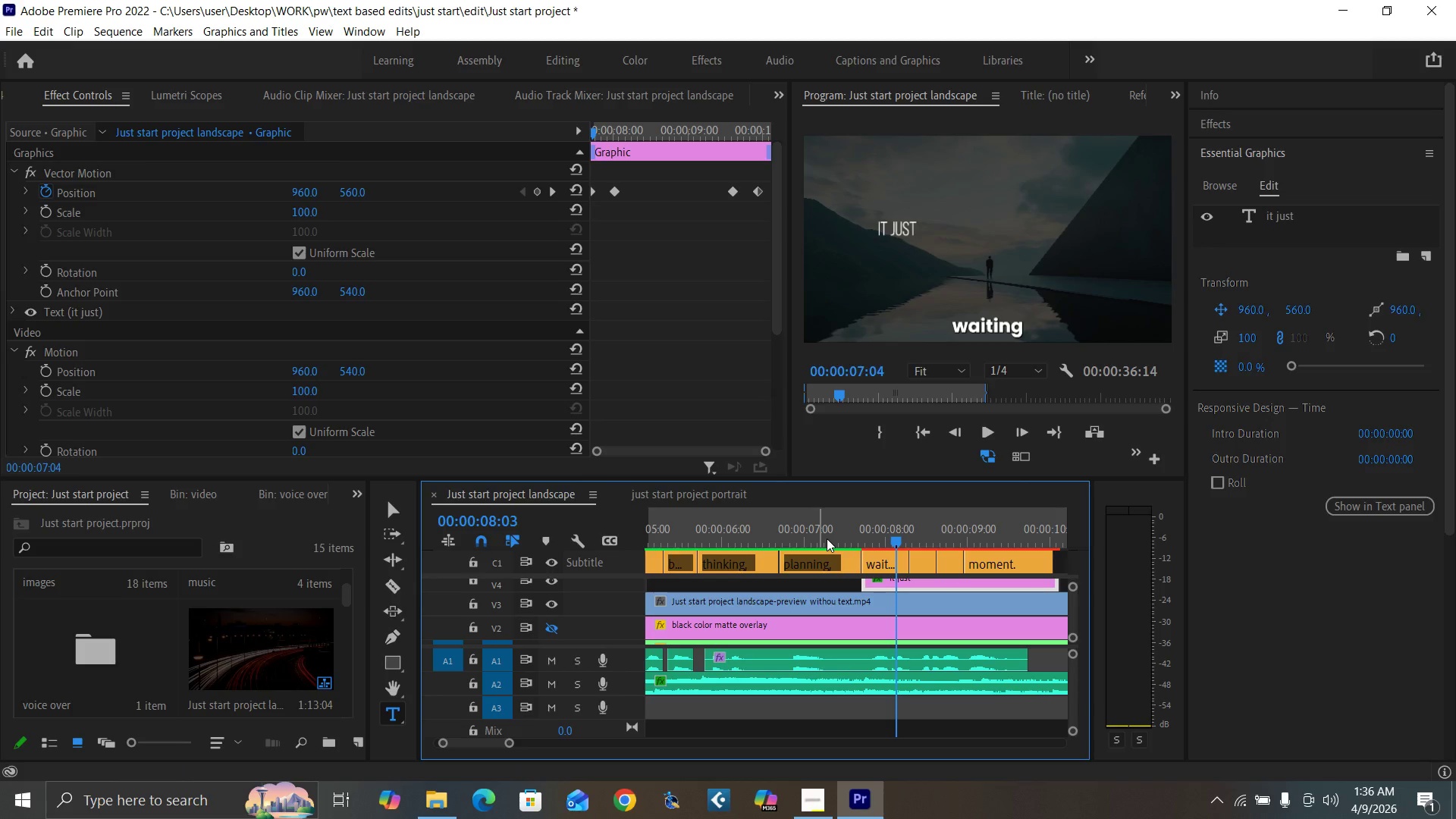 
key(Space)
 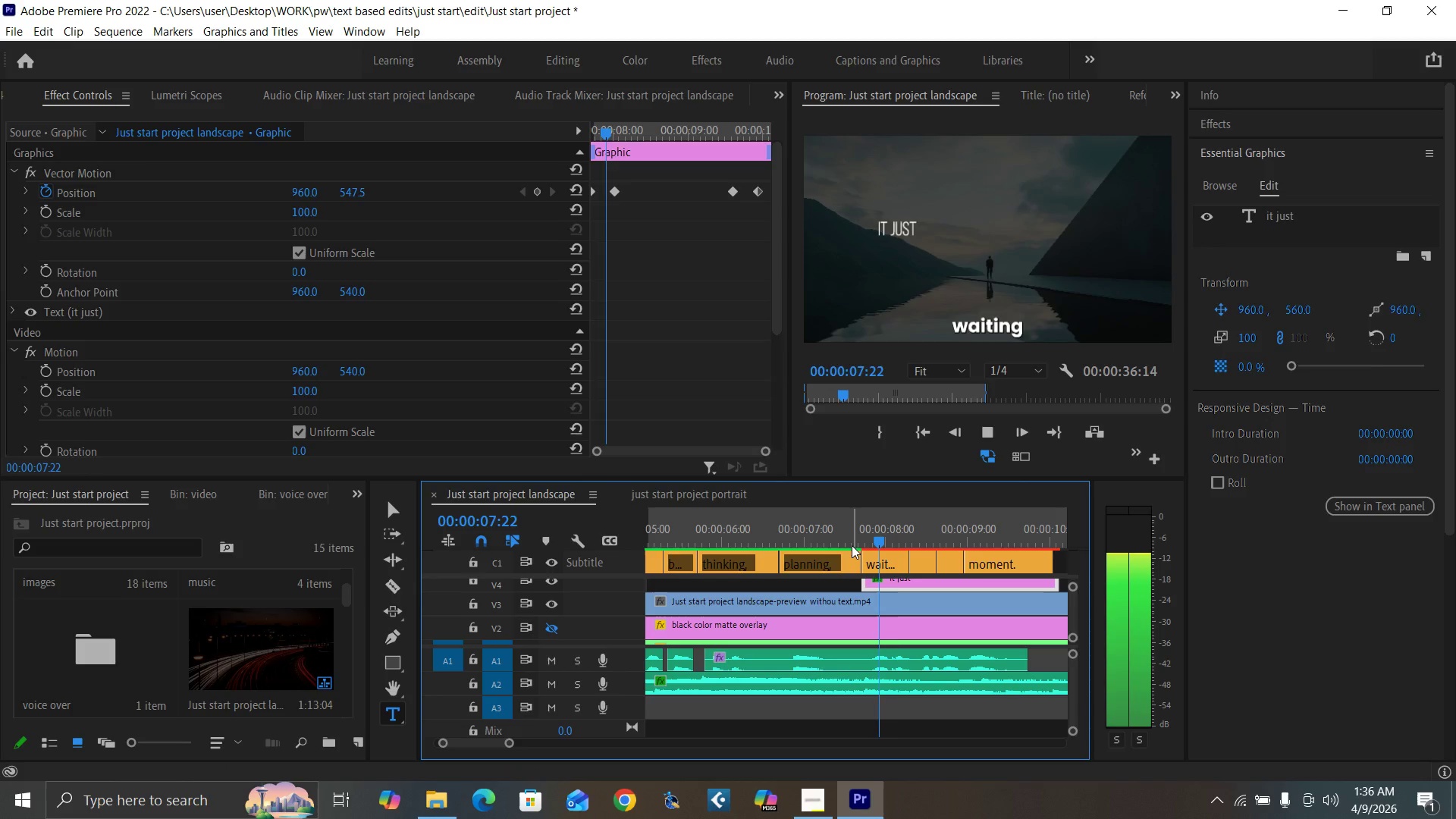 
key(Space)
 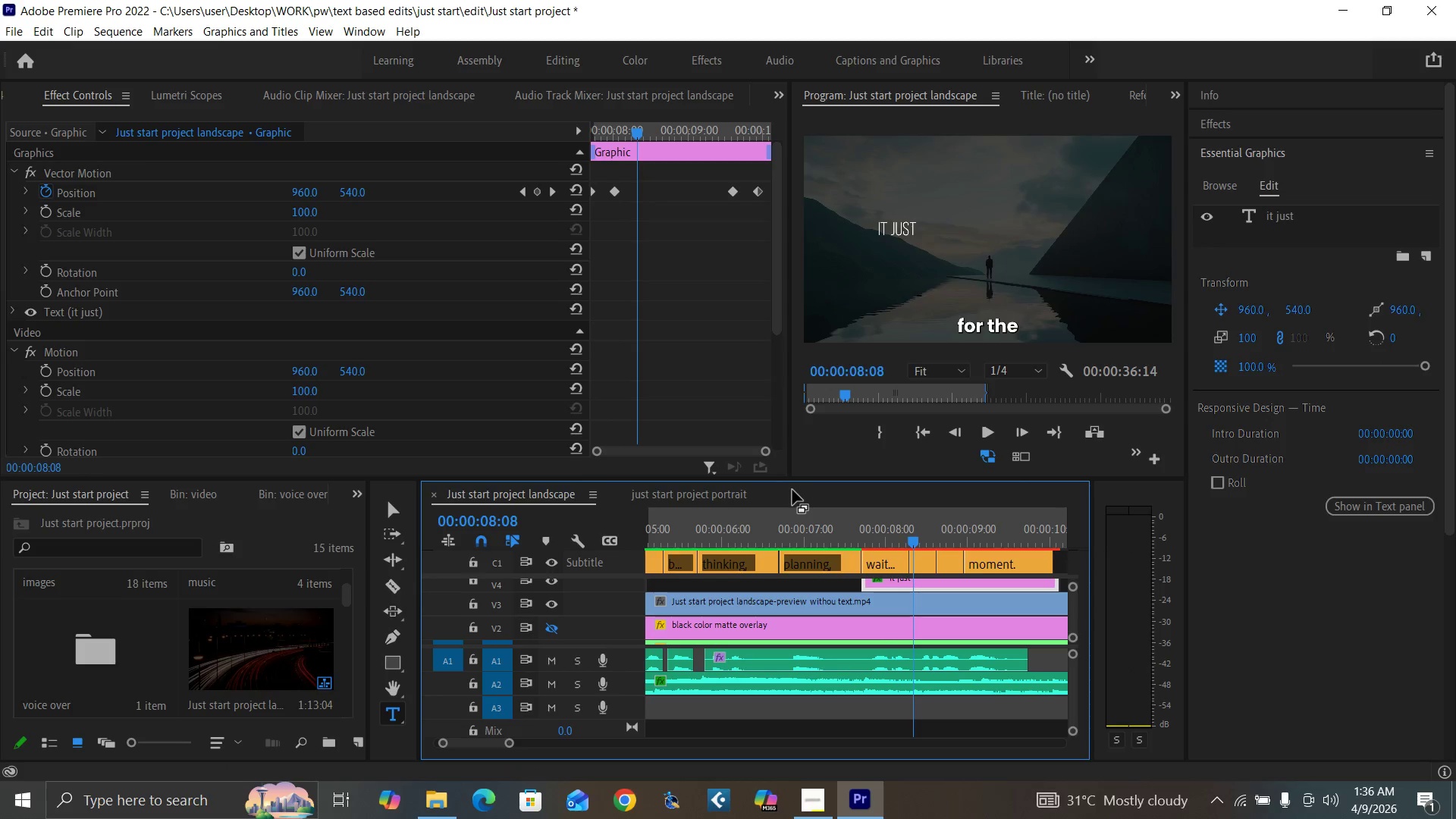 
key(Control+S)
 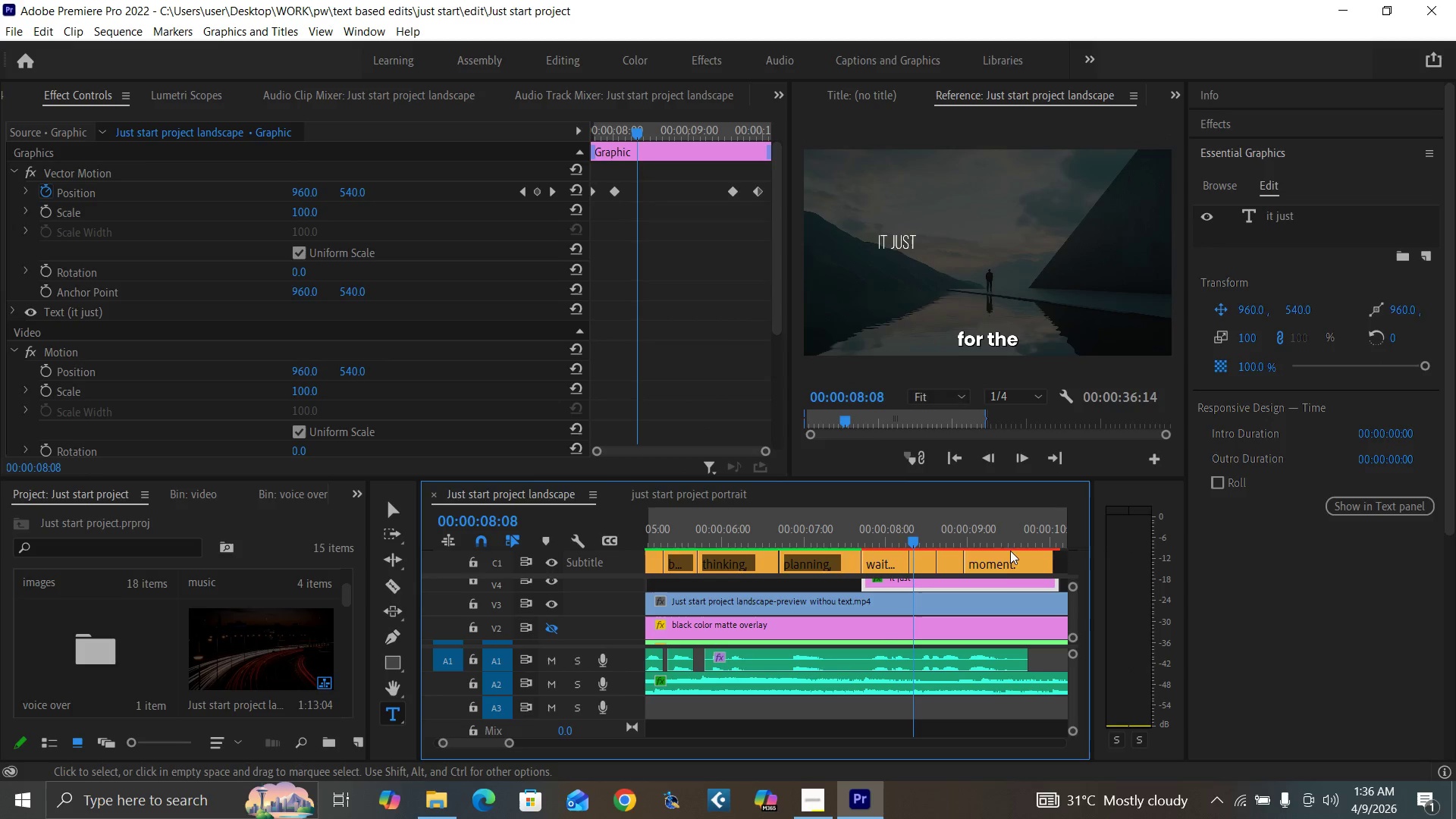 
double_click([1282, 216])
 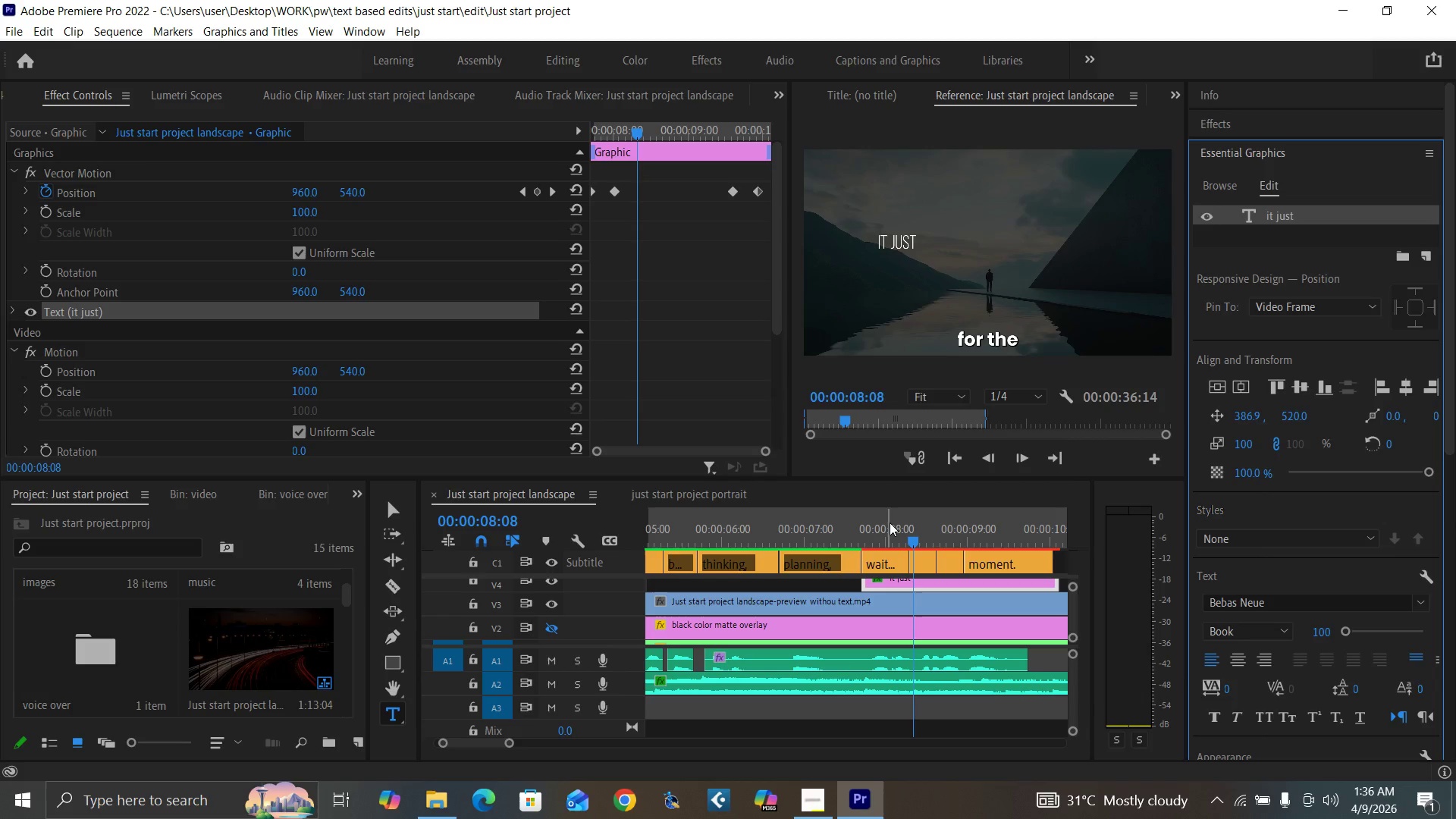 
left_click([897, 539])
 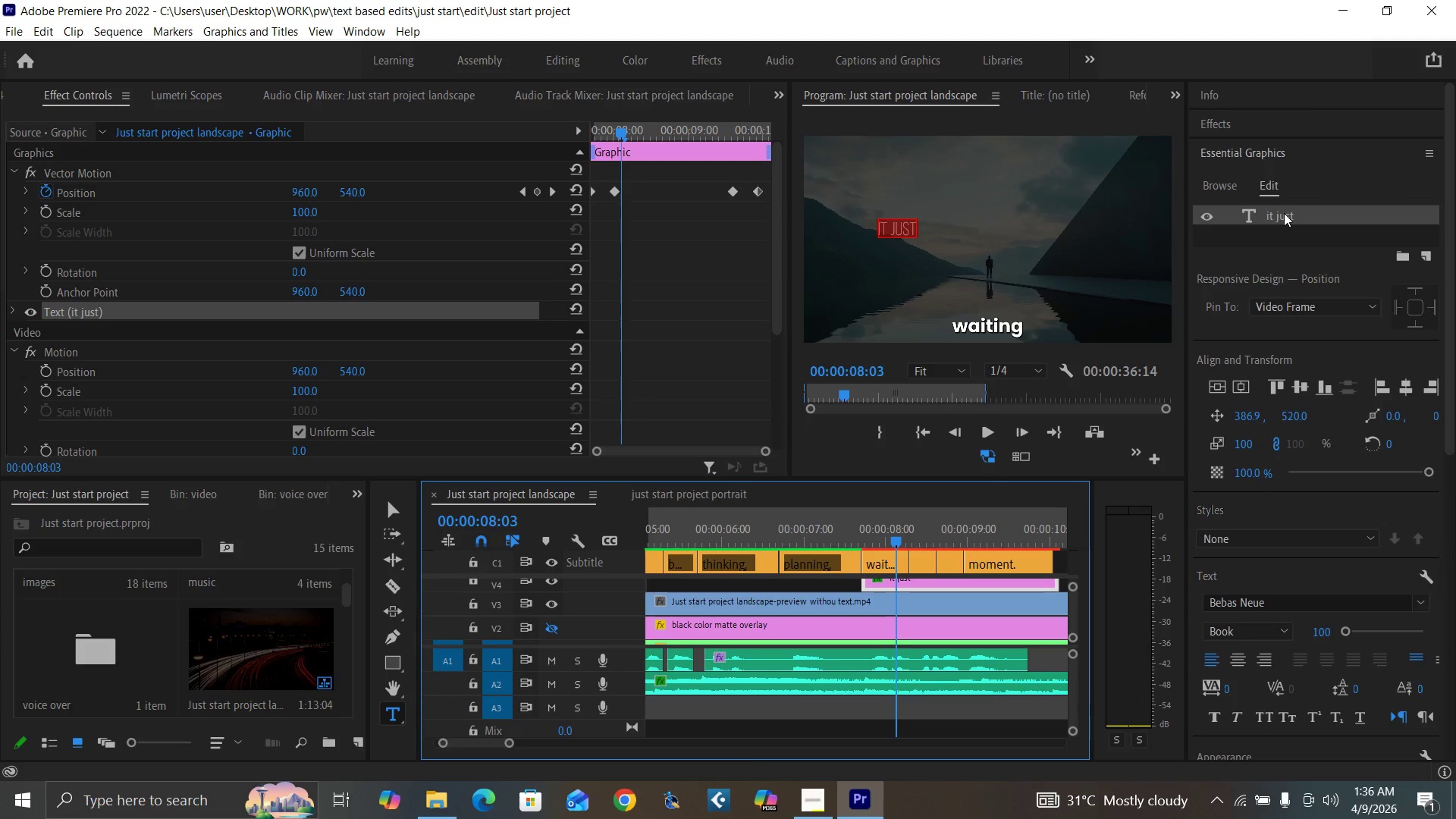 
double_click([1284, 213])
 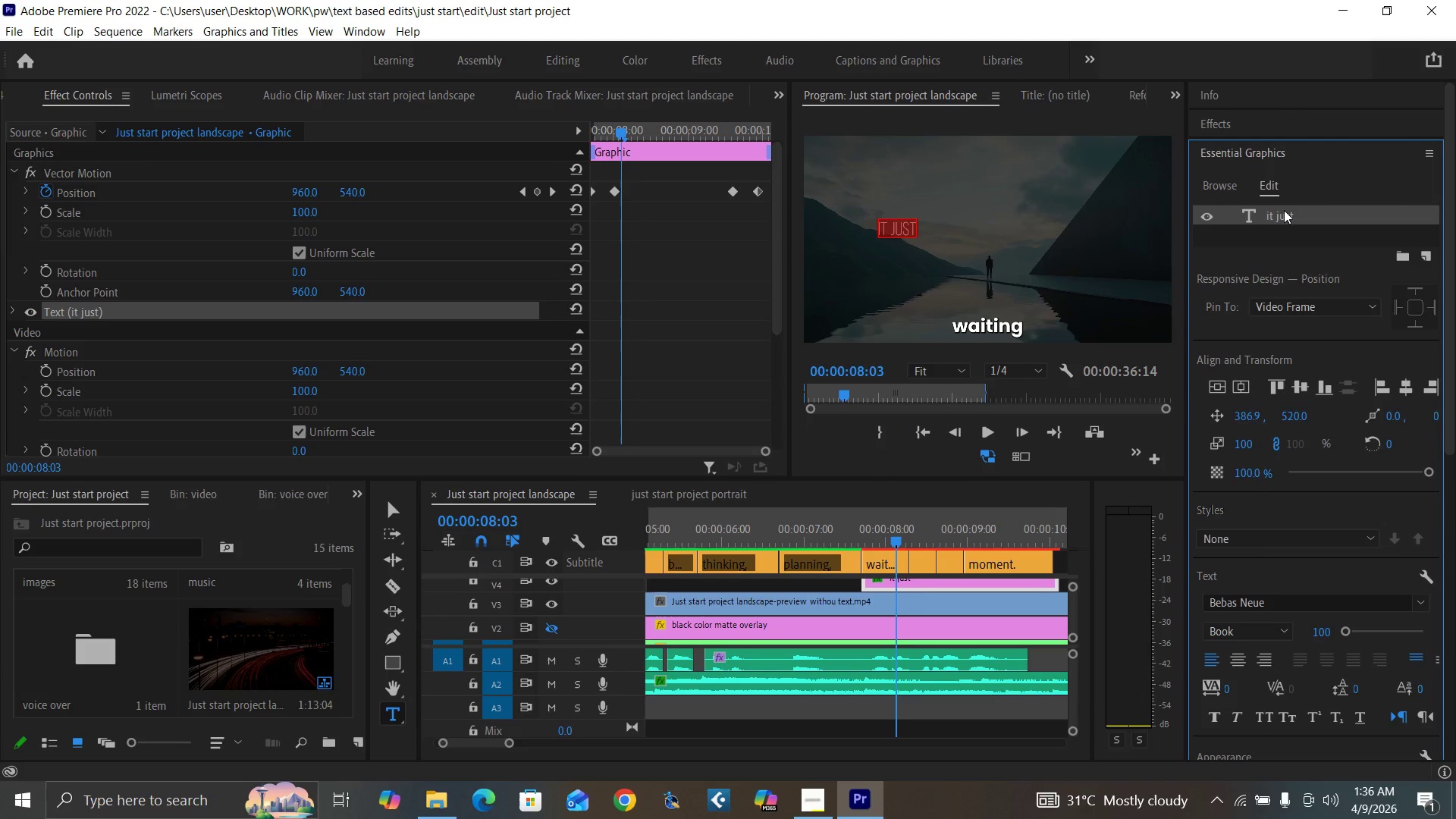 
type(WAITING)
 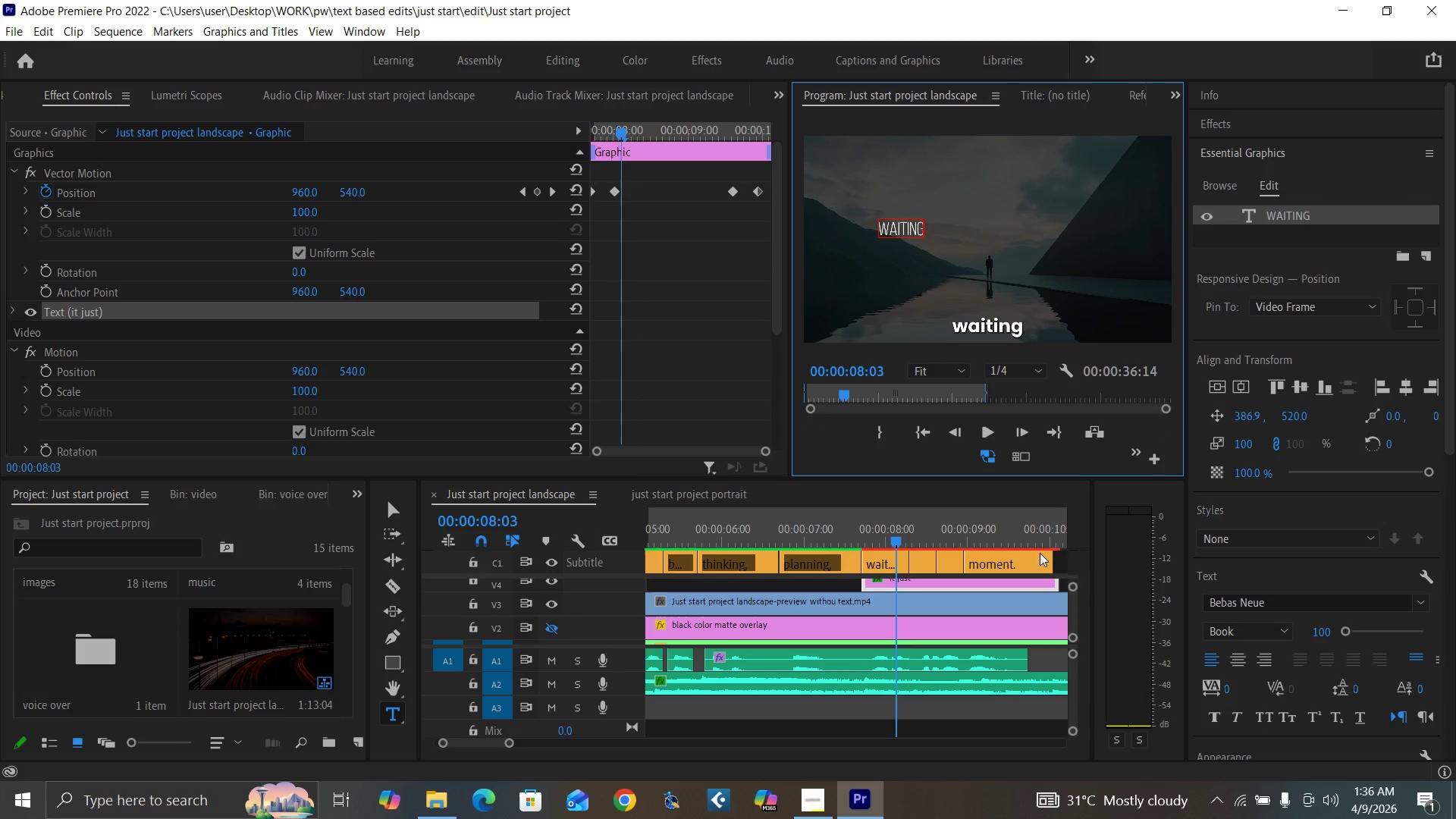 
mouse_move([1057, 607])
 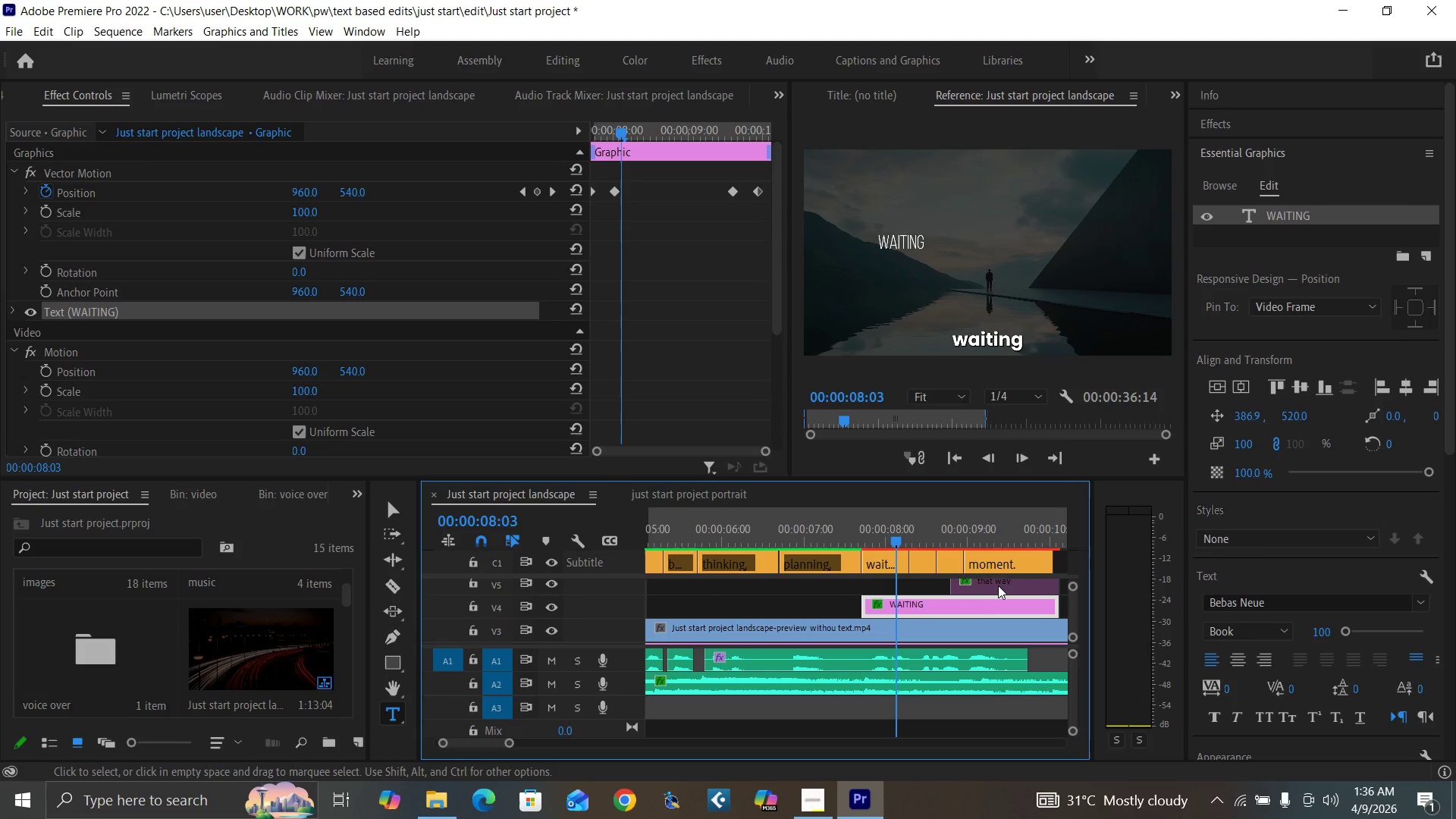 
left_click([999, 585])
 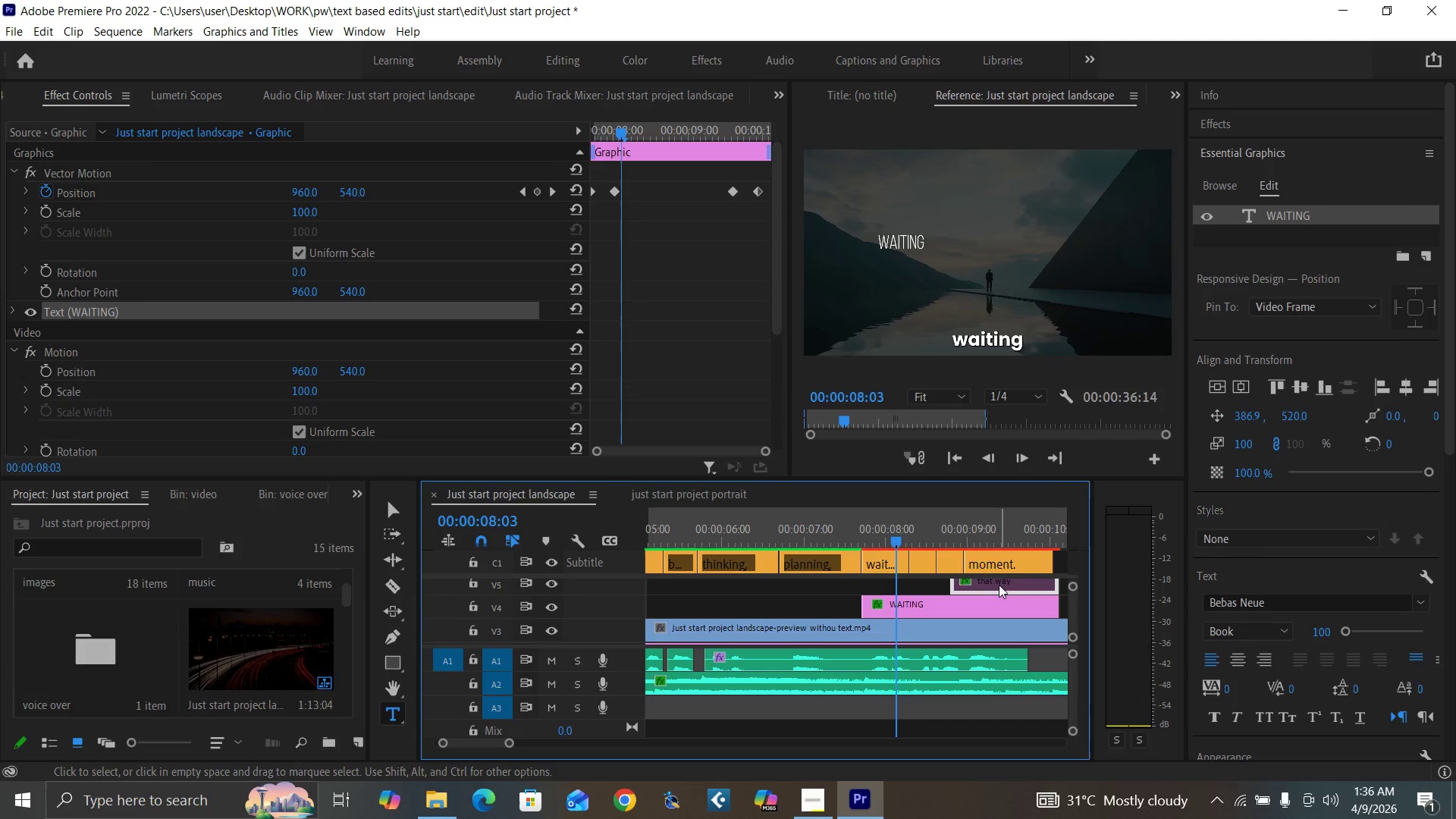 
hold_key(key=AltLeft, duration=1.5)
left_click_drag(start_coordinate=[999, 585], to_coordinate=[957, 584])
 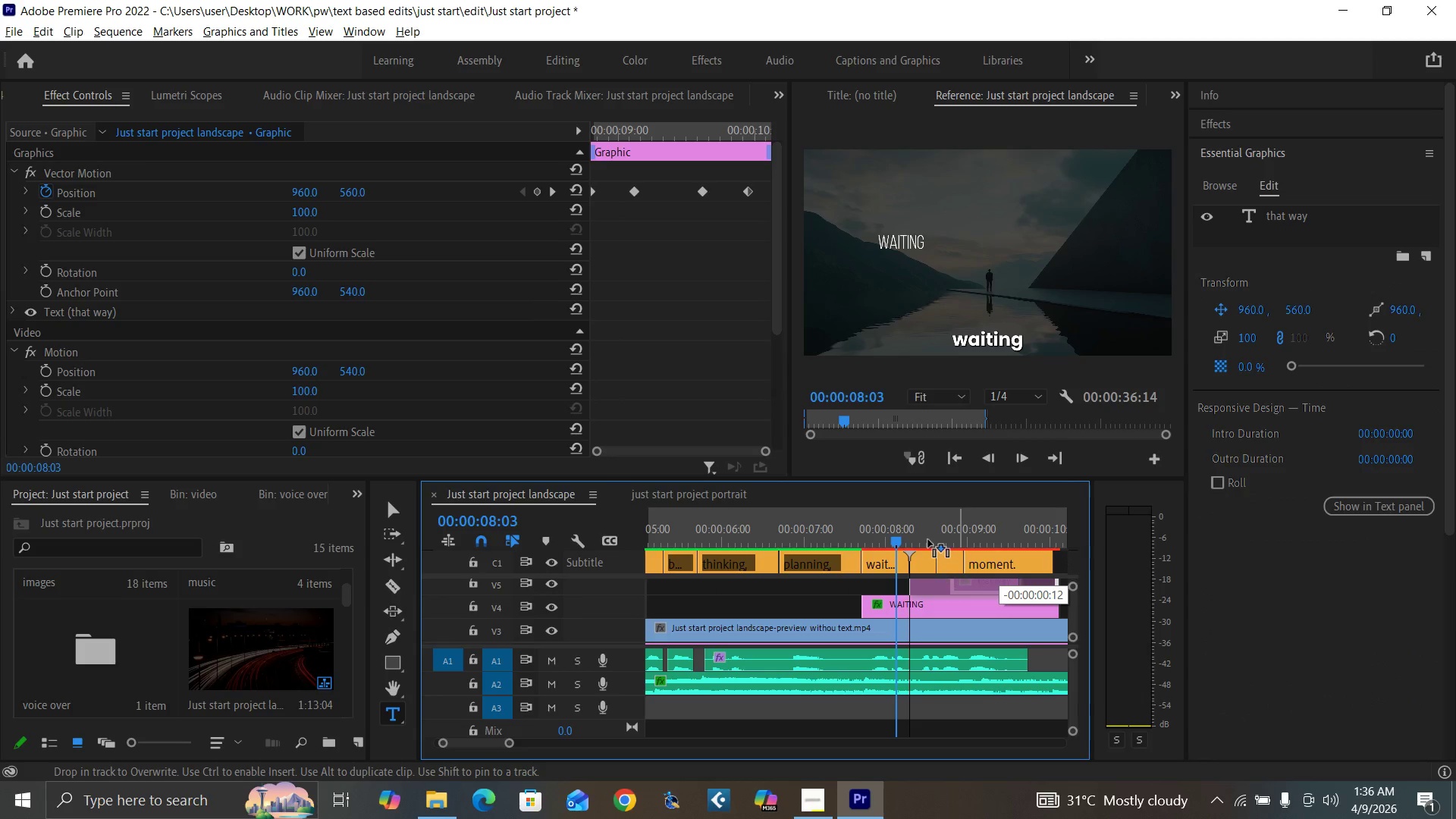 
hold_key(key=AltLeft, duration=1.17)
 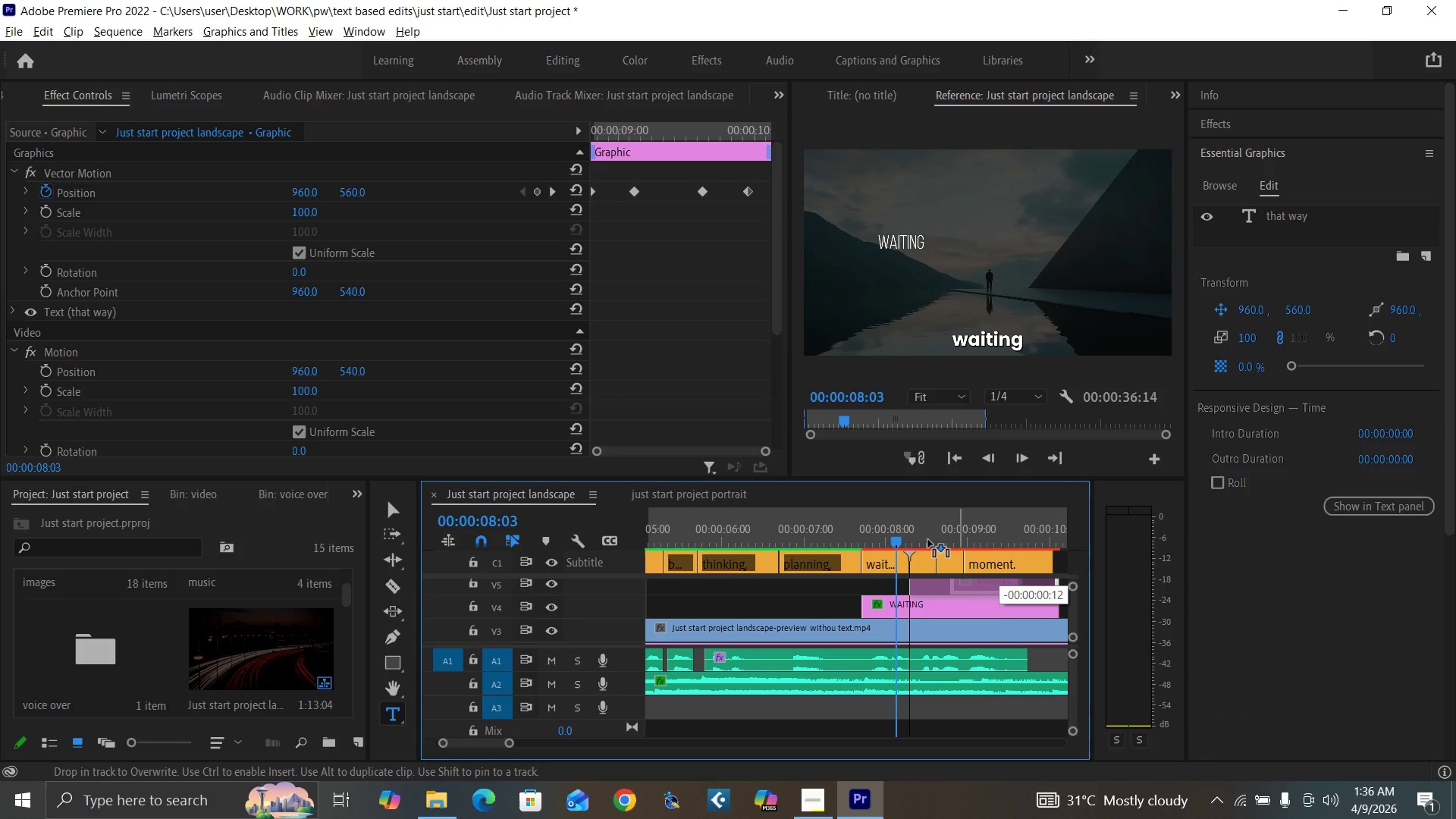 
left_click([927, 537])
 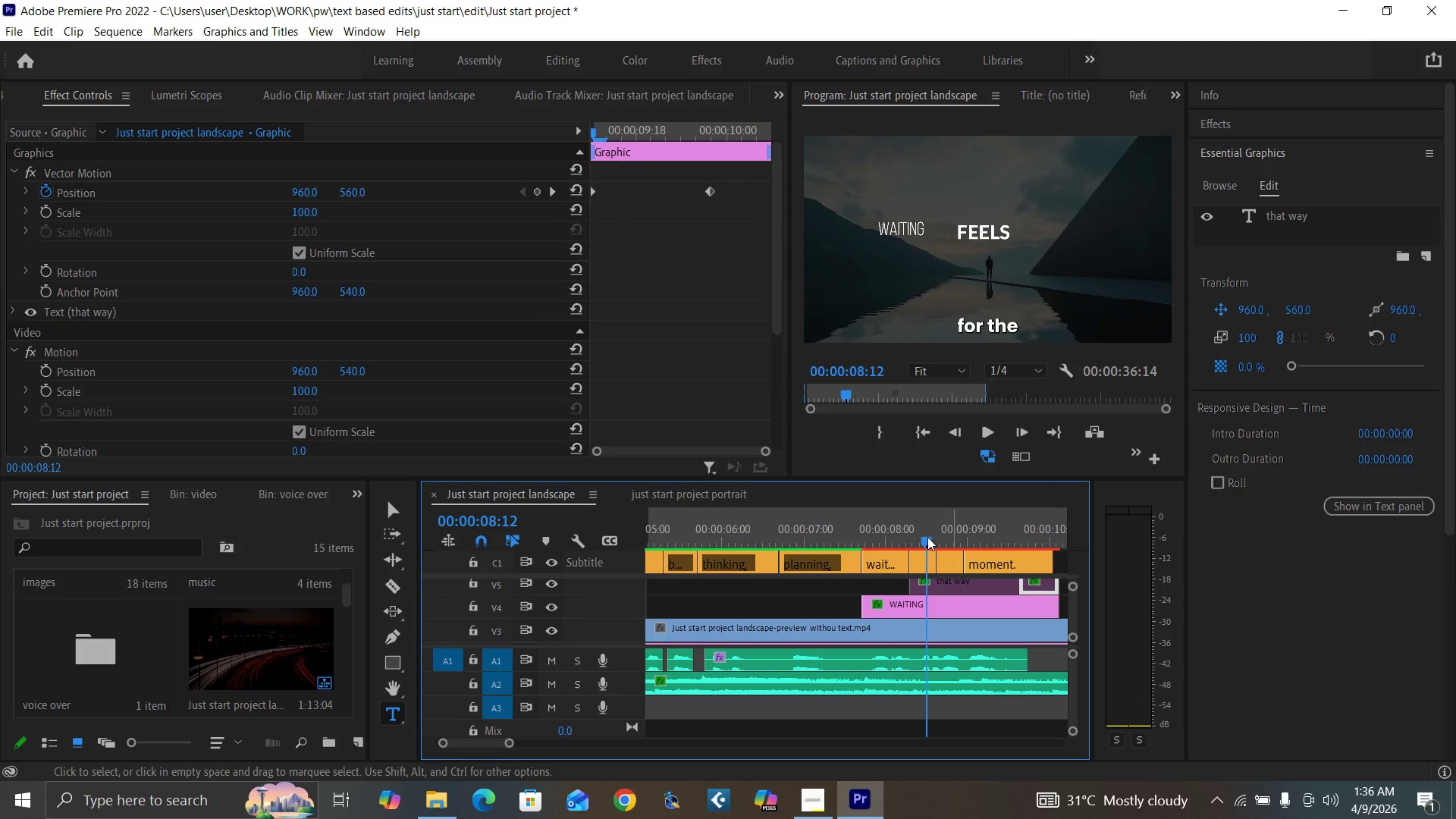 
left_click([953, 582])
 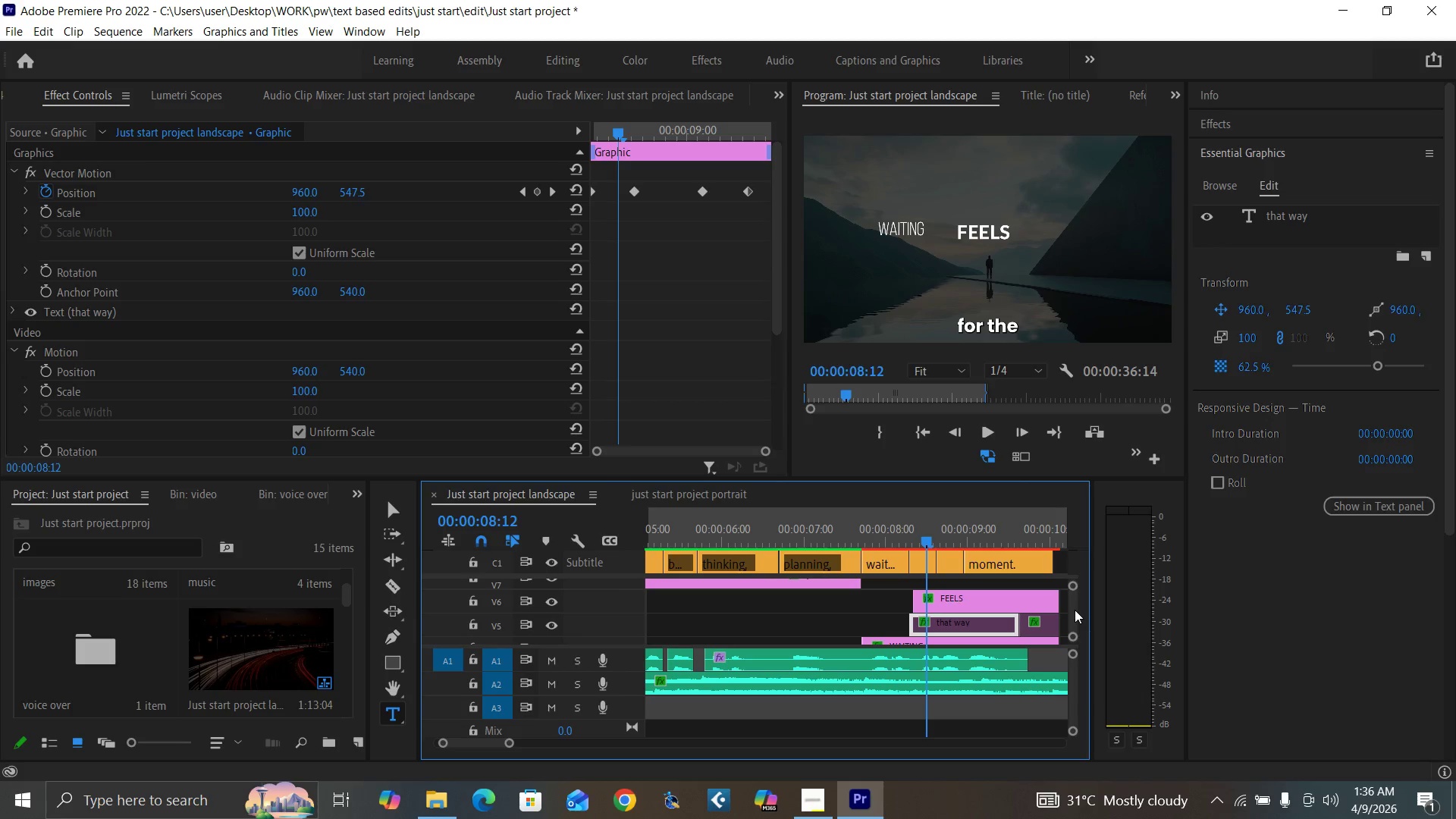 
left_click([1034, 625])
 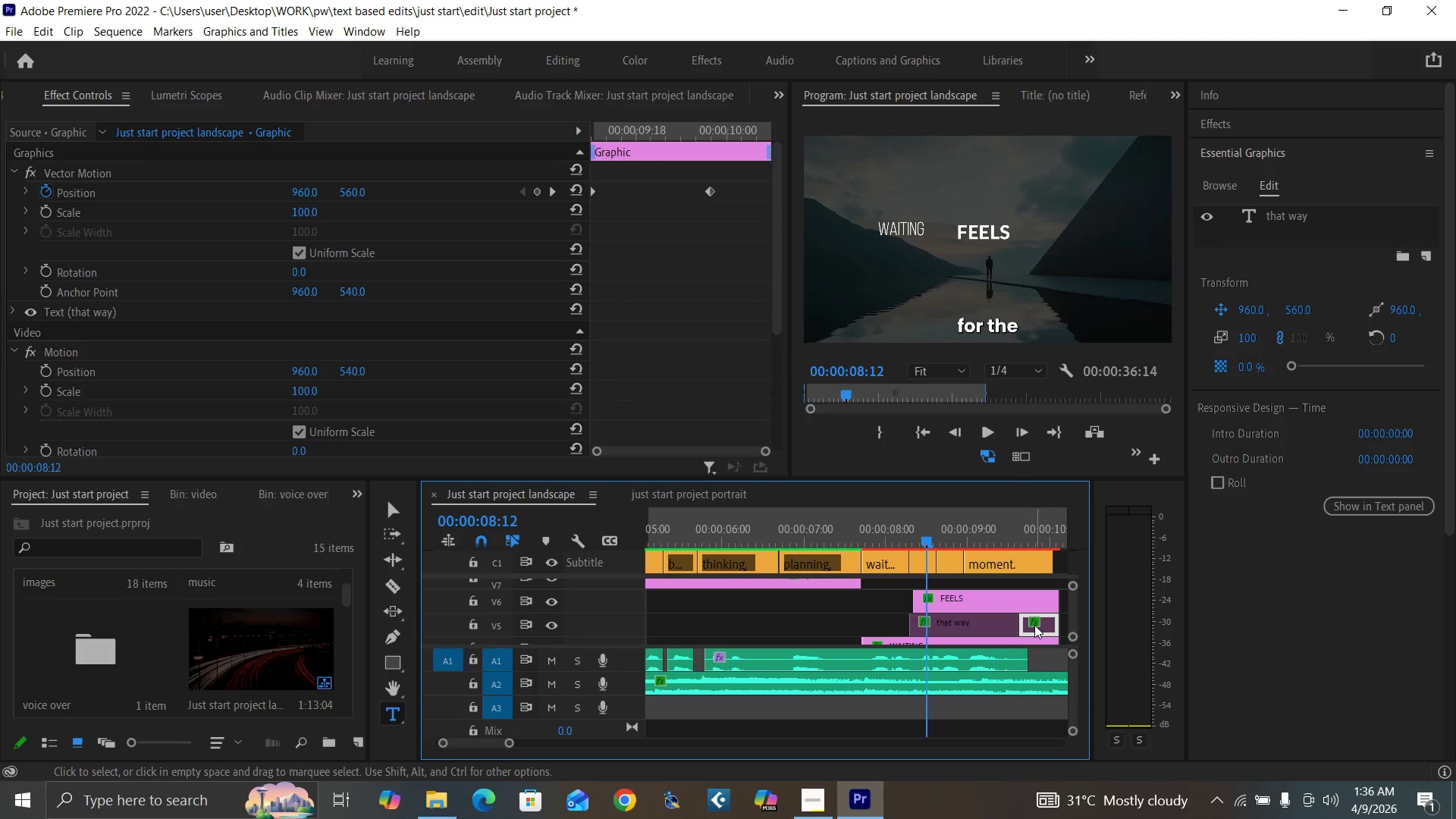 
key(Delete)
 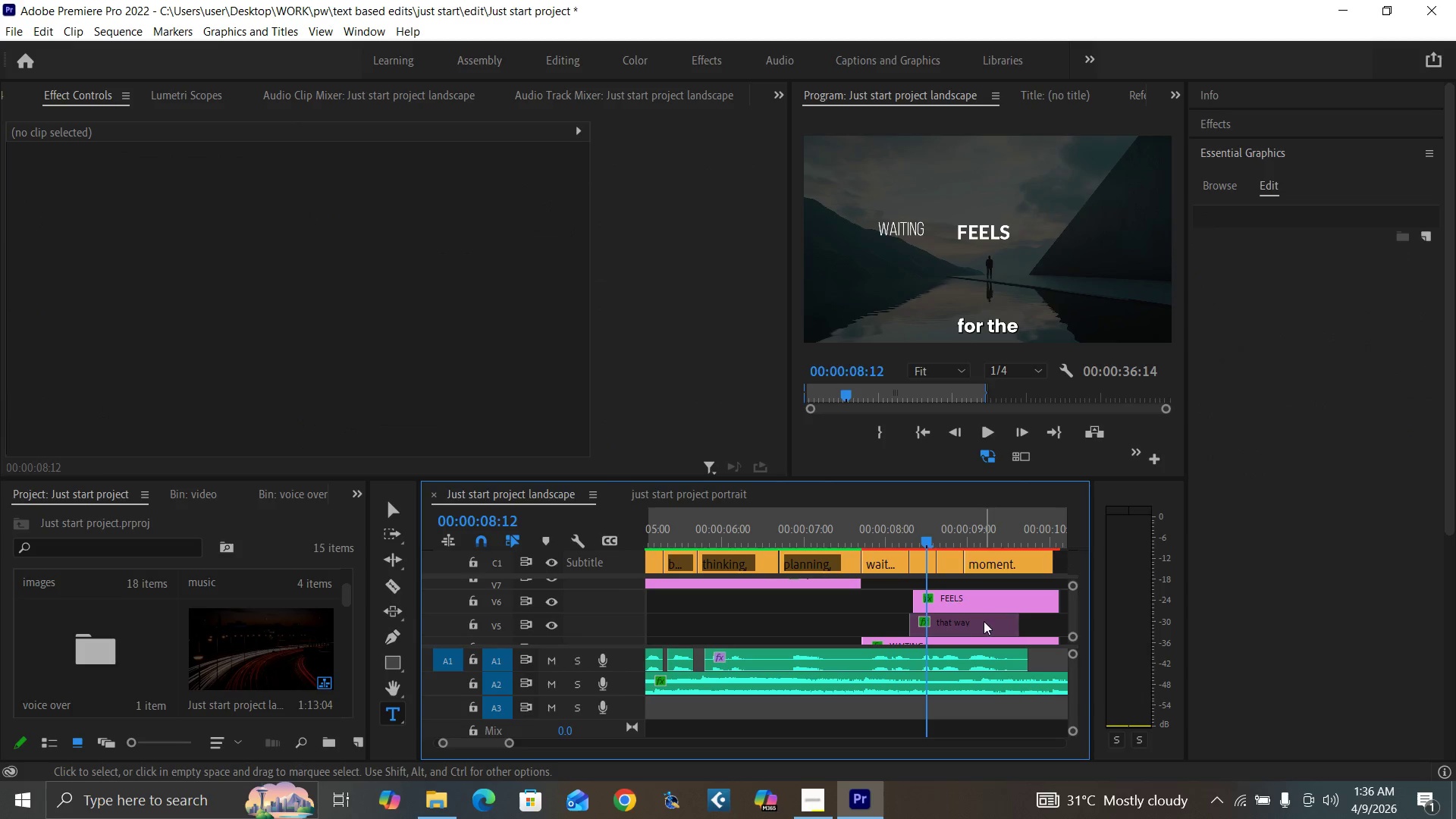 
left_click([981, 620])
 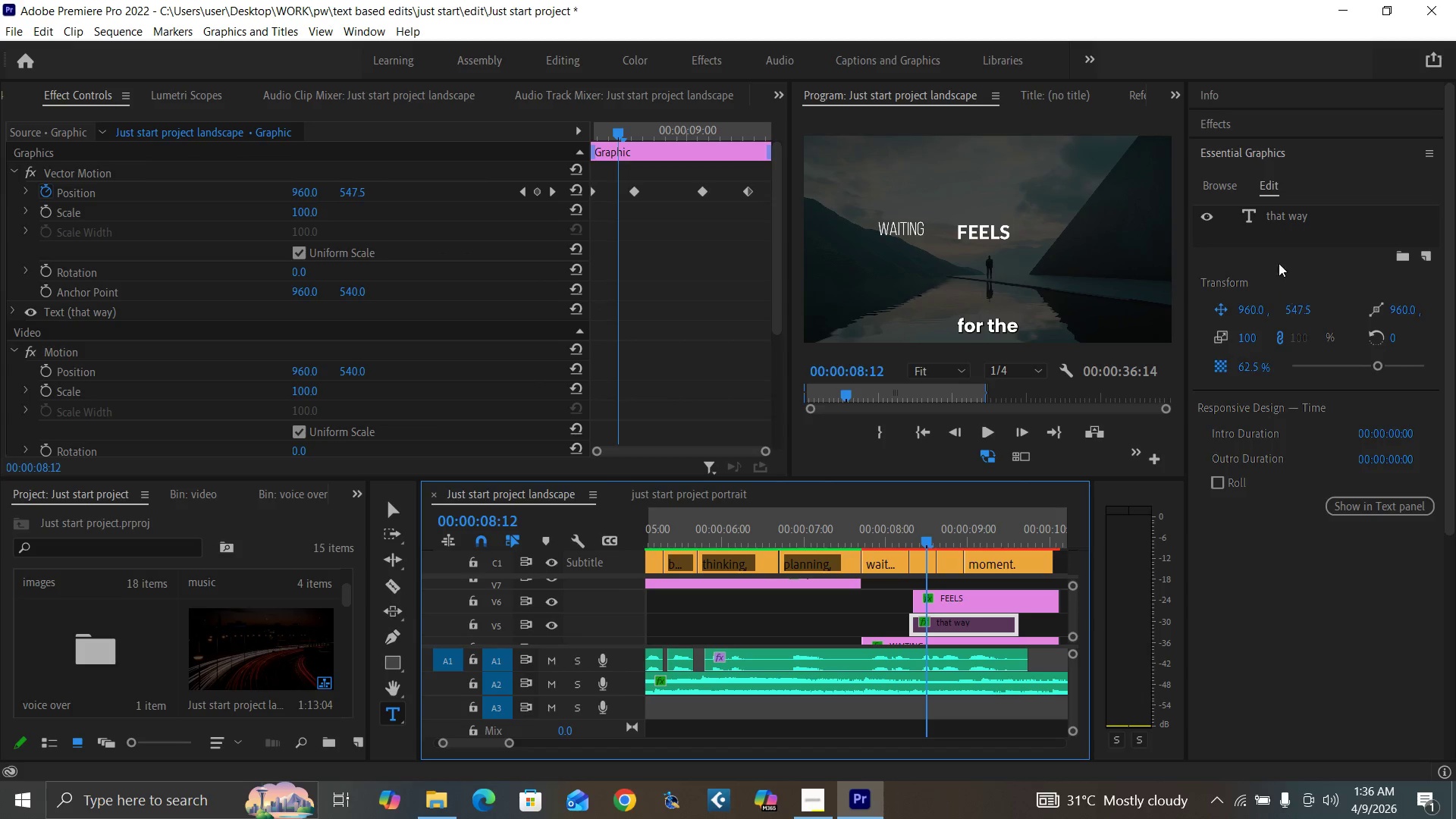 
key(Shift+E)
 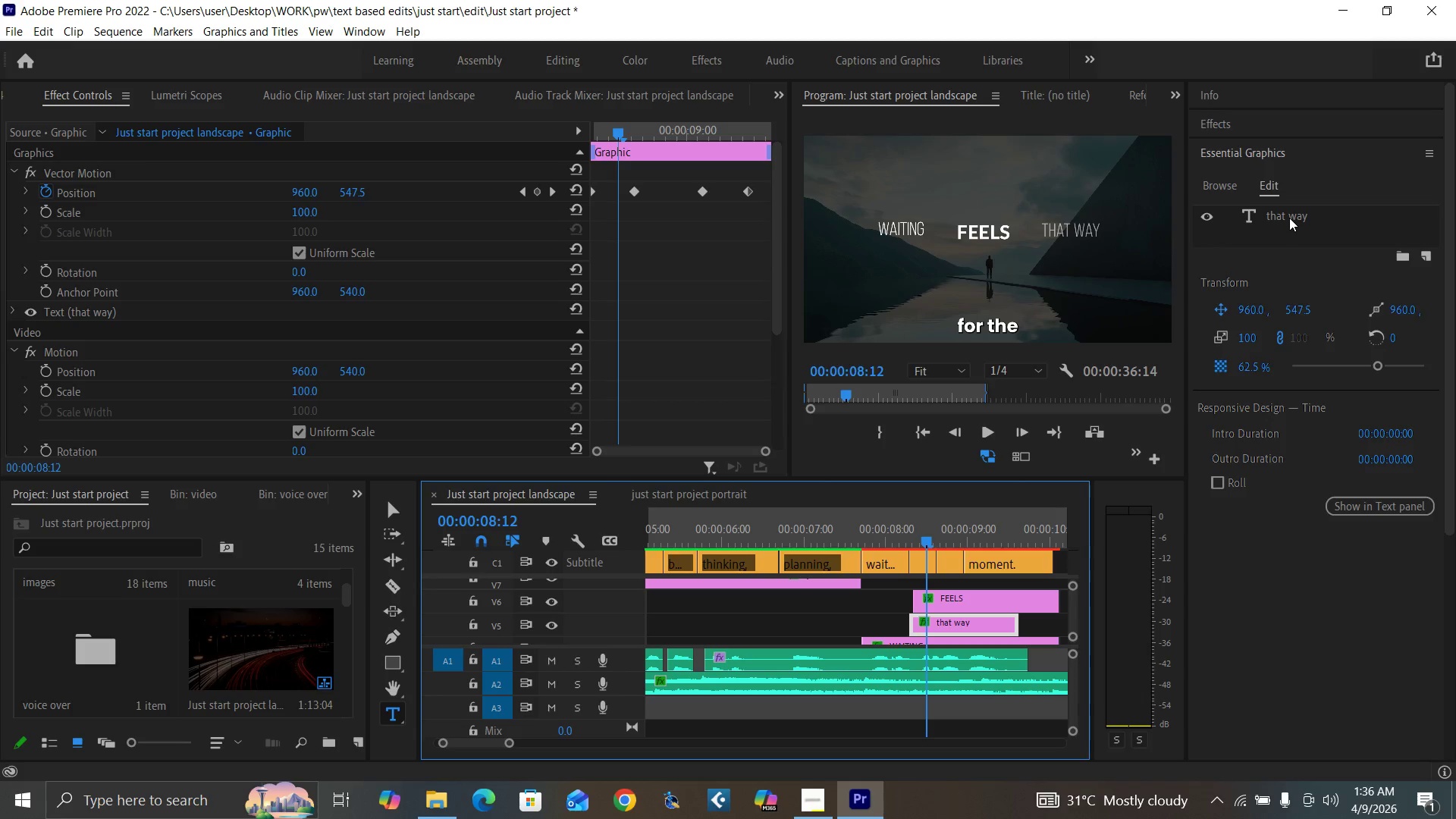 
double_click([1288, 218])
 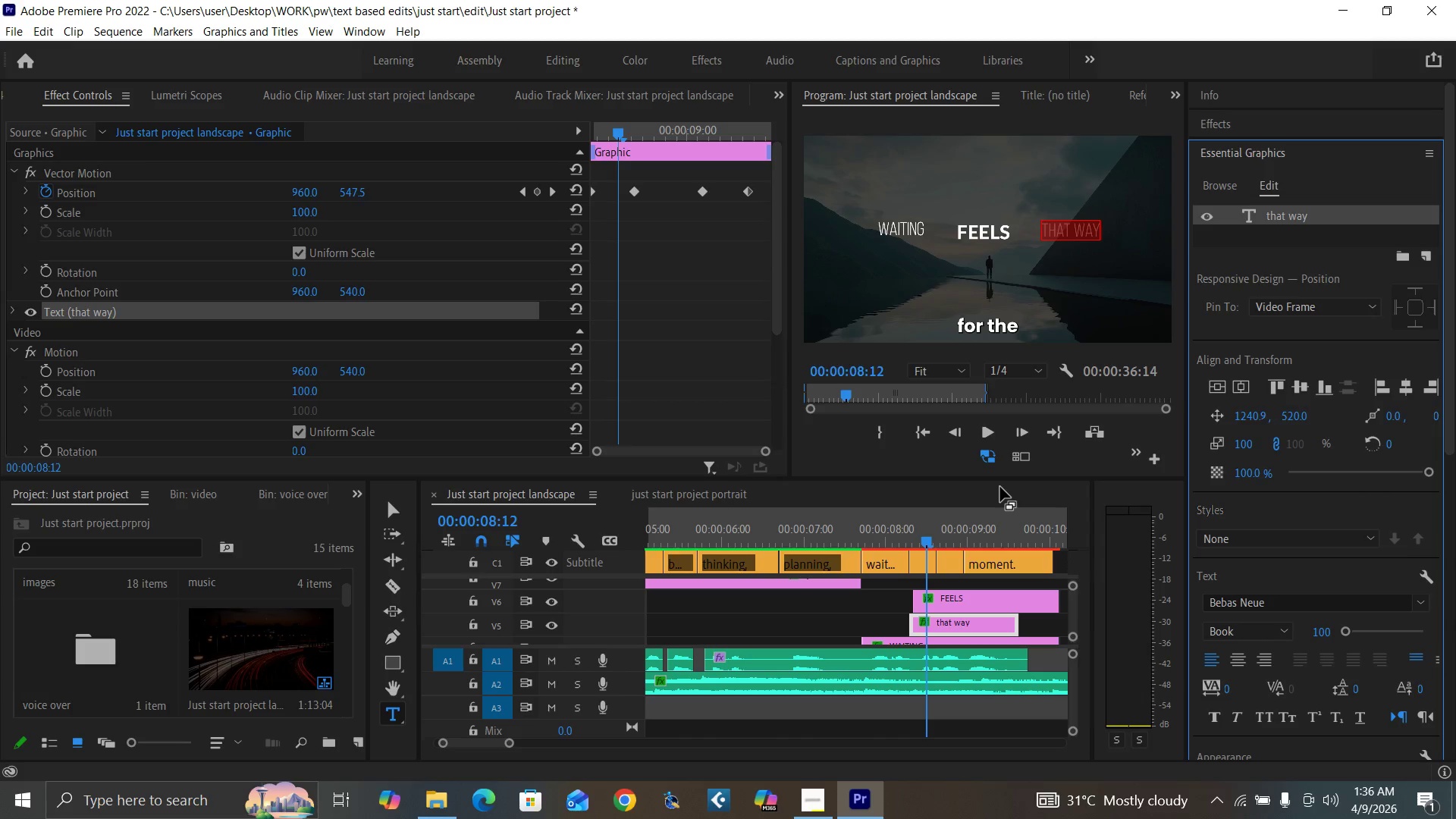 
type(FOR THE)
 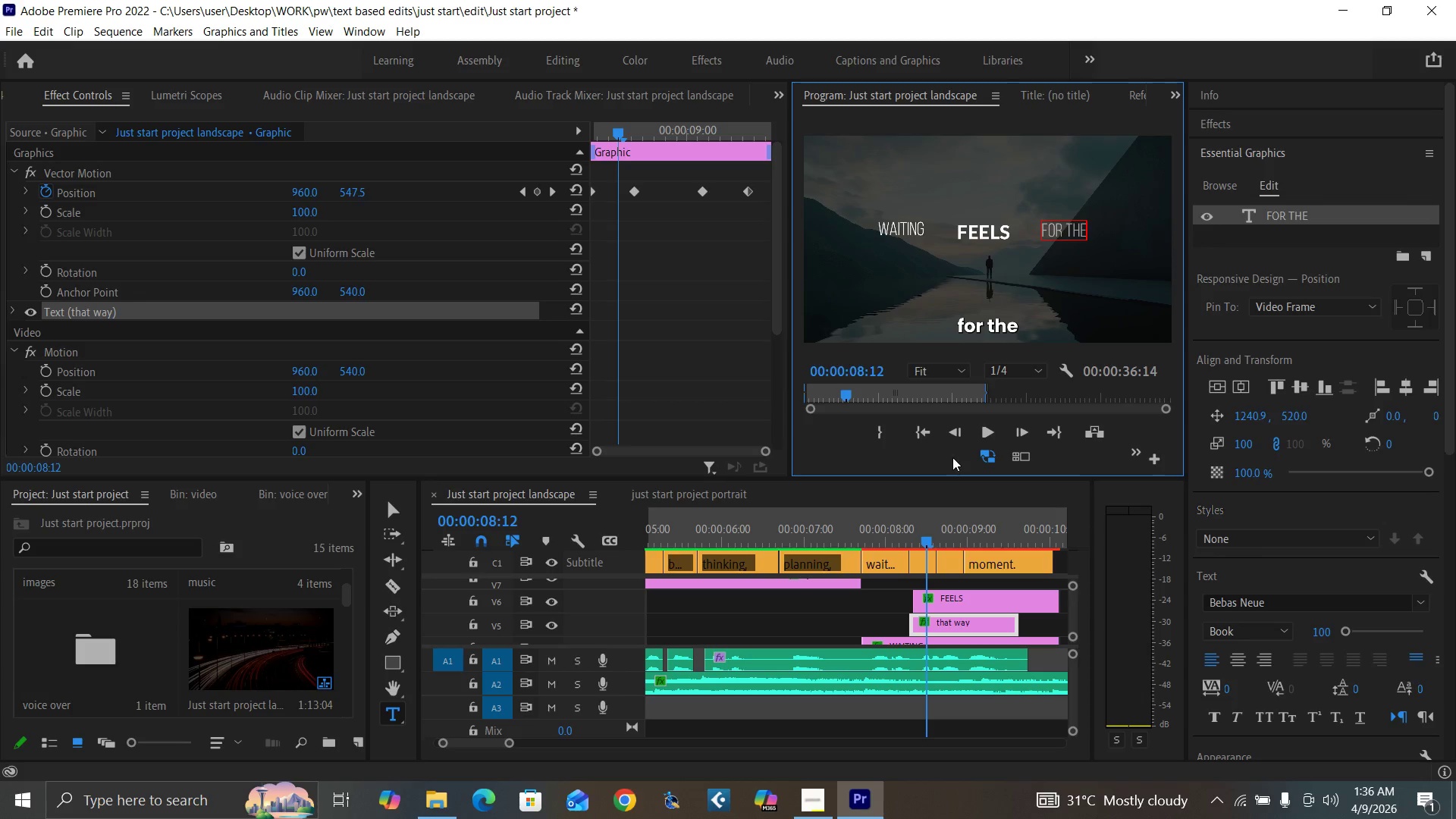 
type( RIGHT)
 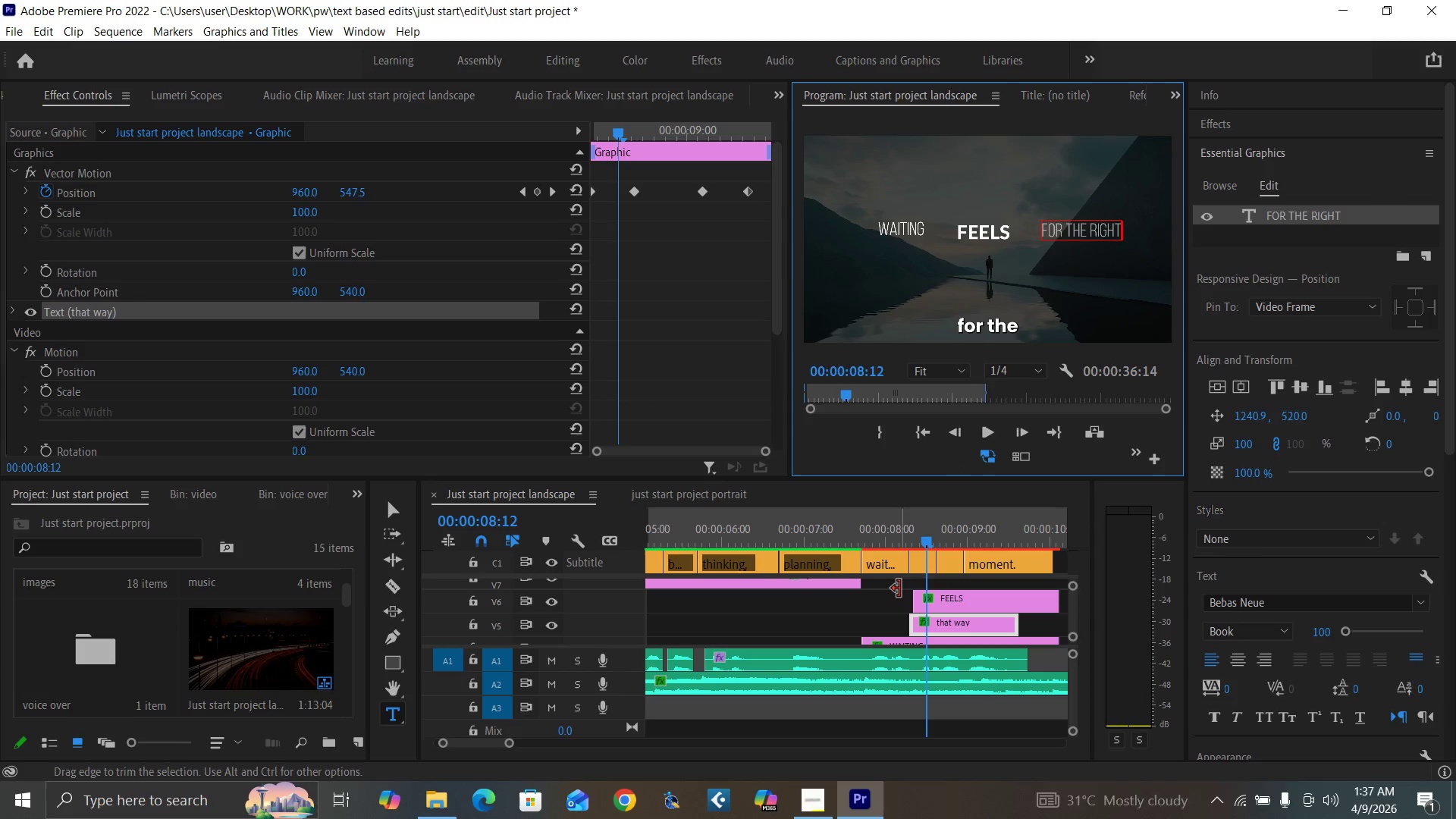 
wait(8.89)
 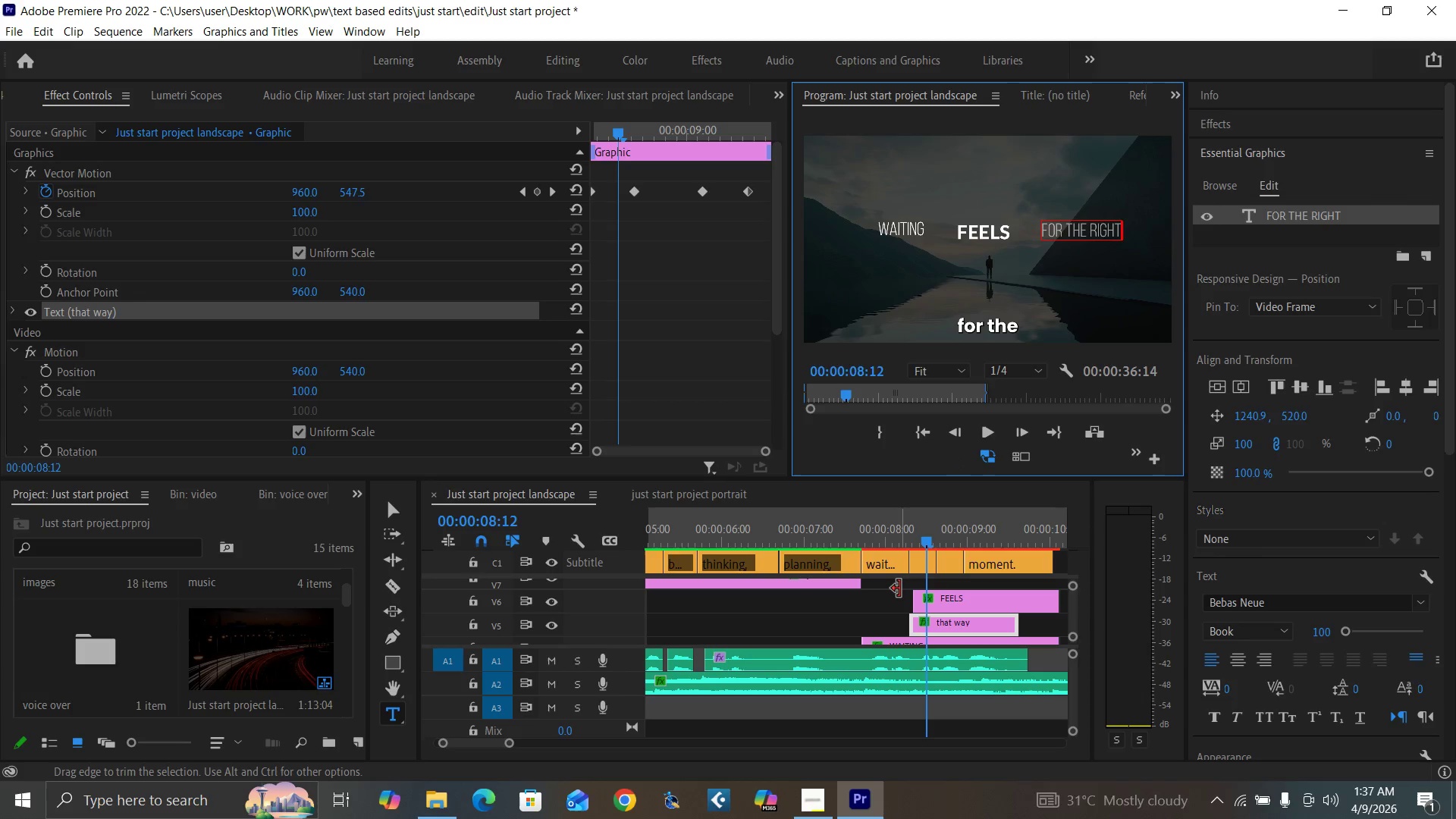 
left_click([958, 599])
 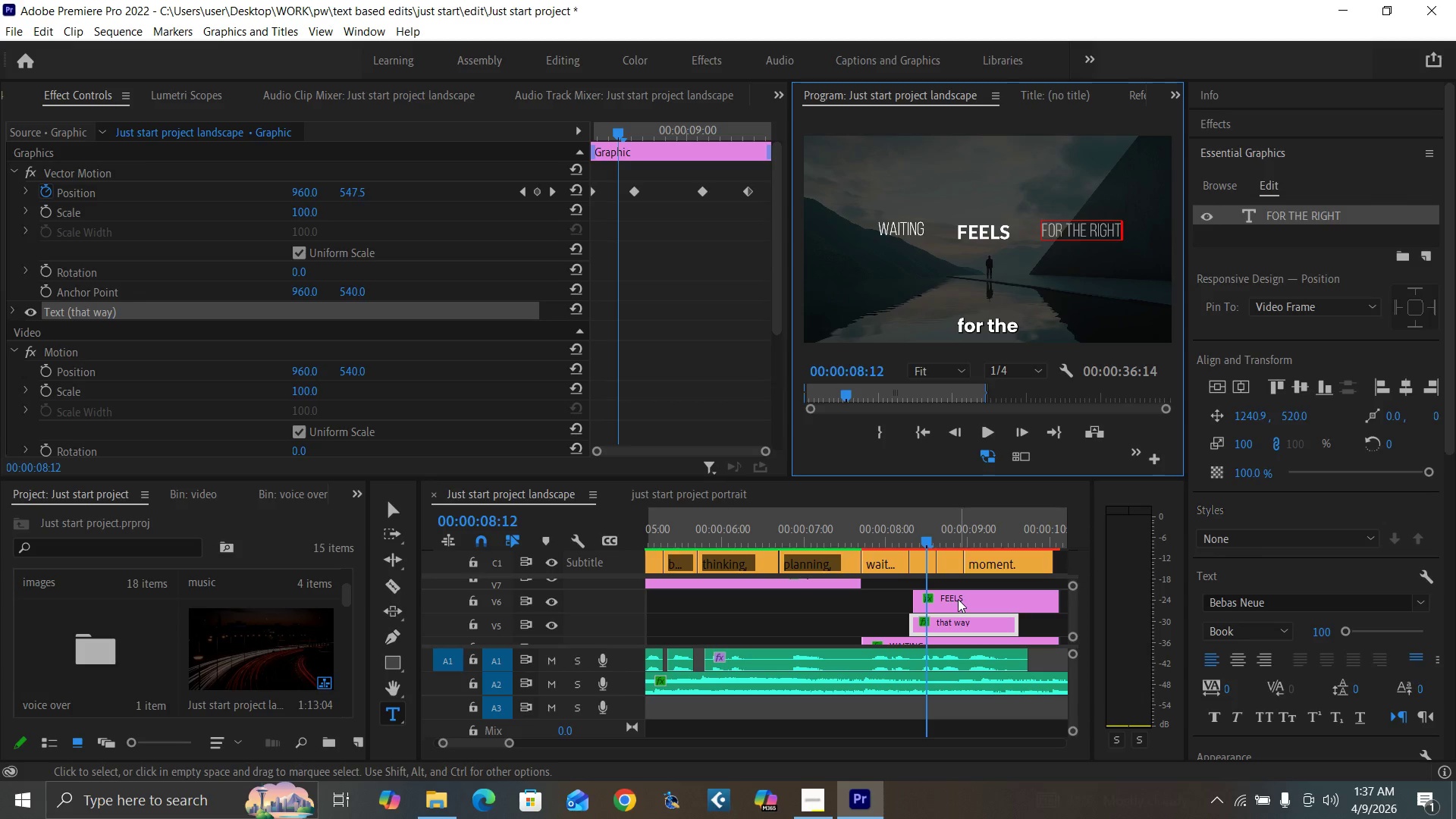 
key(Shift+E)
 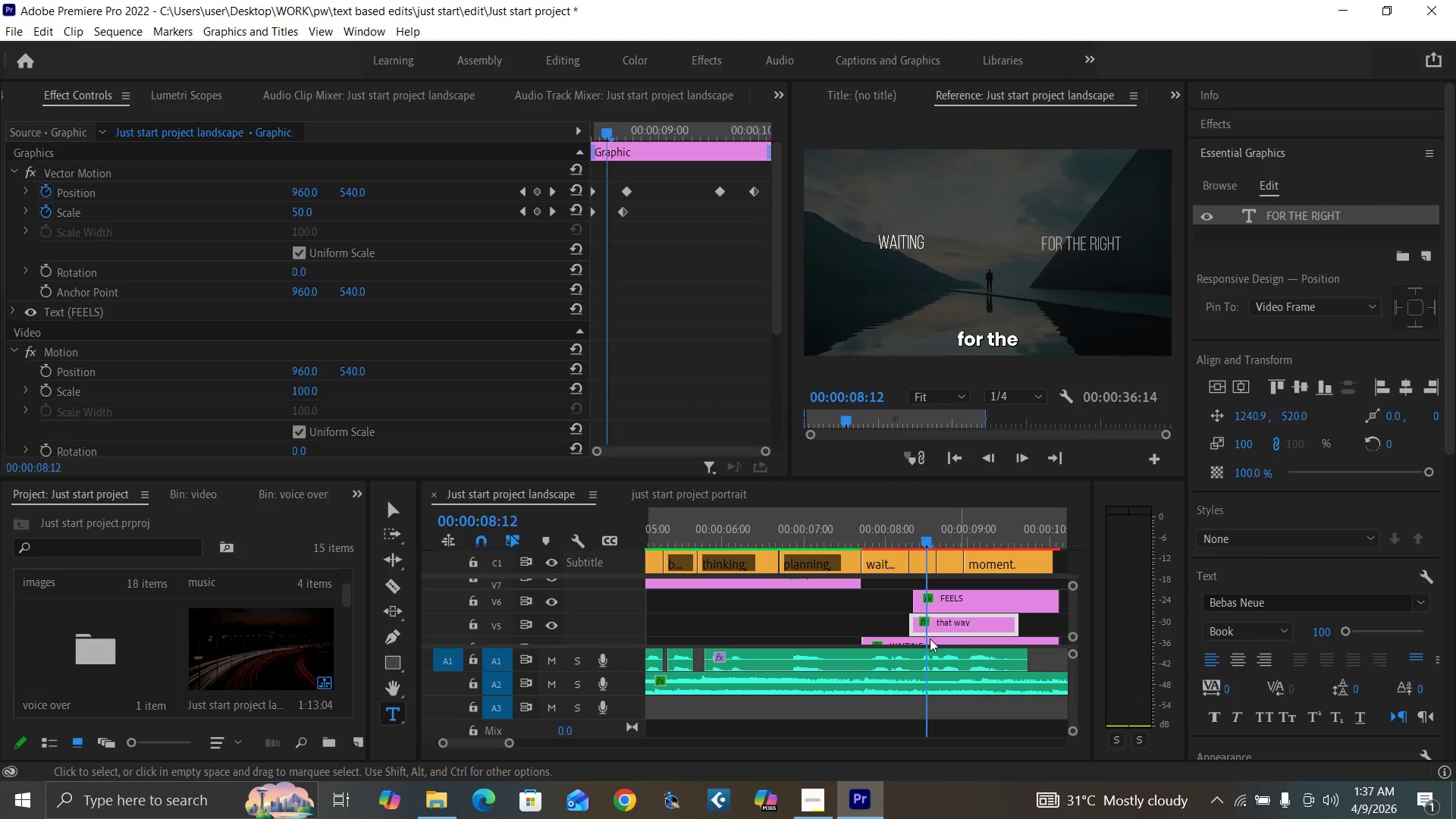 
left_click([962, 617])
 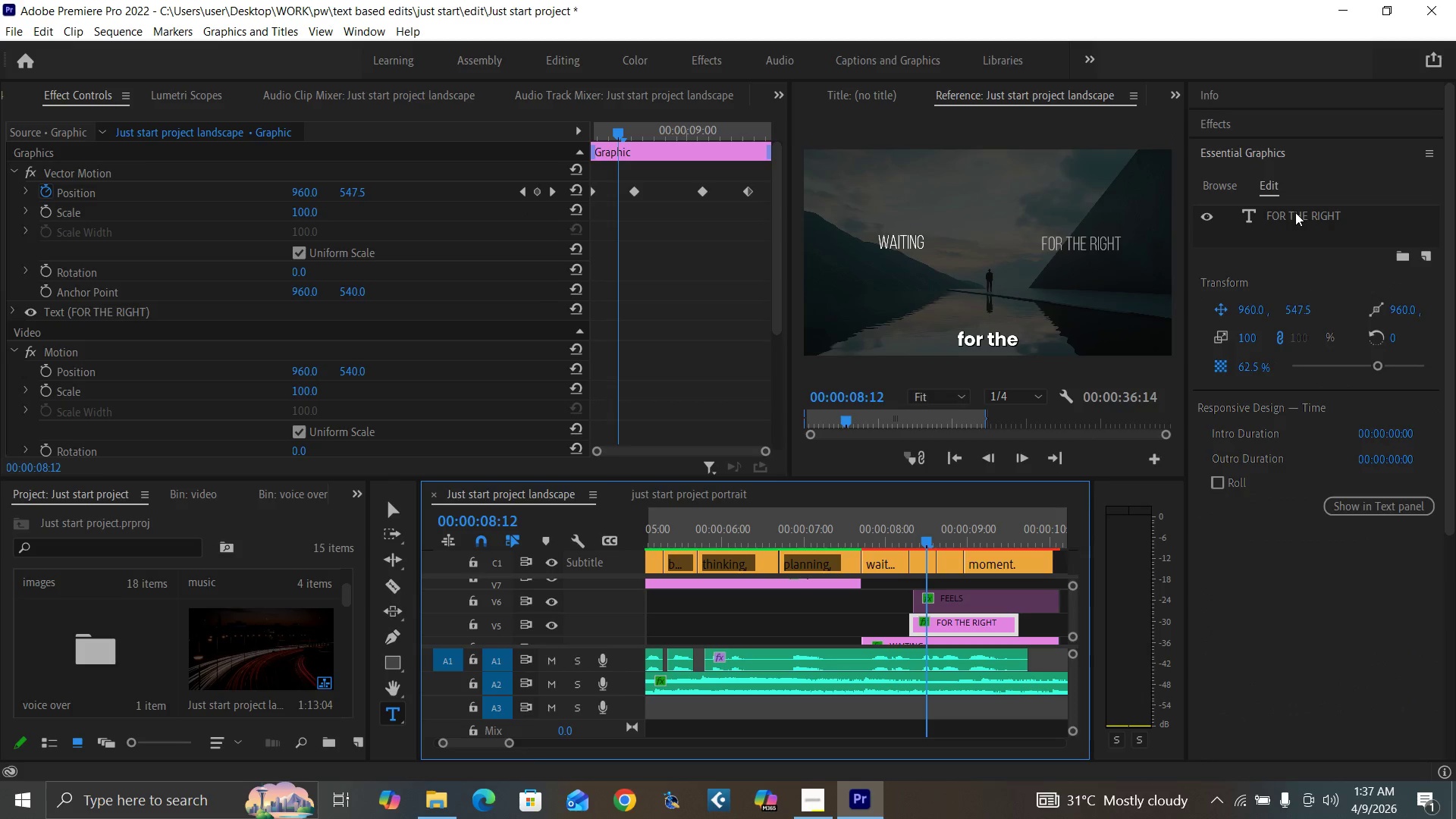 
double_click([1290, 211])
 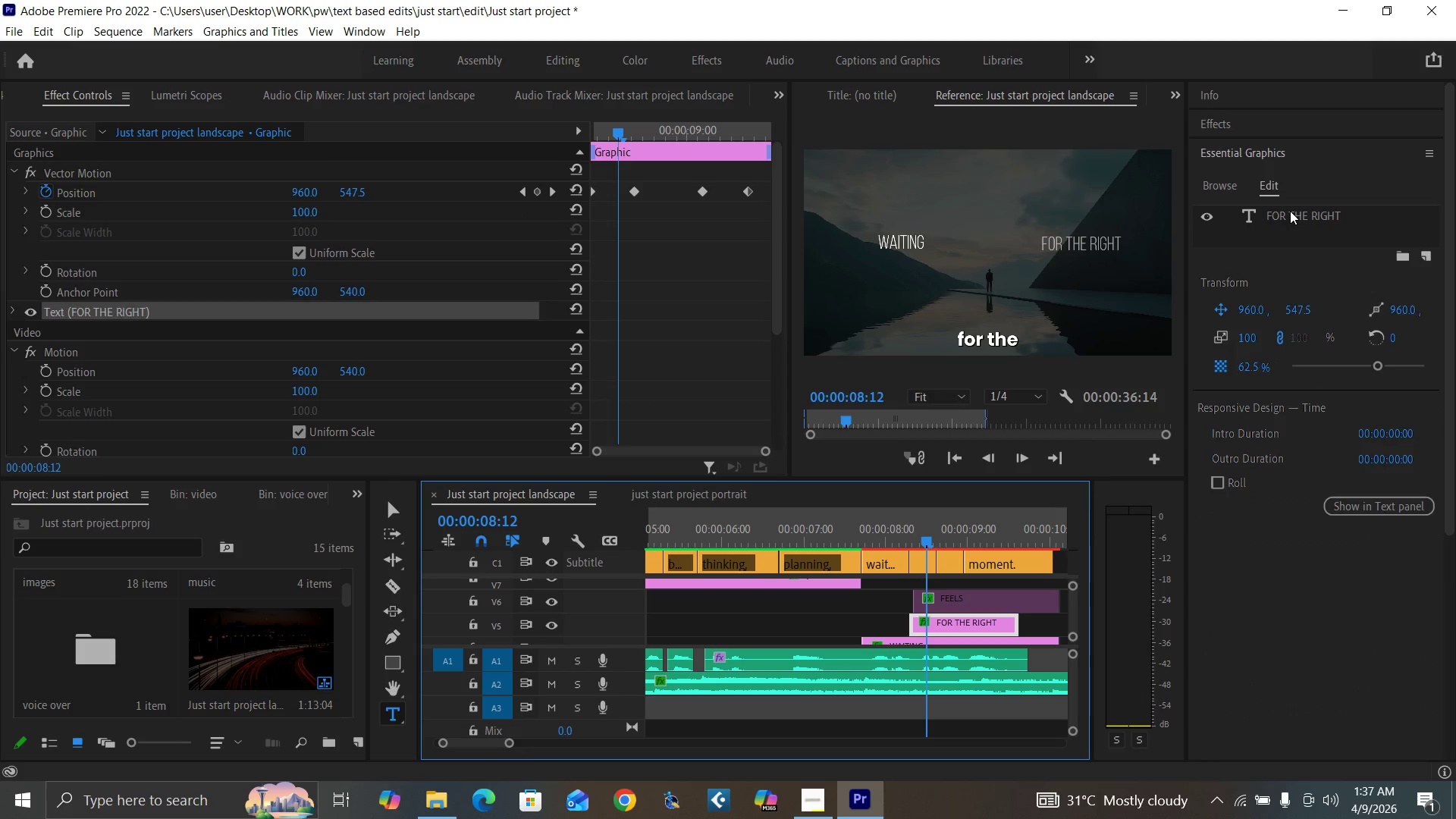 
triple_click([1290, 211])
 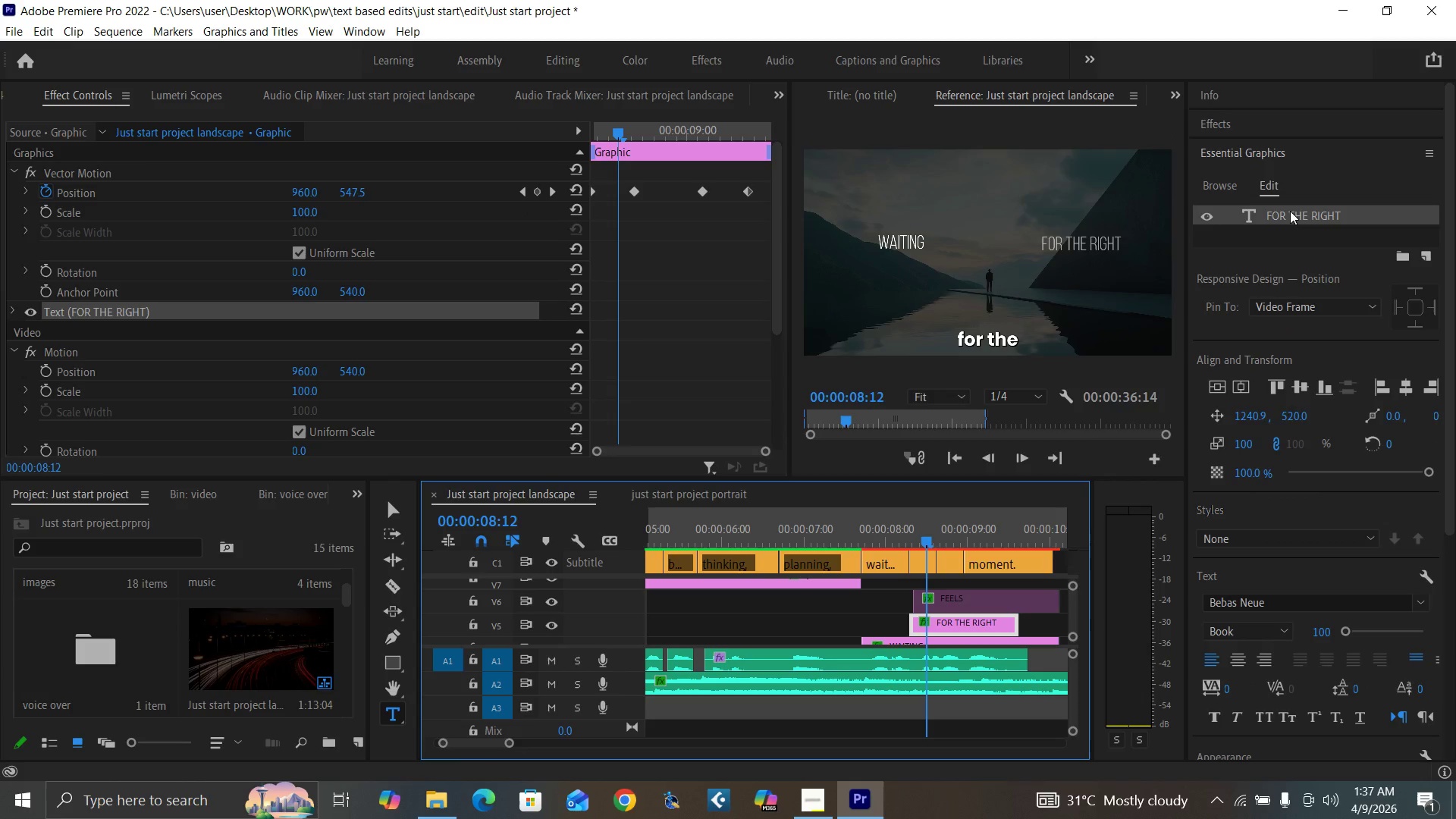 
triple_click([1290, 211])
 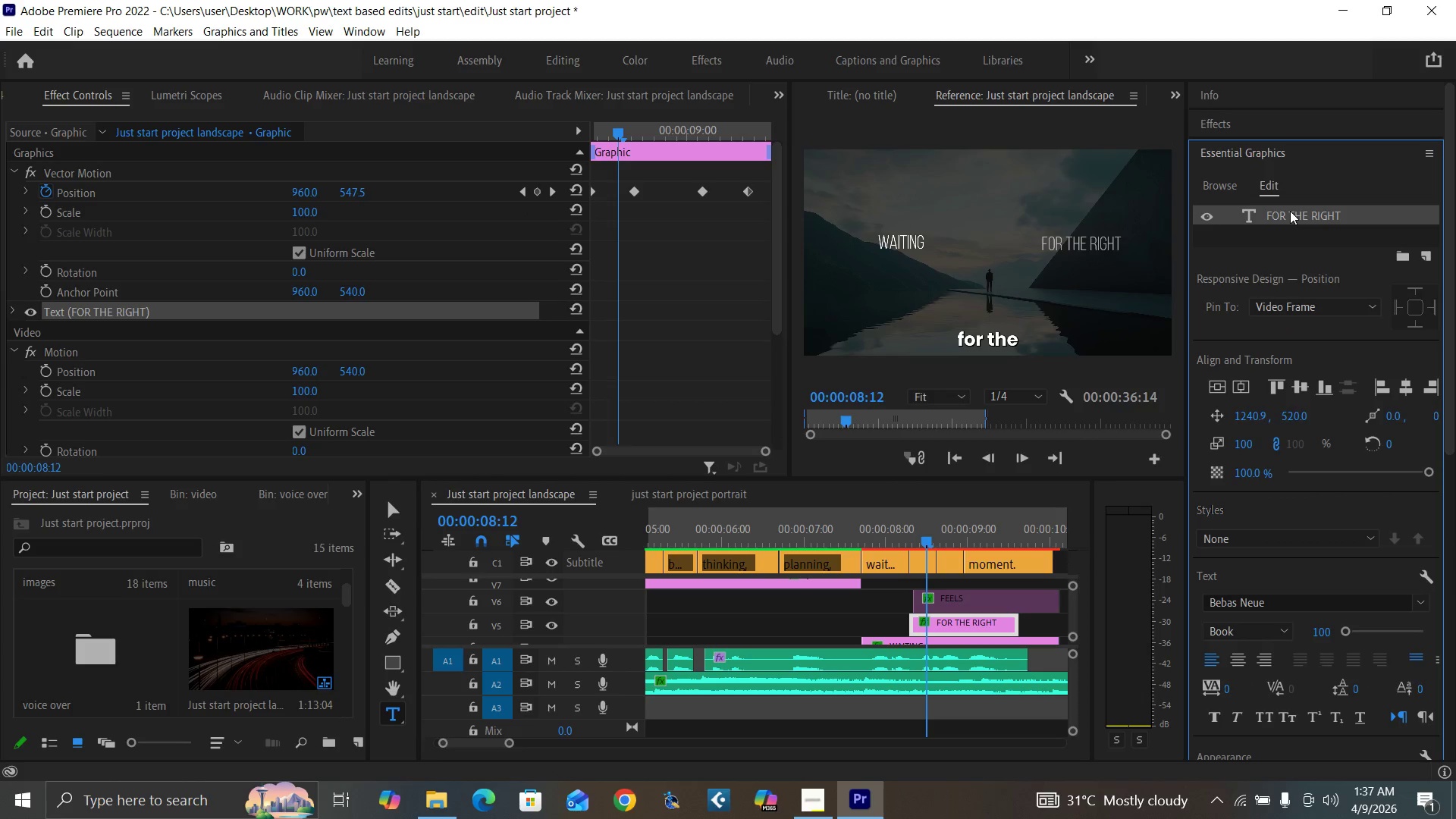 
double_click([1290, 212])
 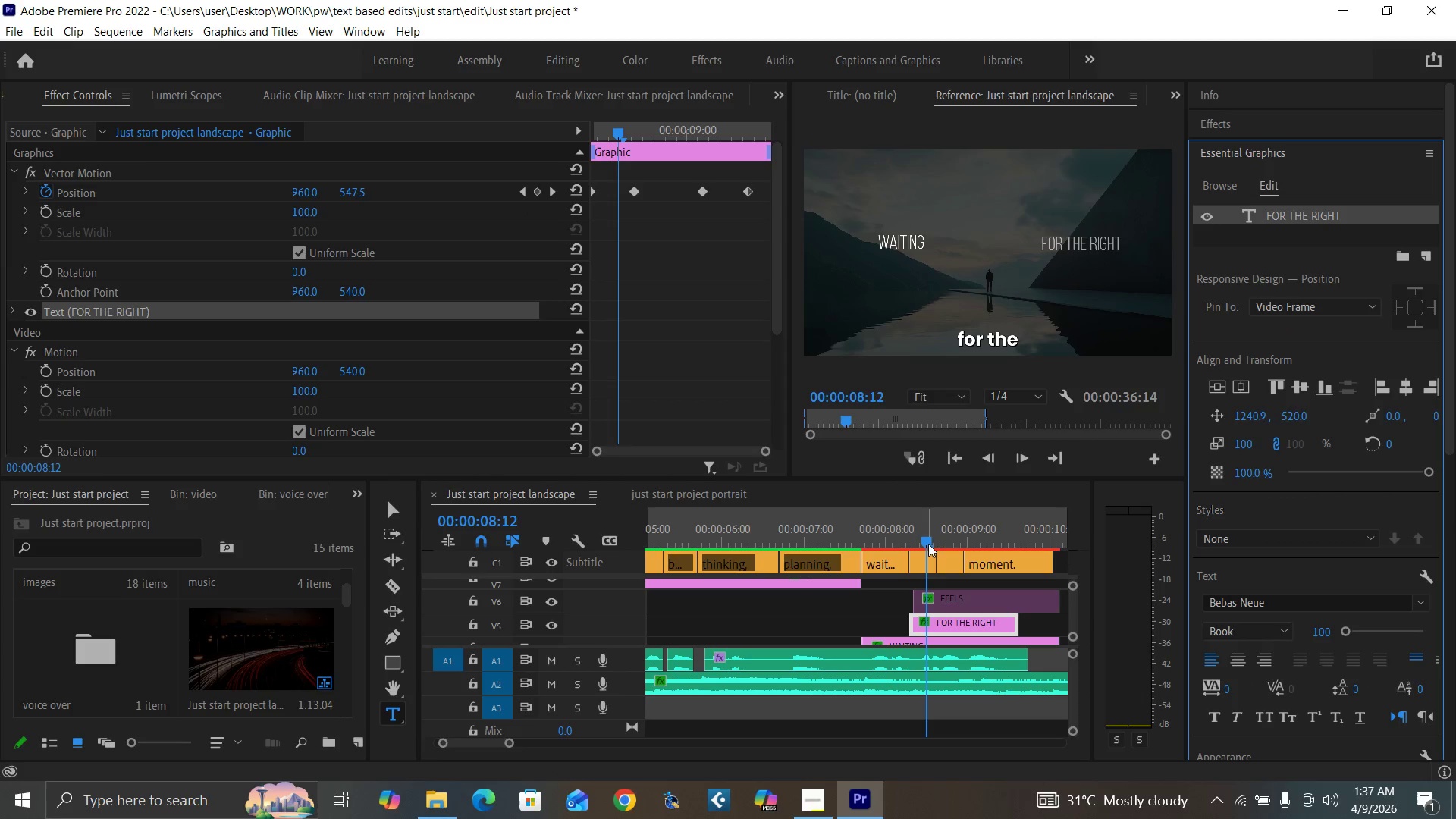 
left_click([938, 541])
 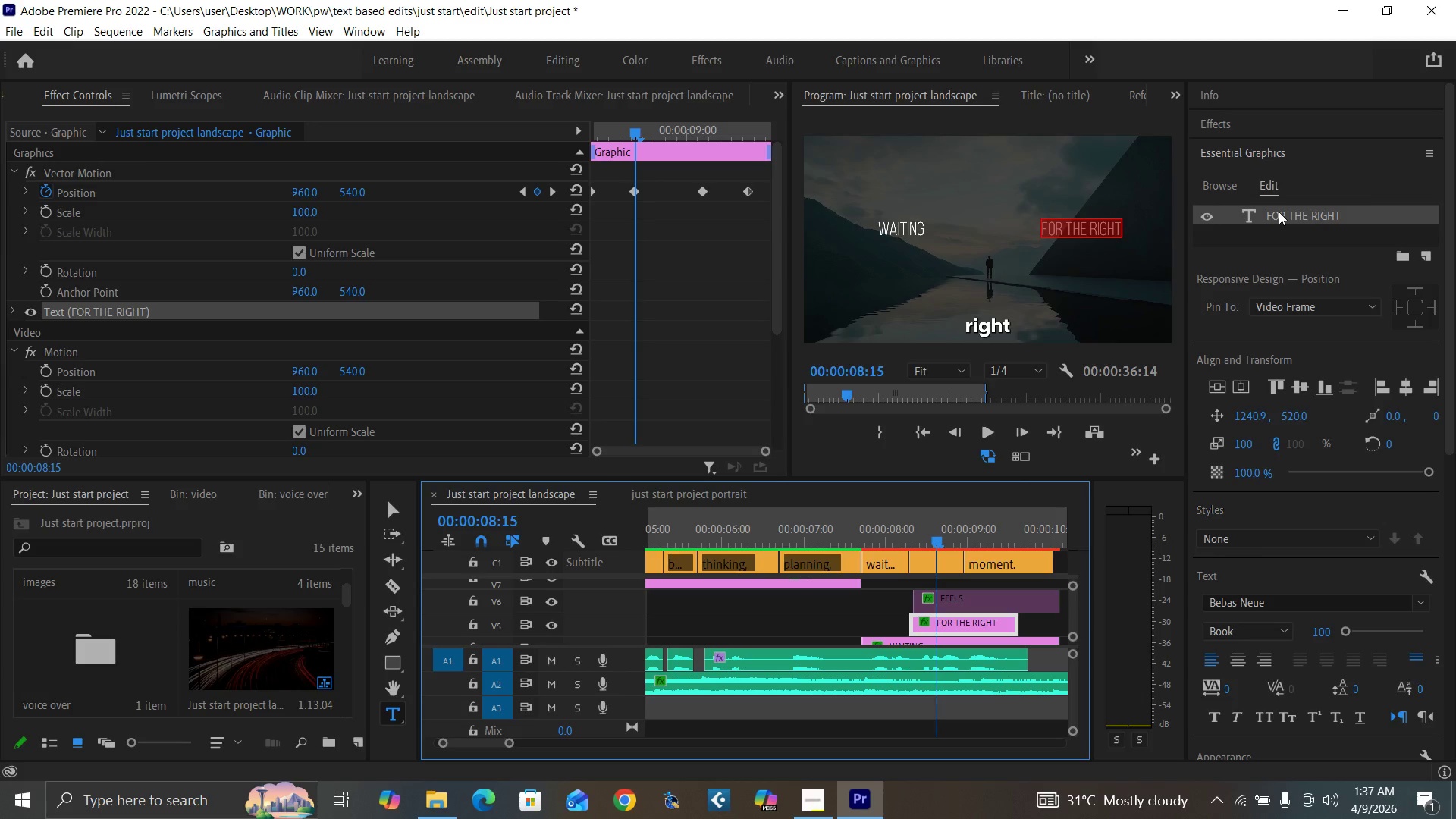 
double_click([1279, 212])
 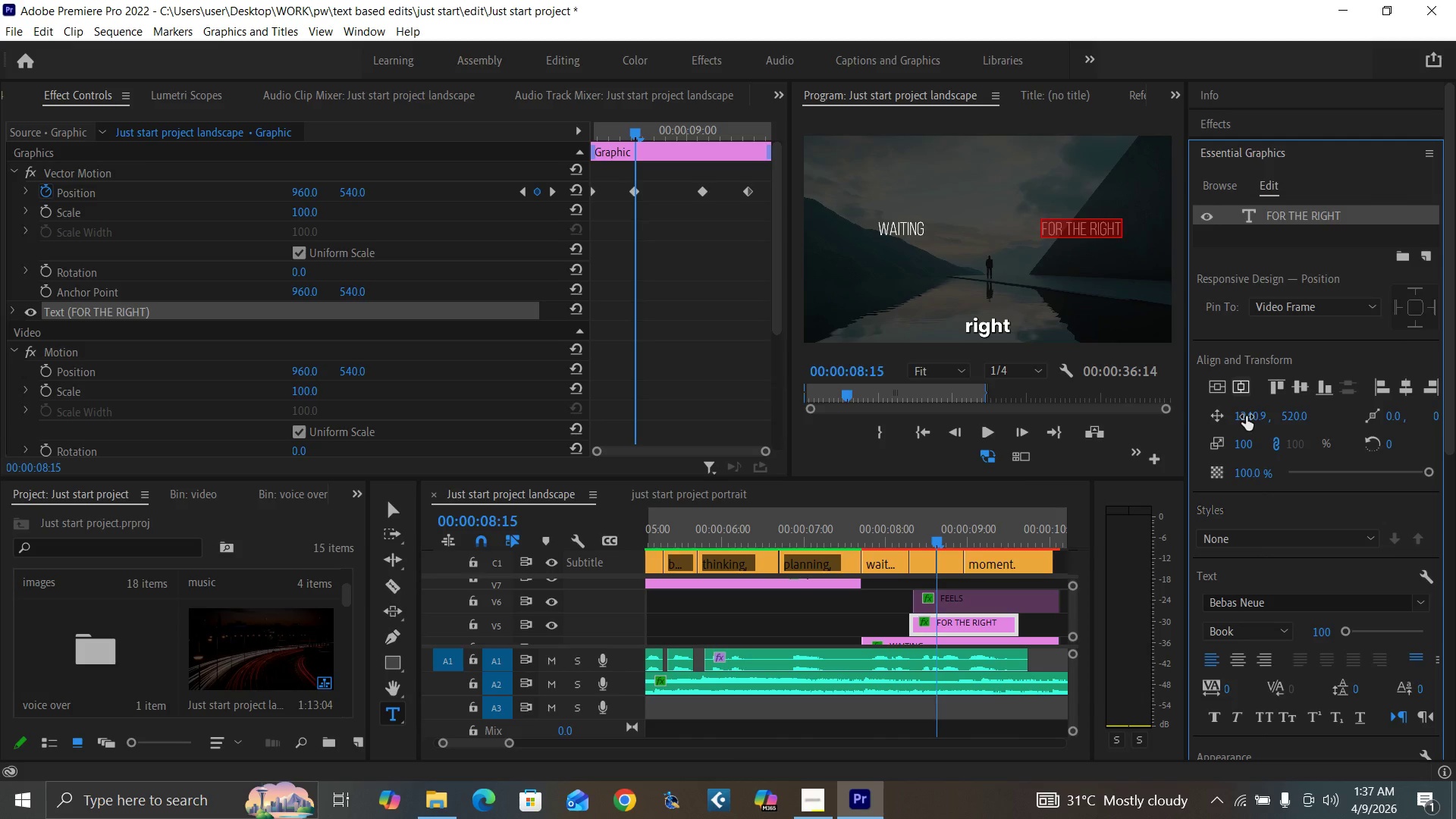 
left_click_drag(start_coordinate=[1246, 417], to_coordinate=[682, 516])
 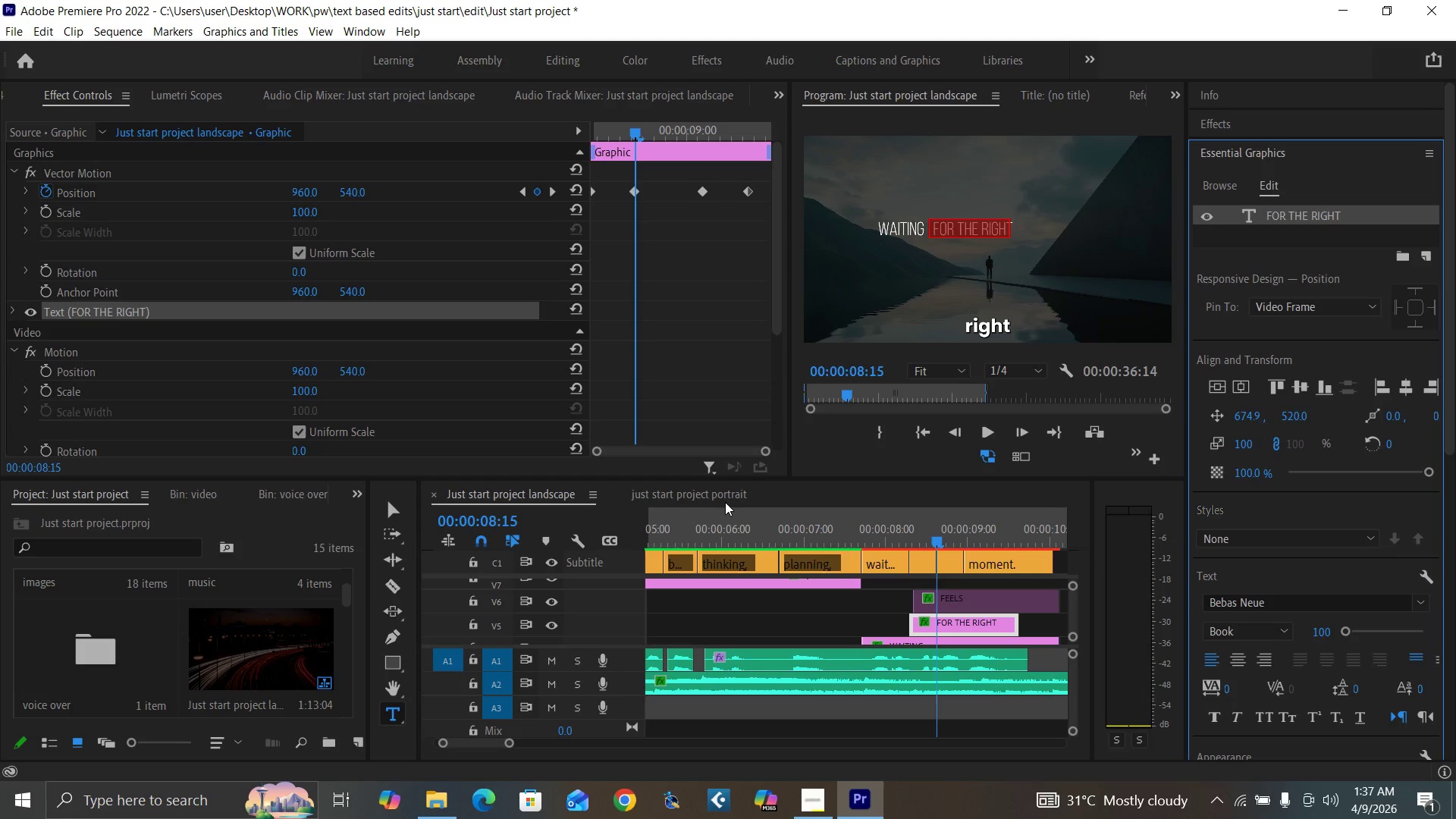 
key(Control+Backquote)
 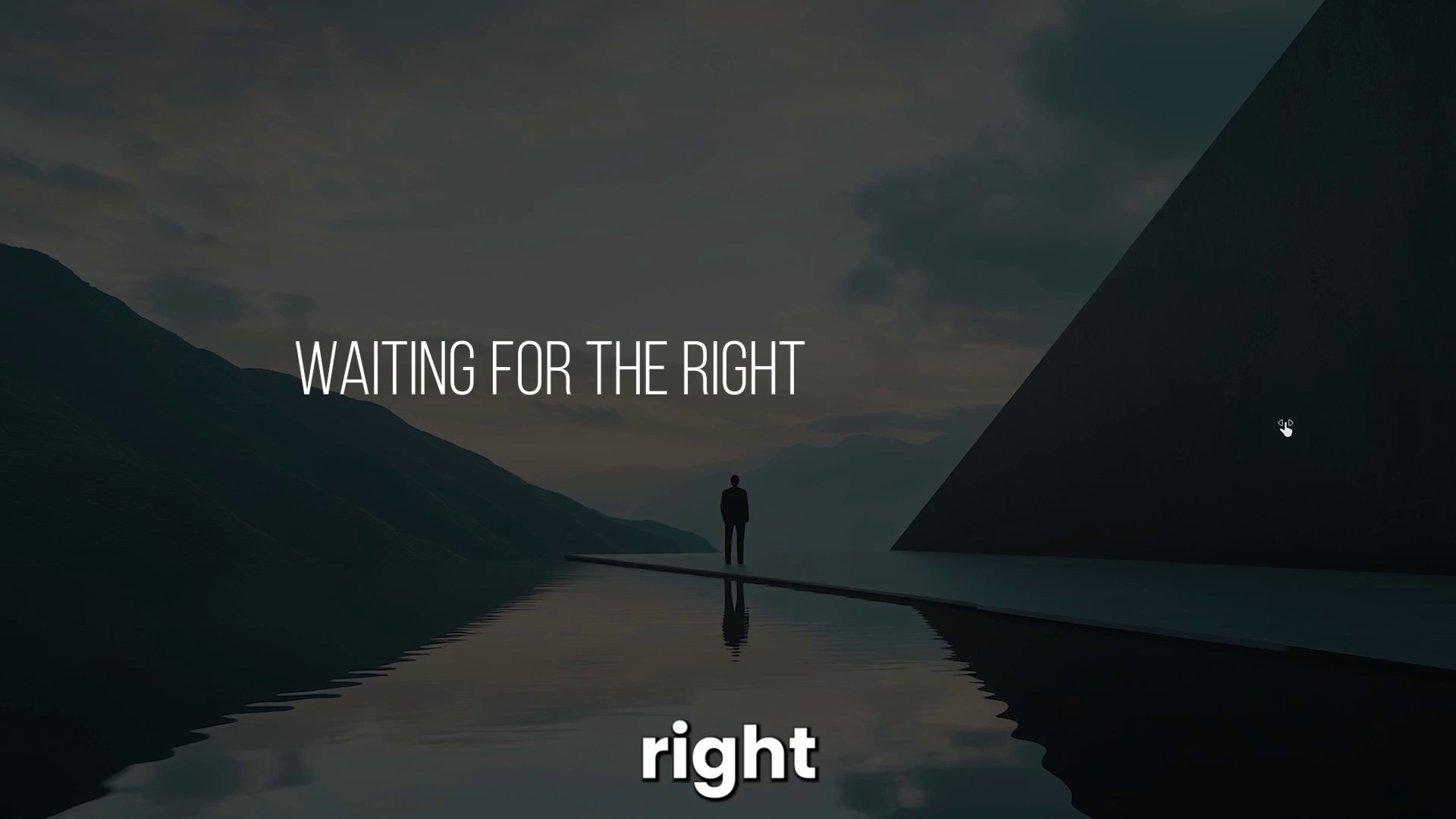 
key(Control+Backquote)
 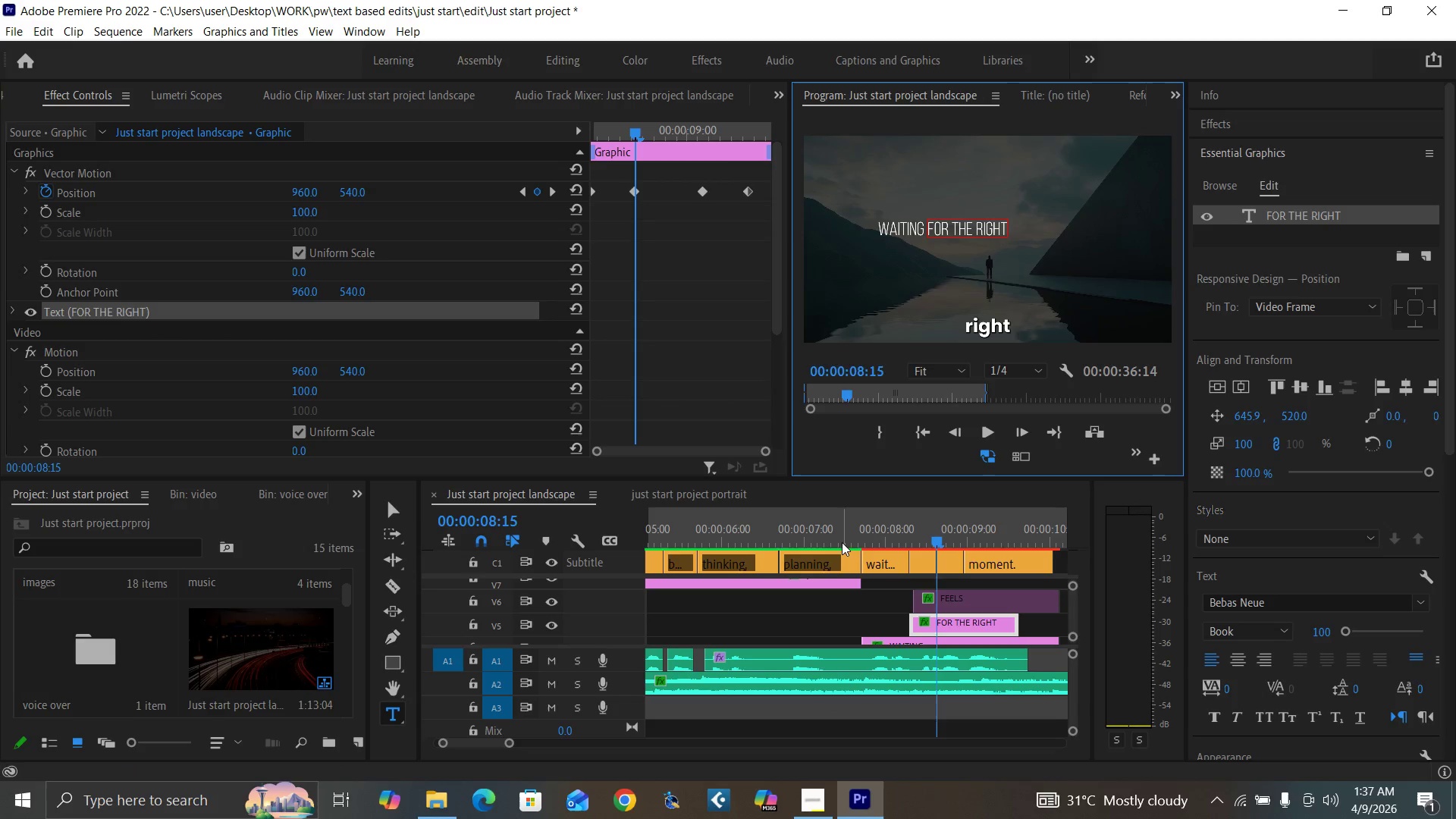 
left_click([853, 533])
 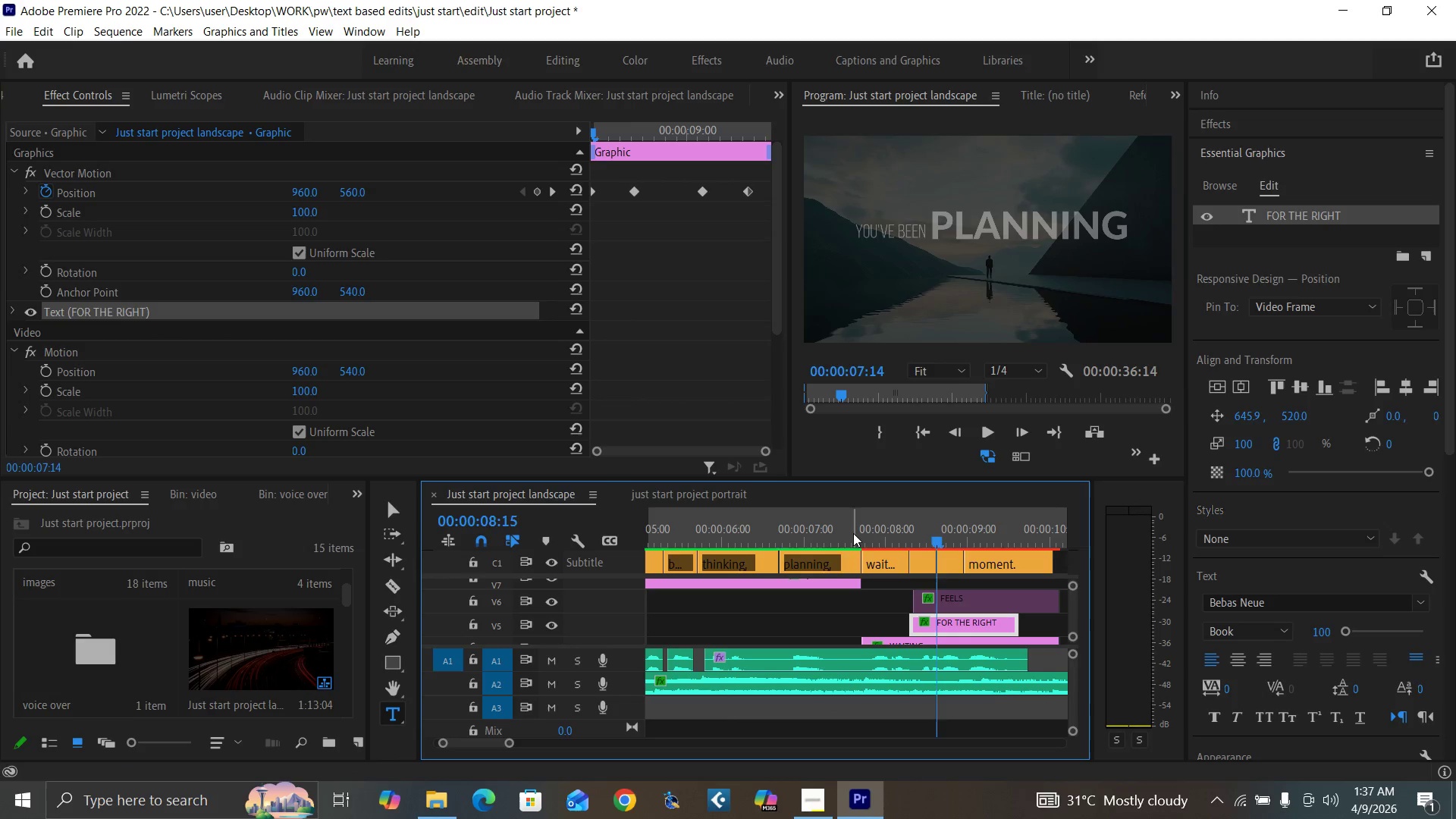 
key(Space)
 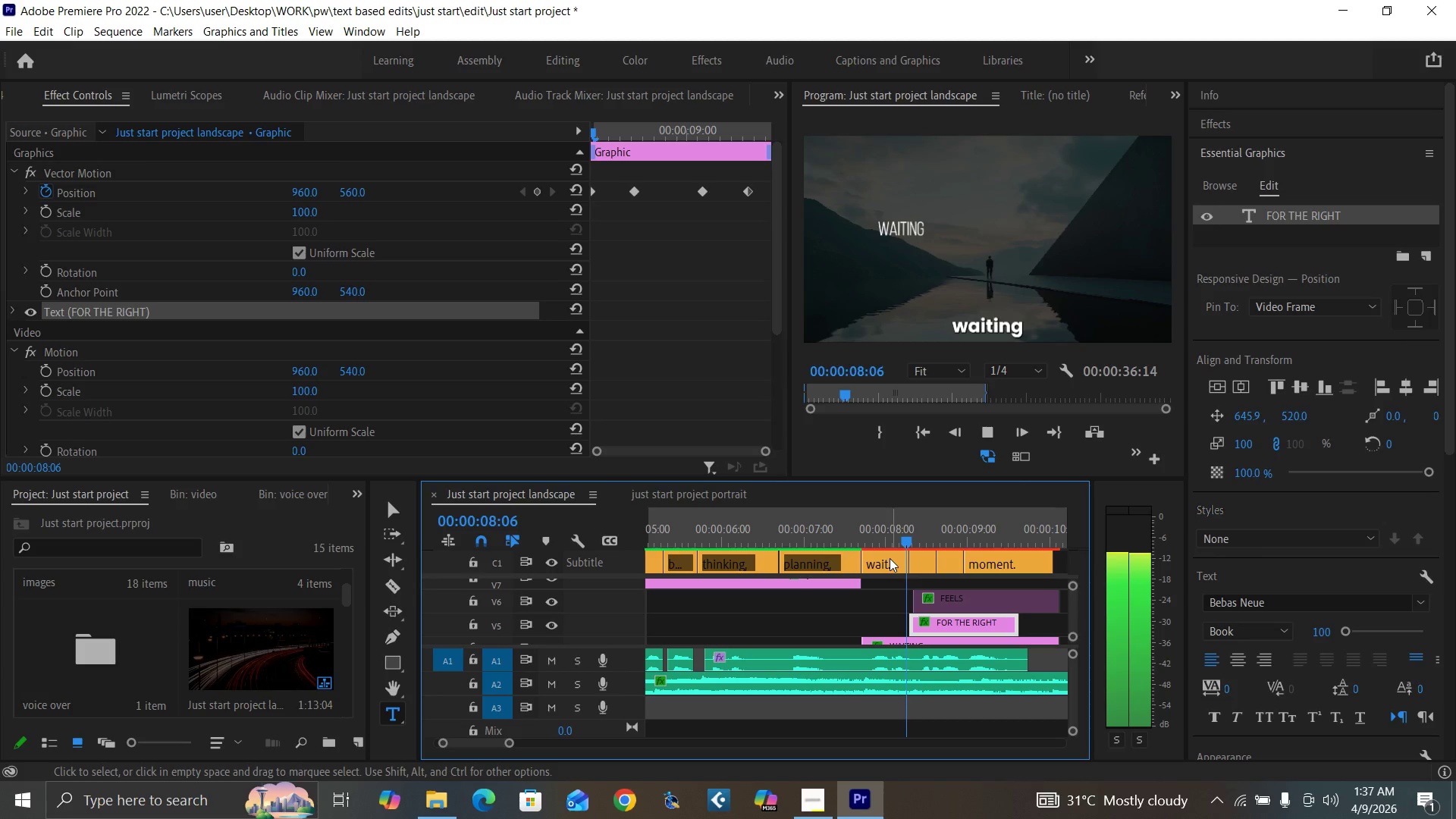 
key(Space)
 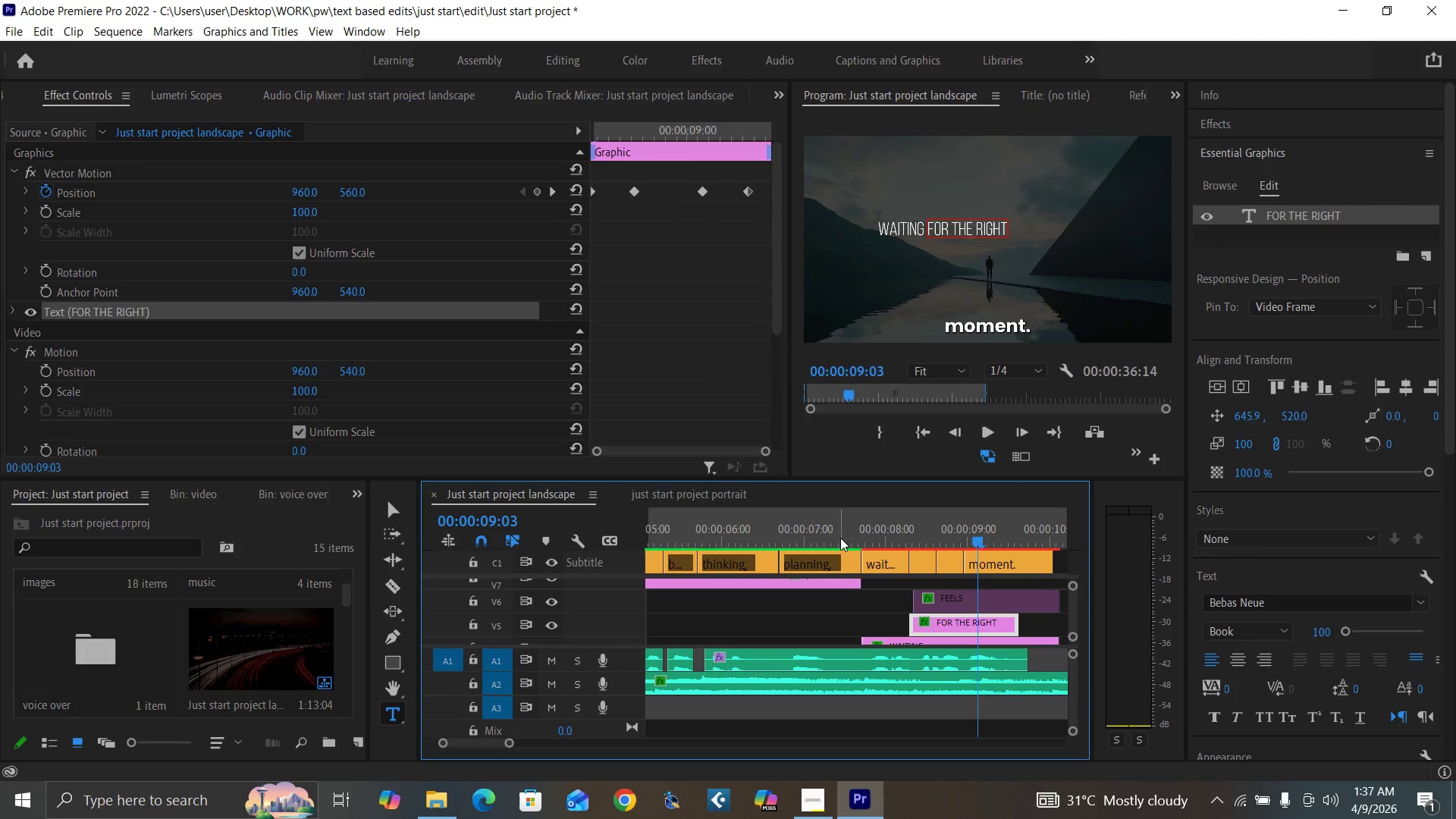 
key(Space)
 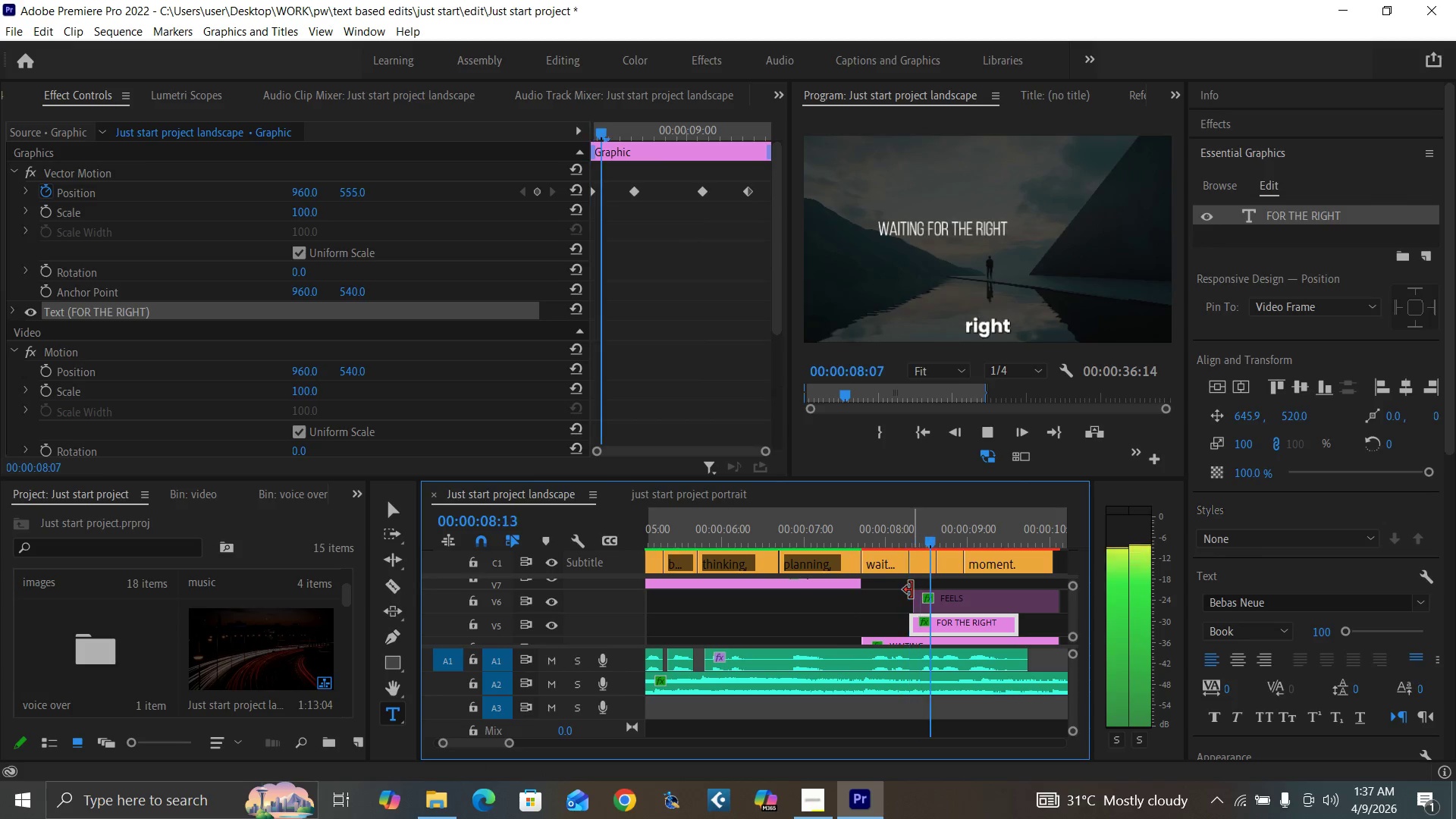 
key(Space)
 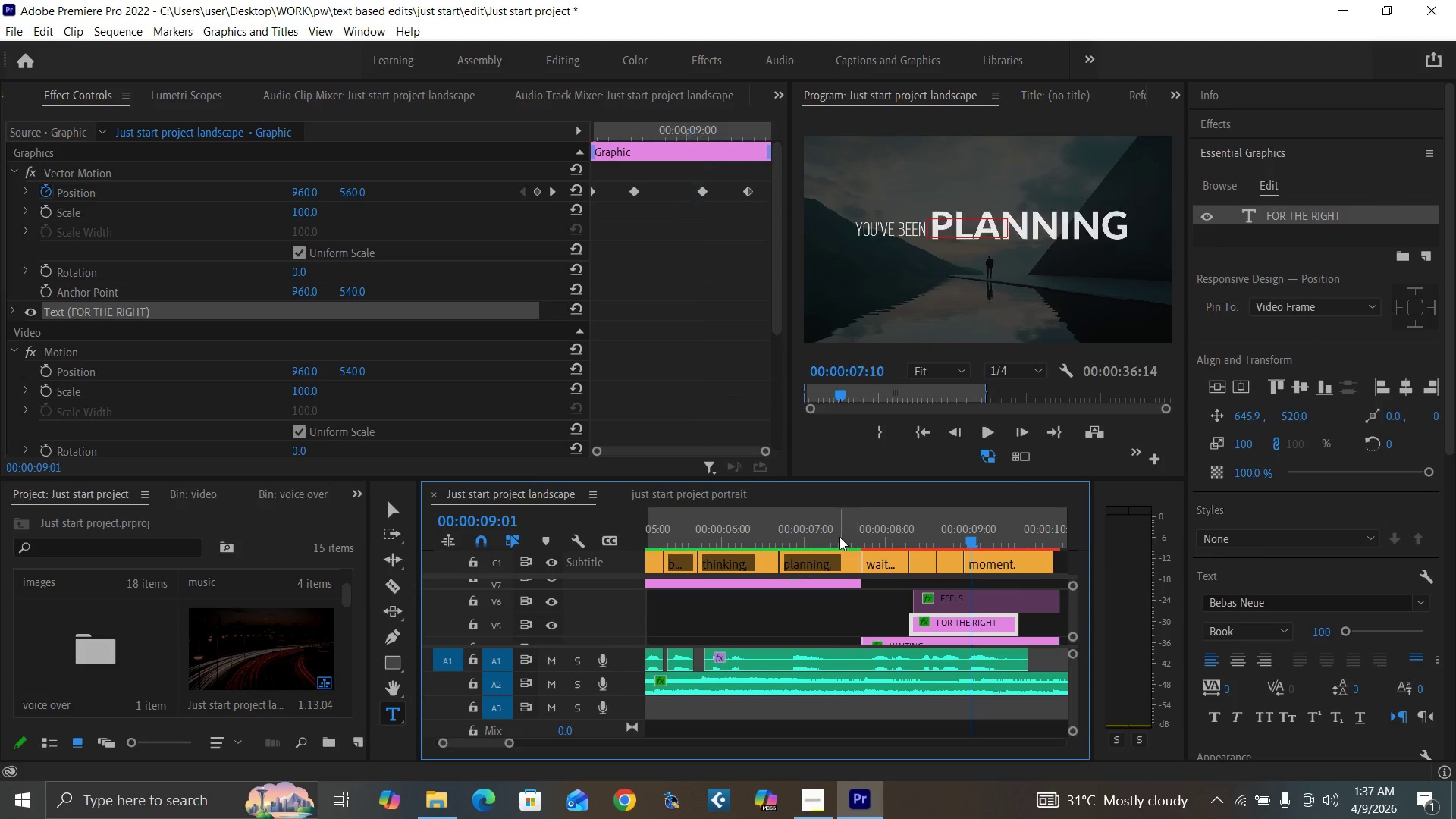 
key(Space)
 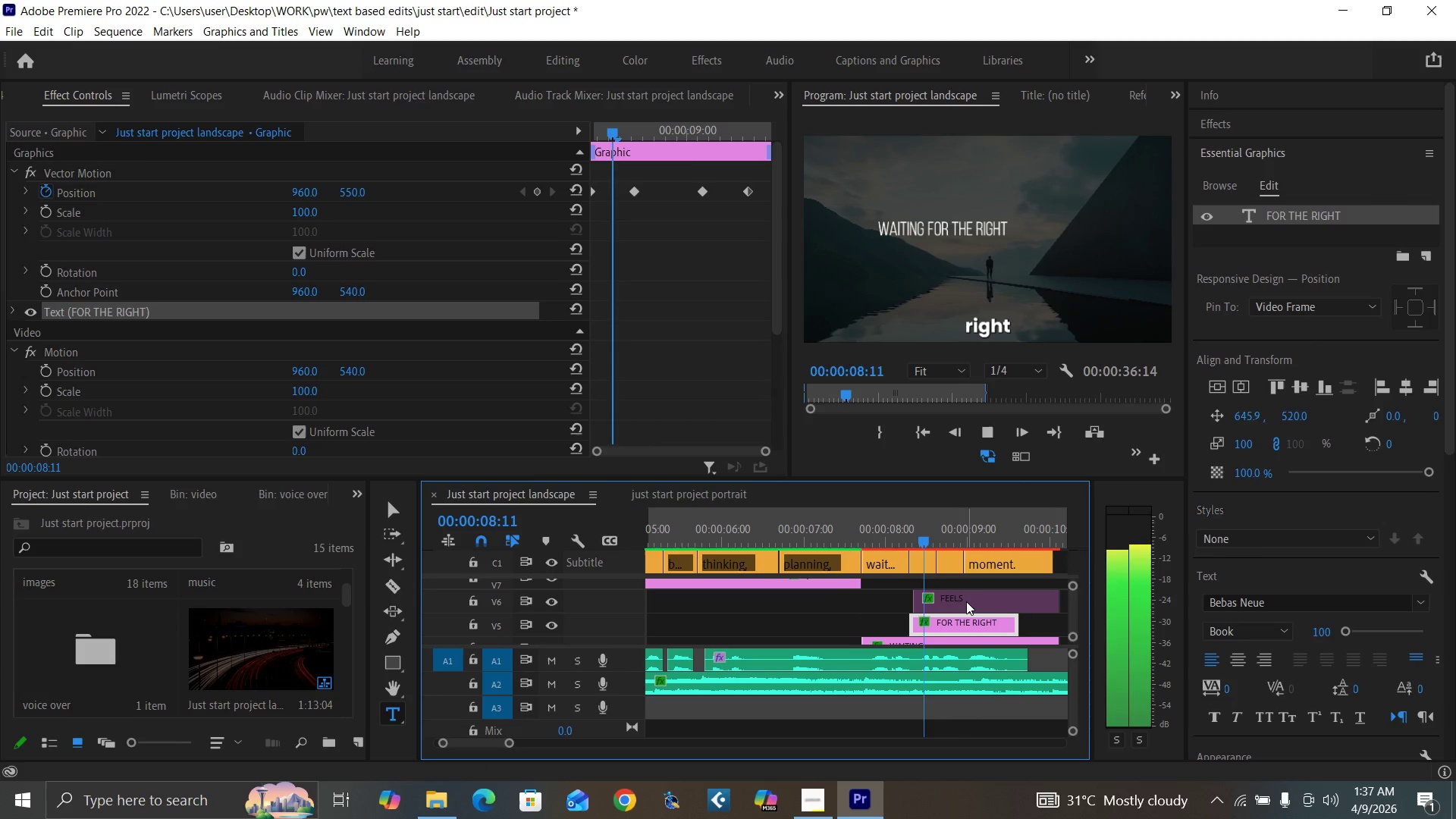 
key(Space)
 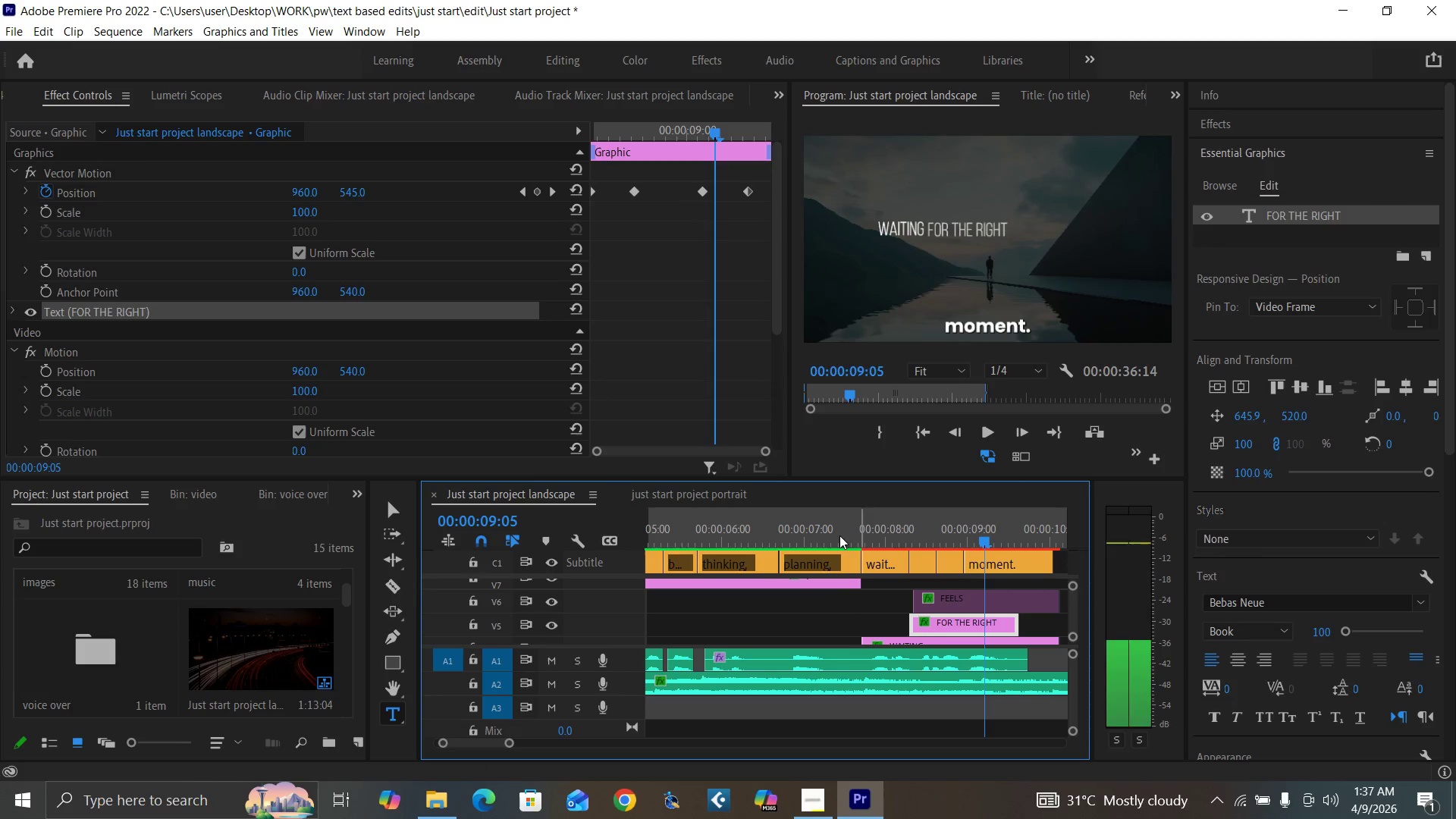 
left_click([839, 535])
 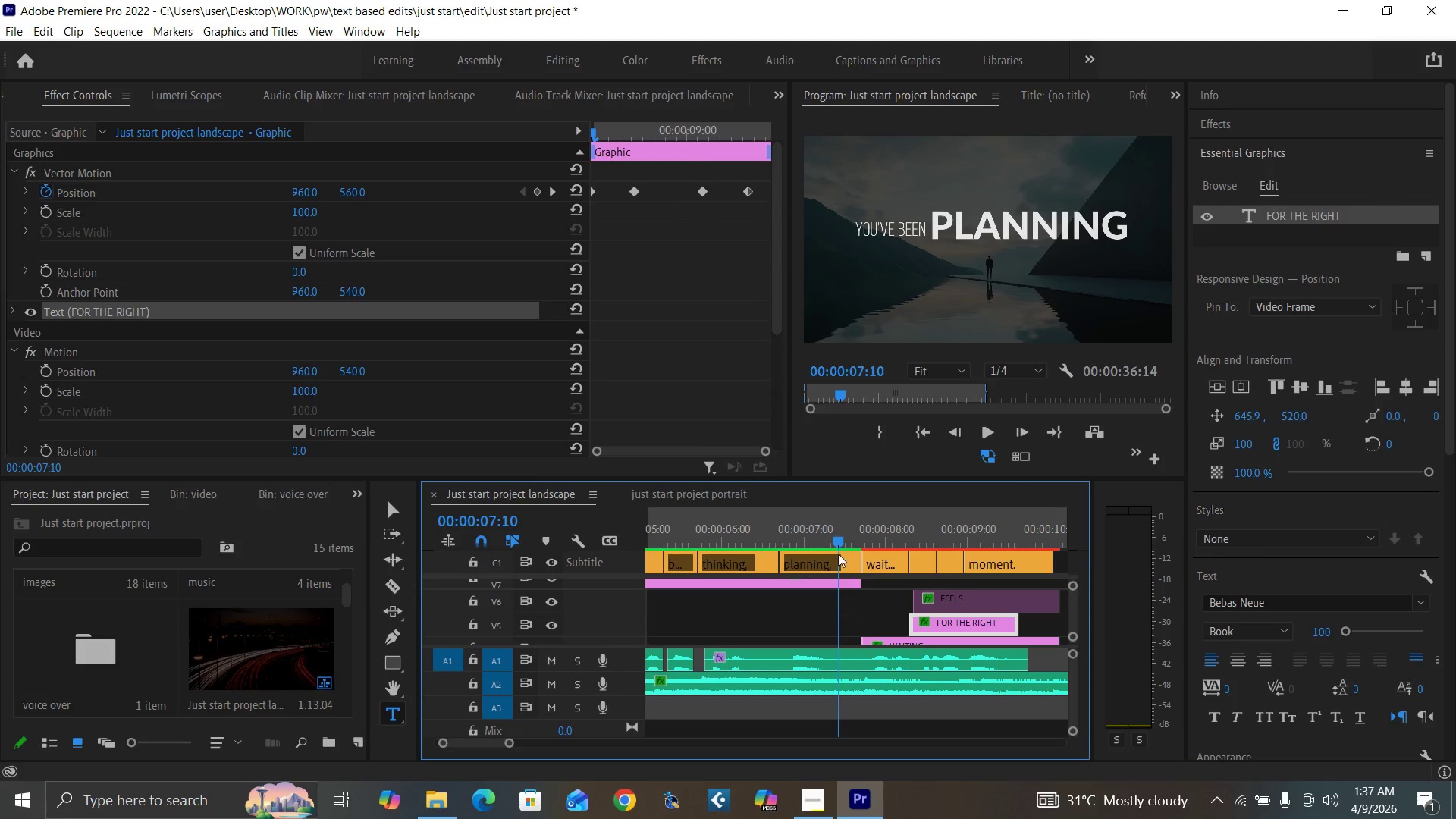 
key(Space)
 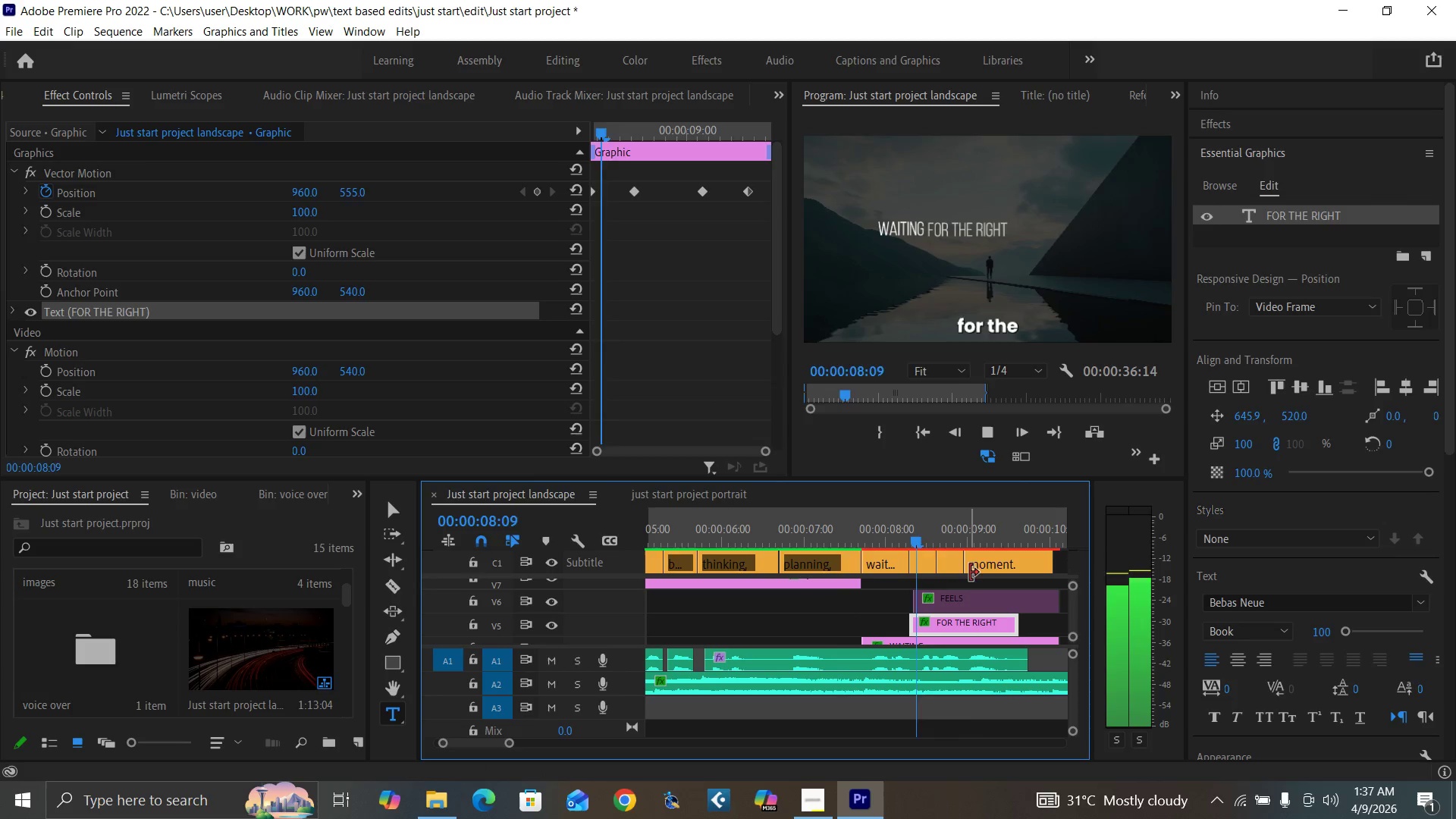 
key(Space)
 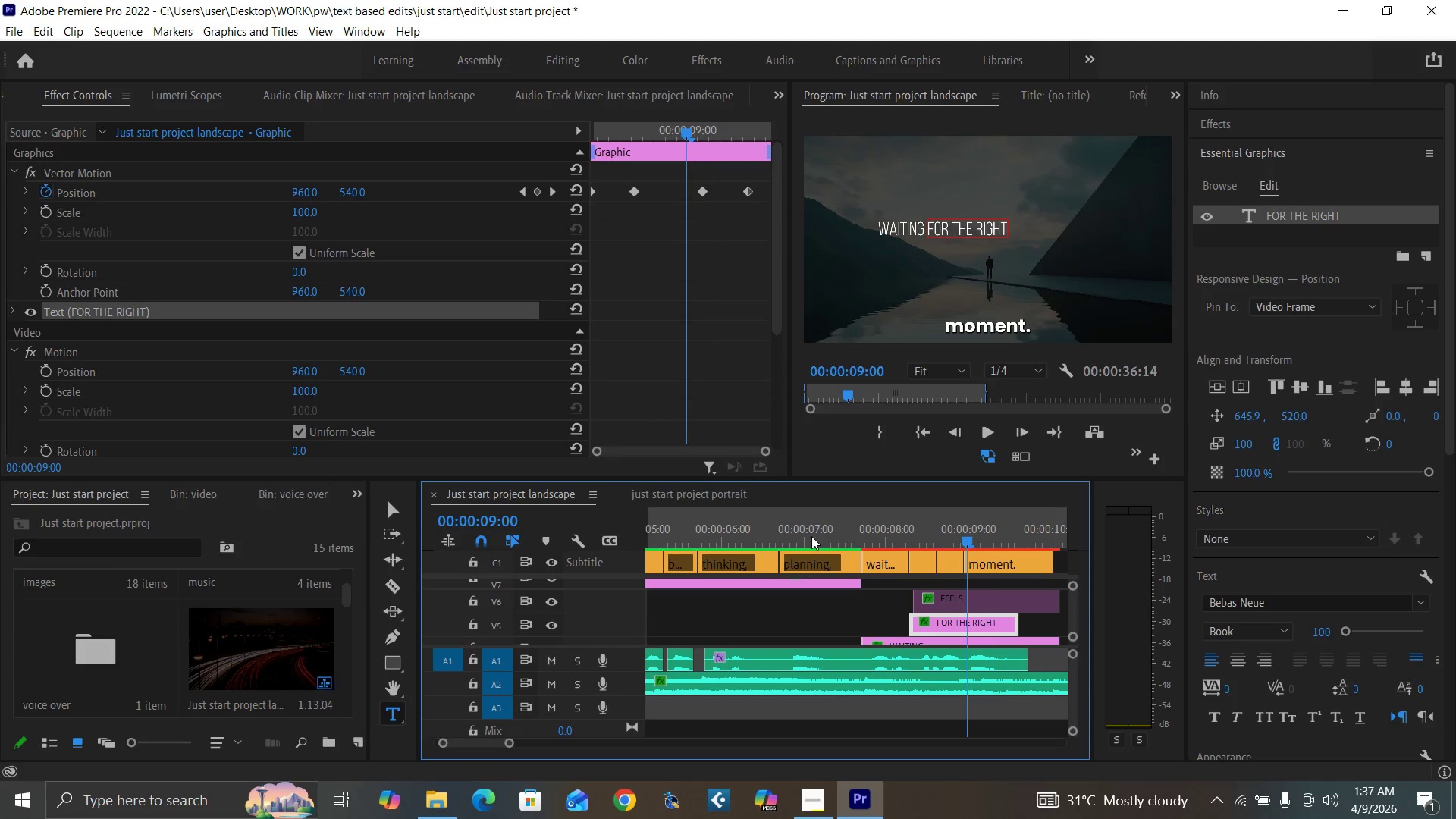 
left_click([805, 536])
 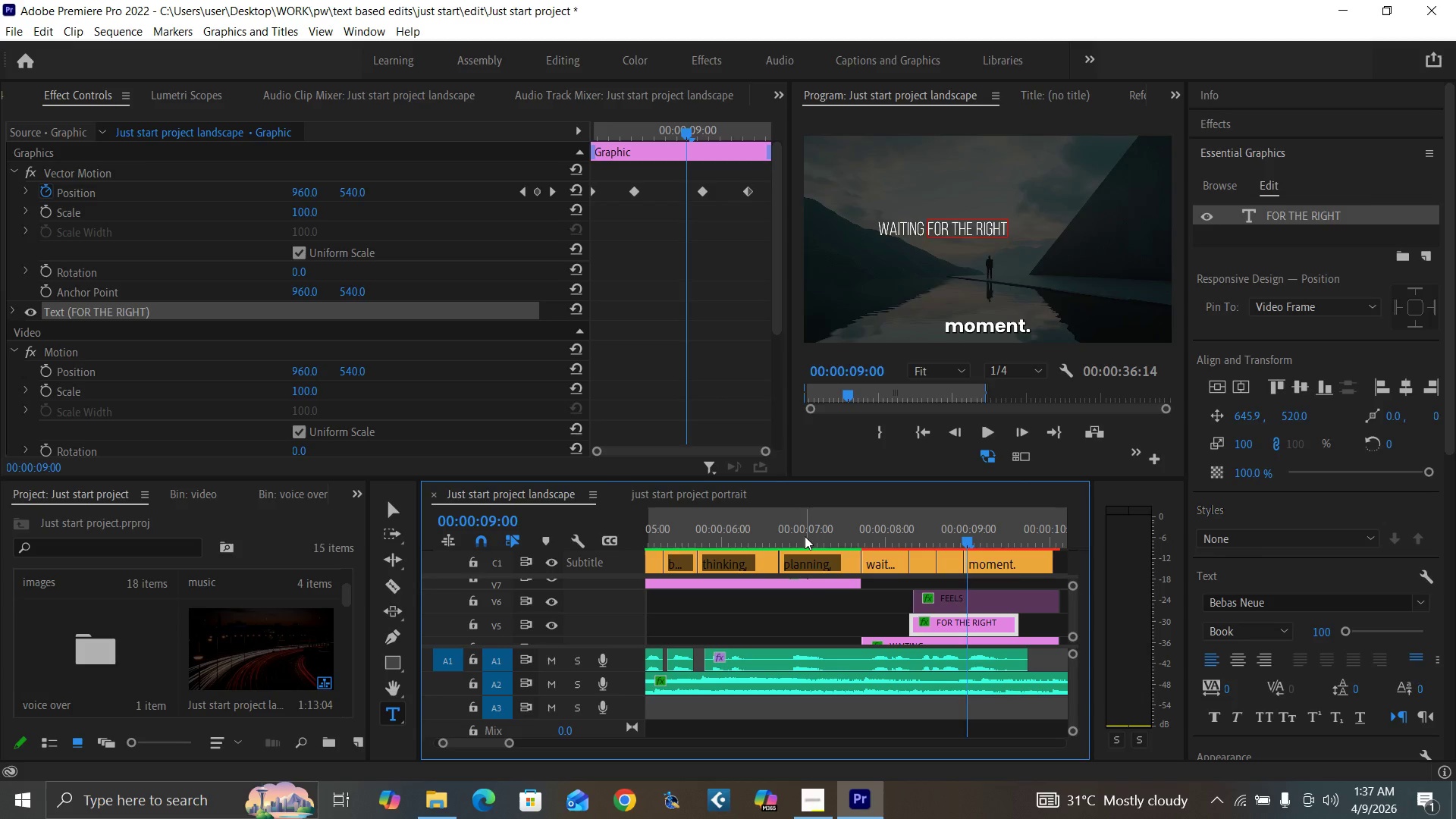 
key(Space)
 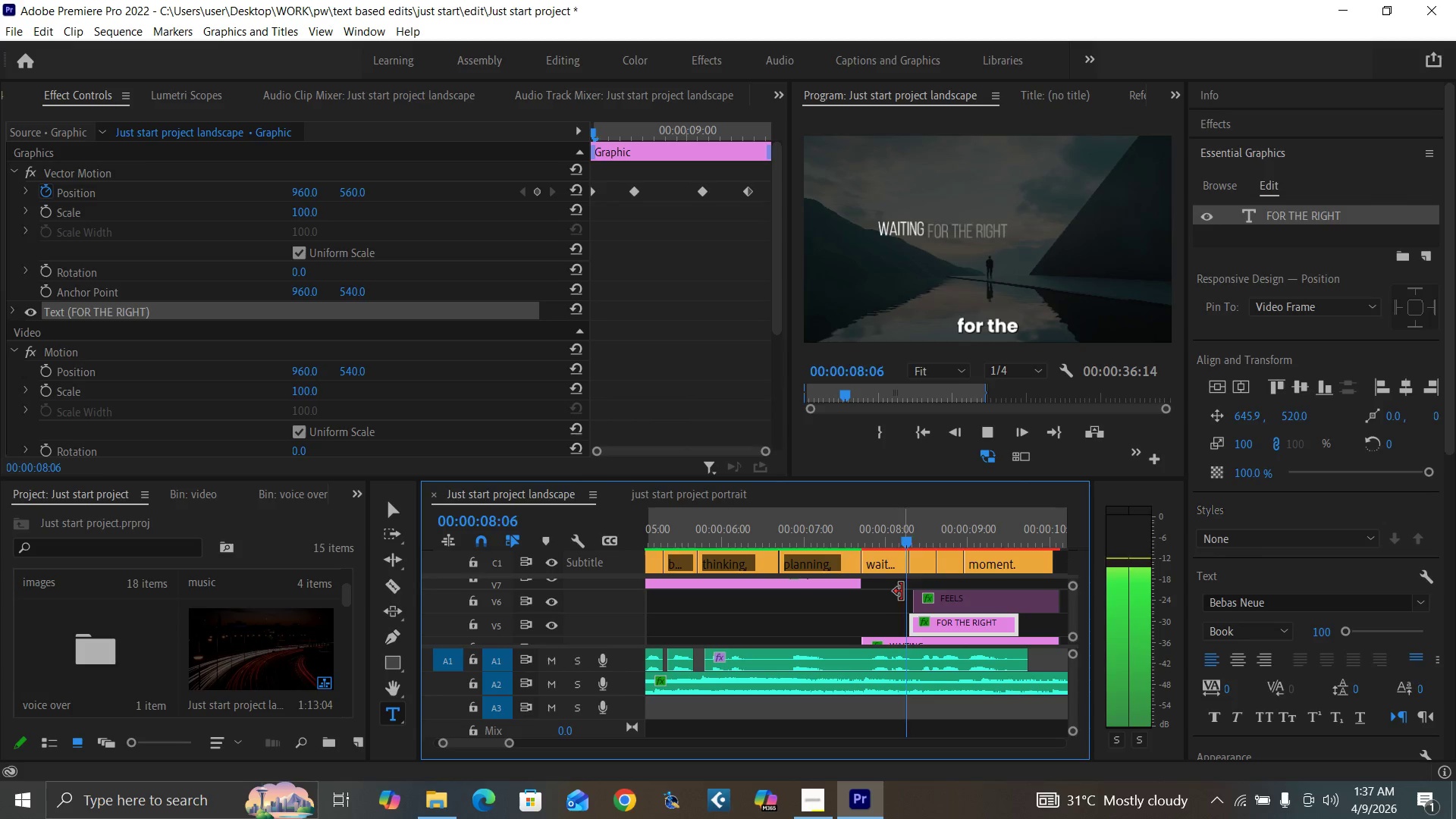 
key(Space)
 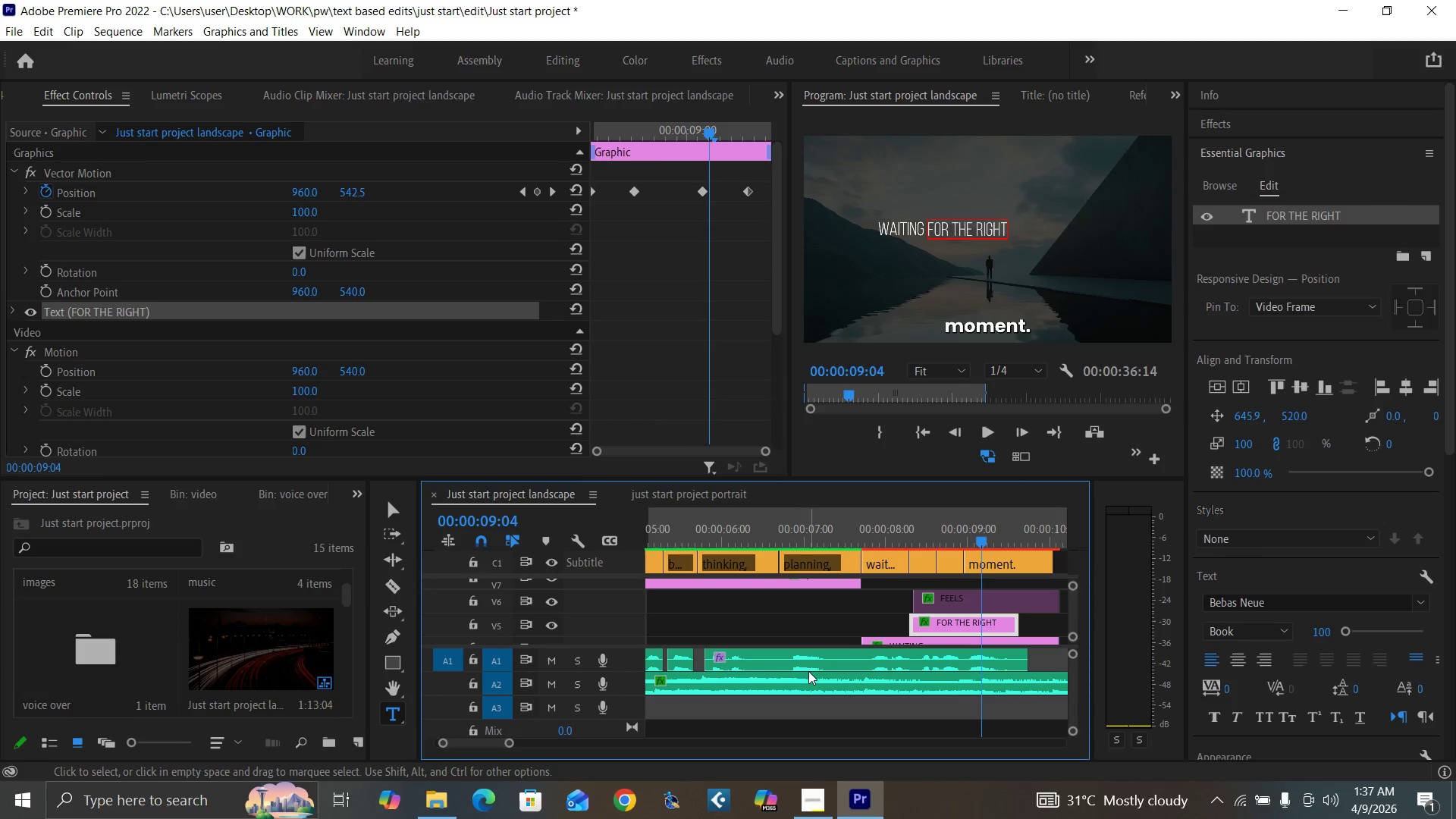 
key(Control+S)
 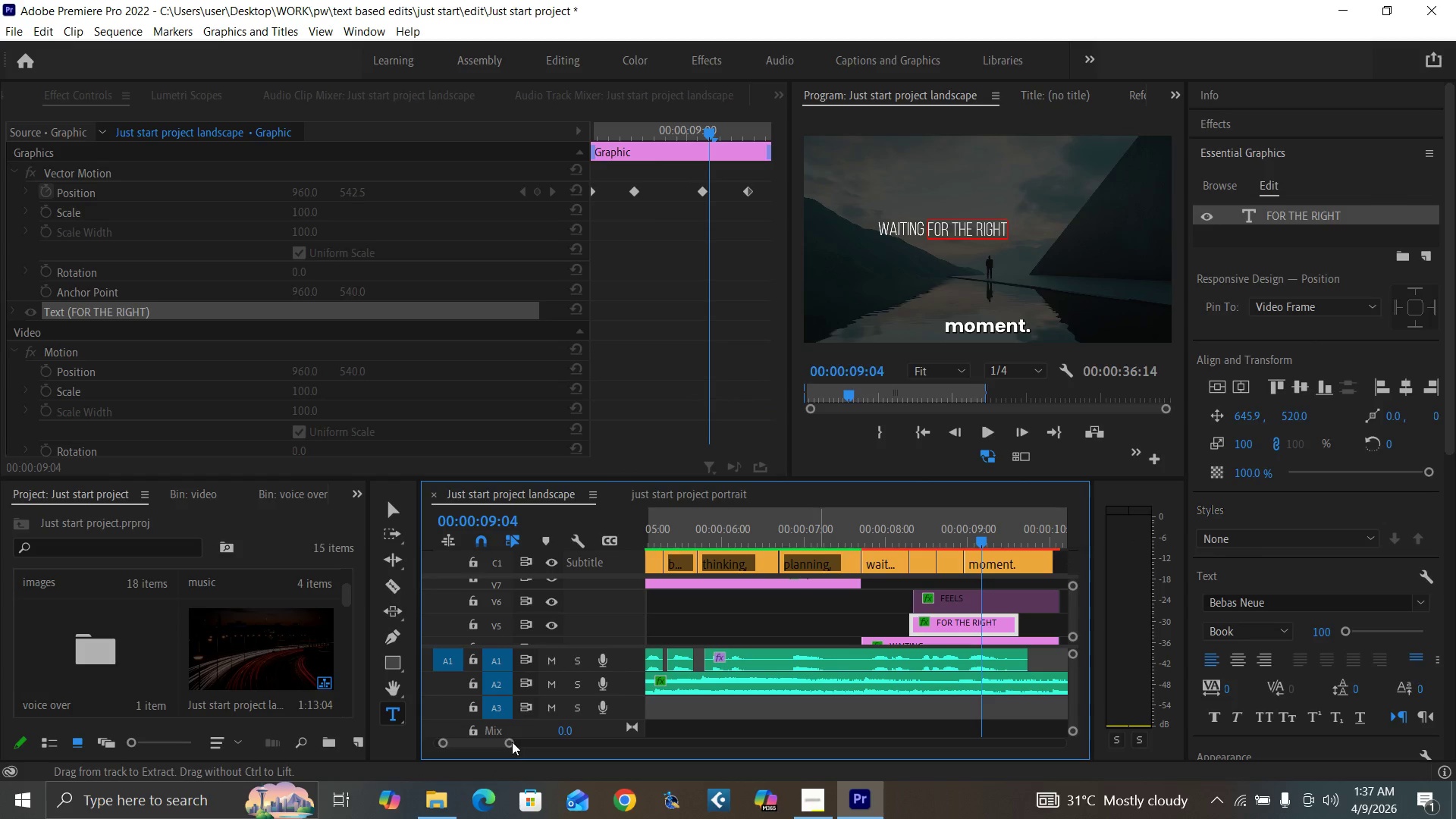 
left_click_drag(start_coordinate=[509, 742], to_coordinate=[541, 752])
 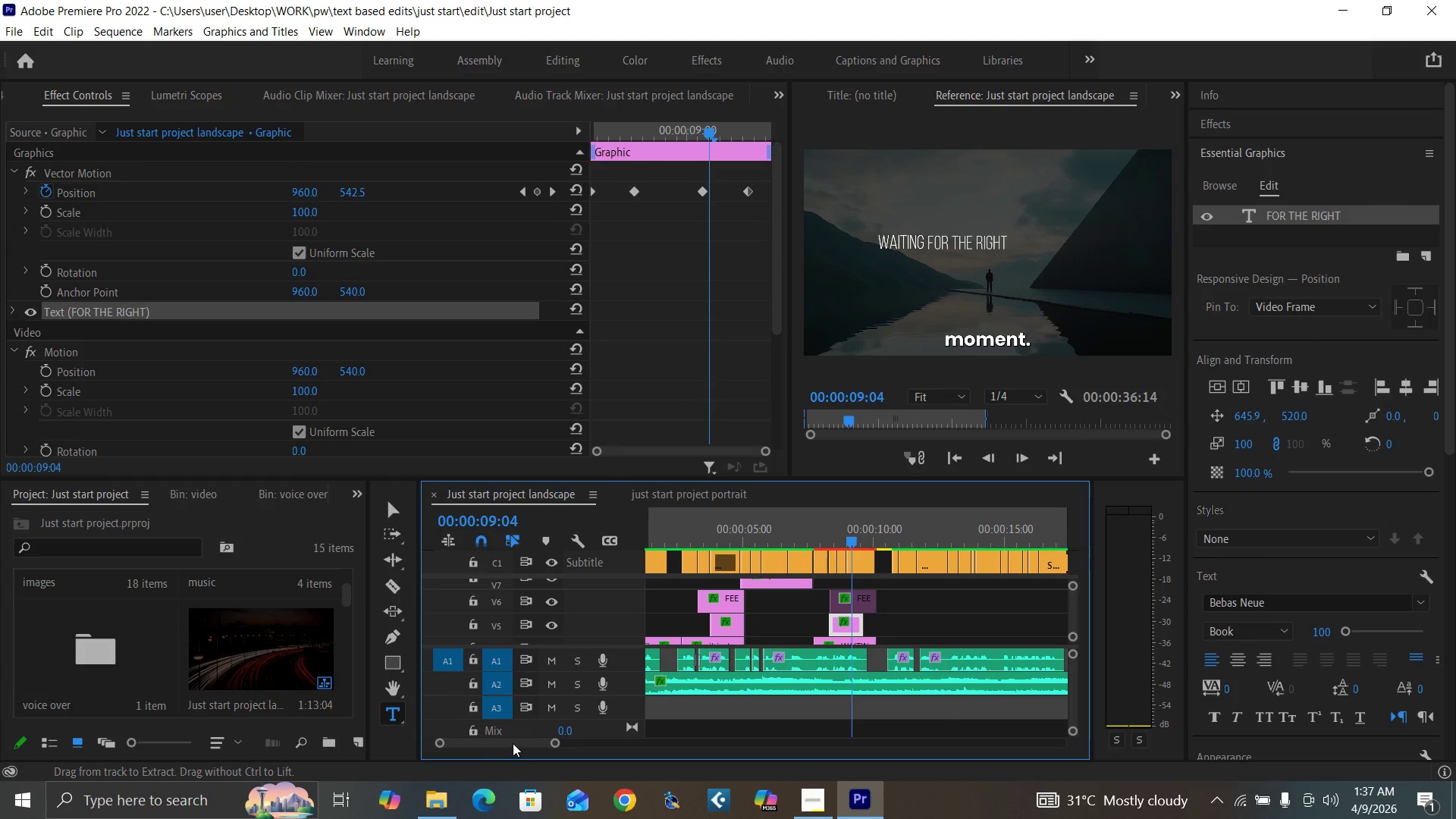 
left_click_drag(start_coordinate=[519, 744], to_coordinate=[477, 739])
 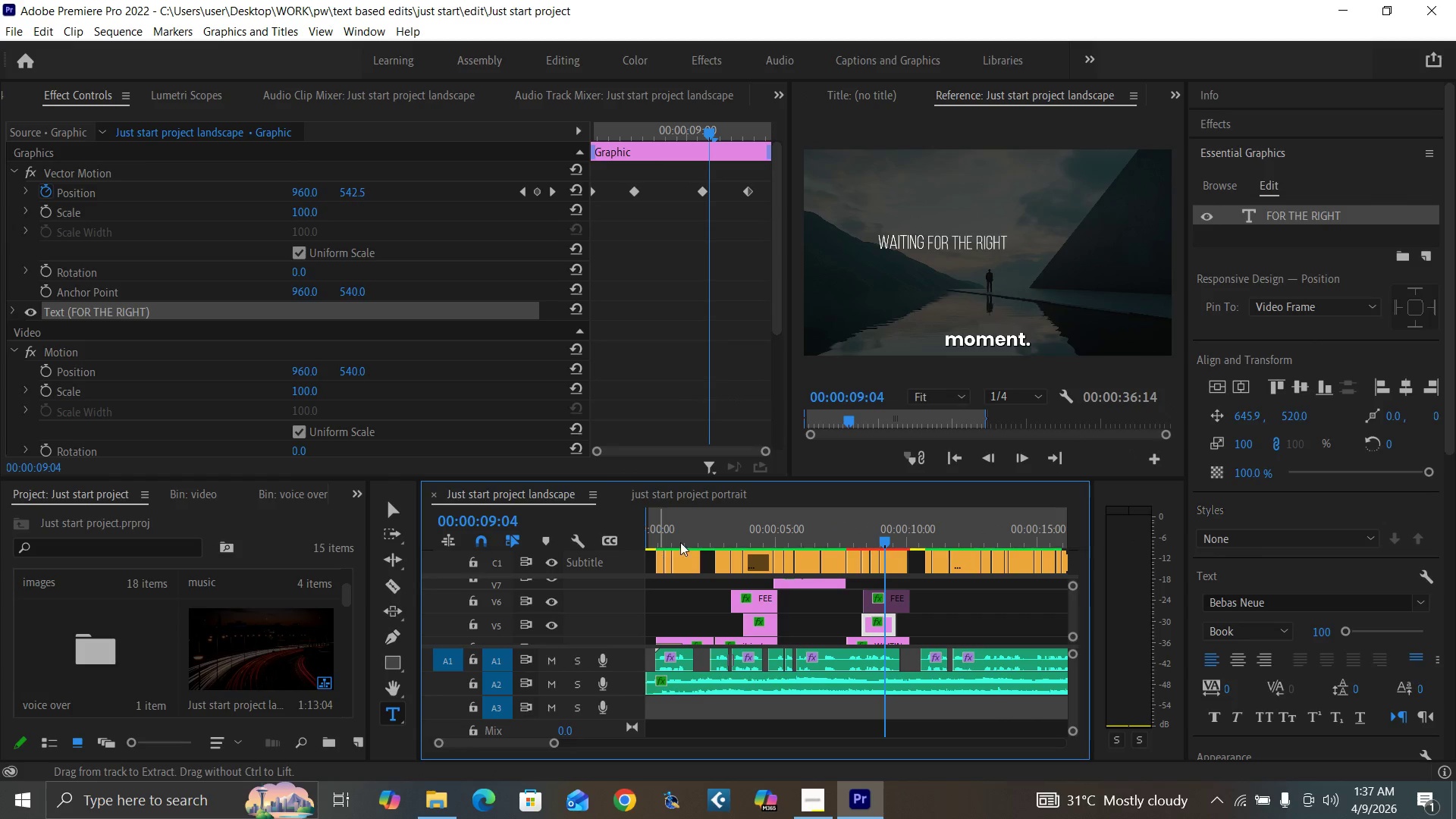 
left_click([682, 538])
 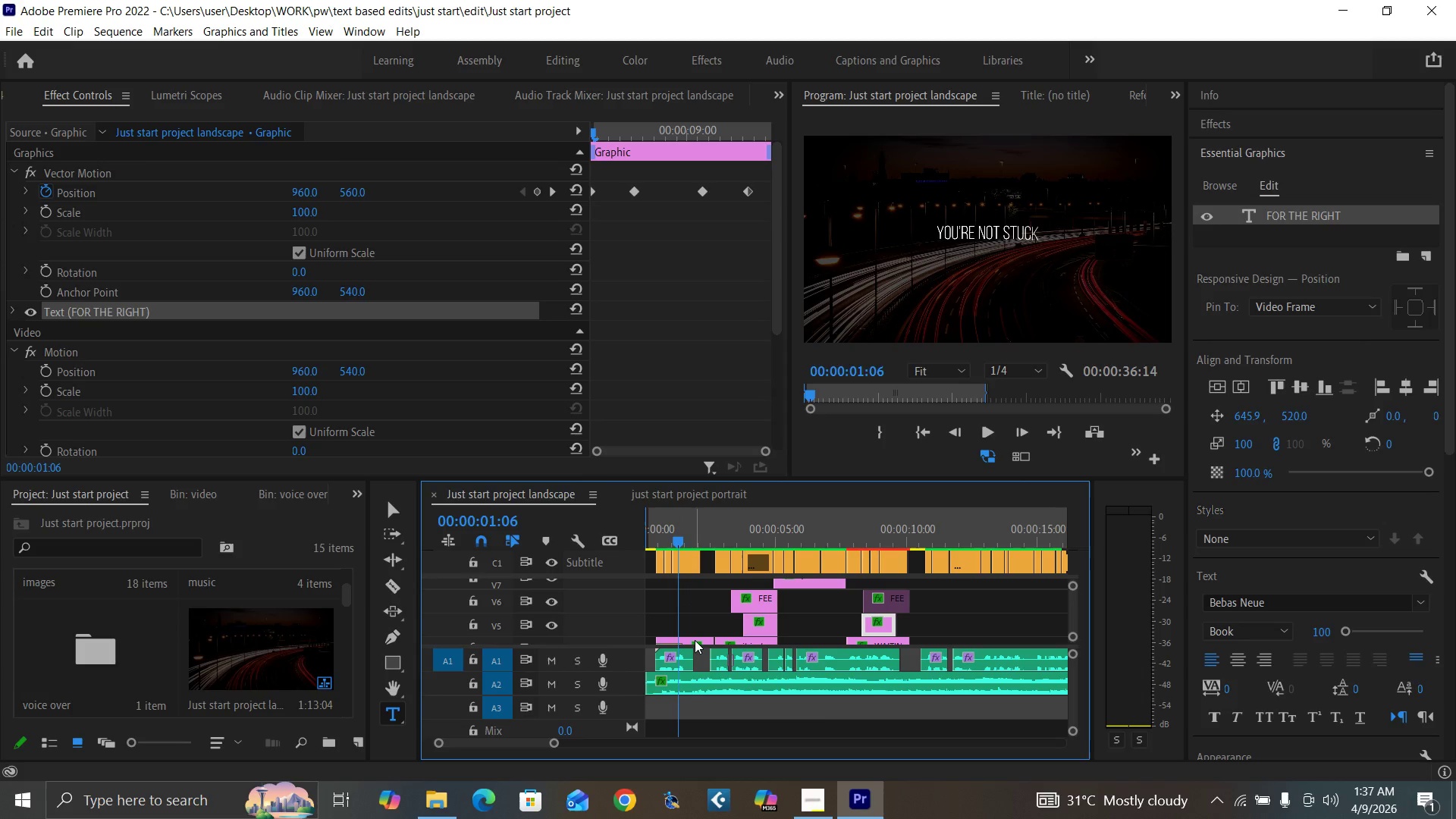 
left_click([695, 640])
 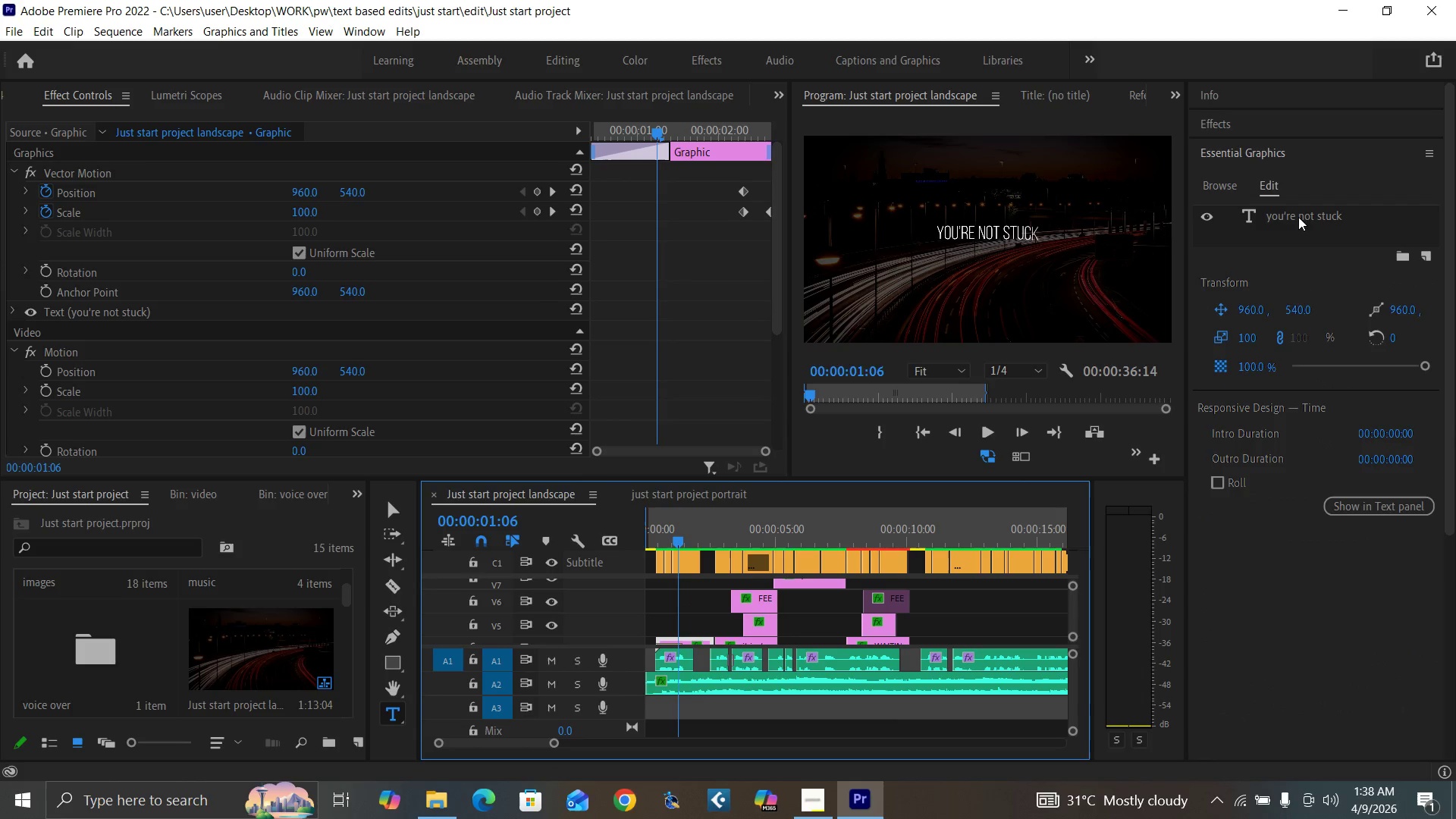 
double_click([1304, 218])
 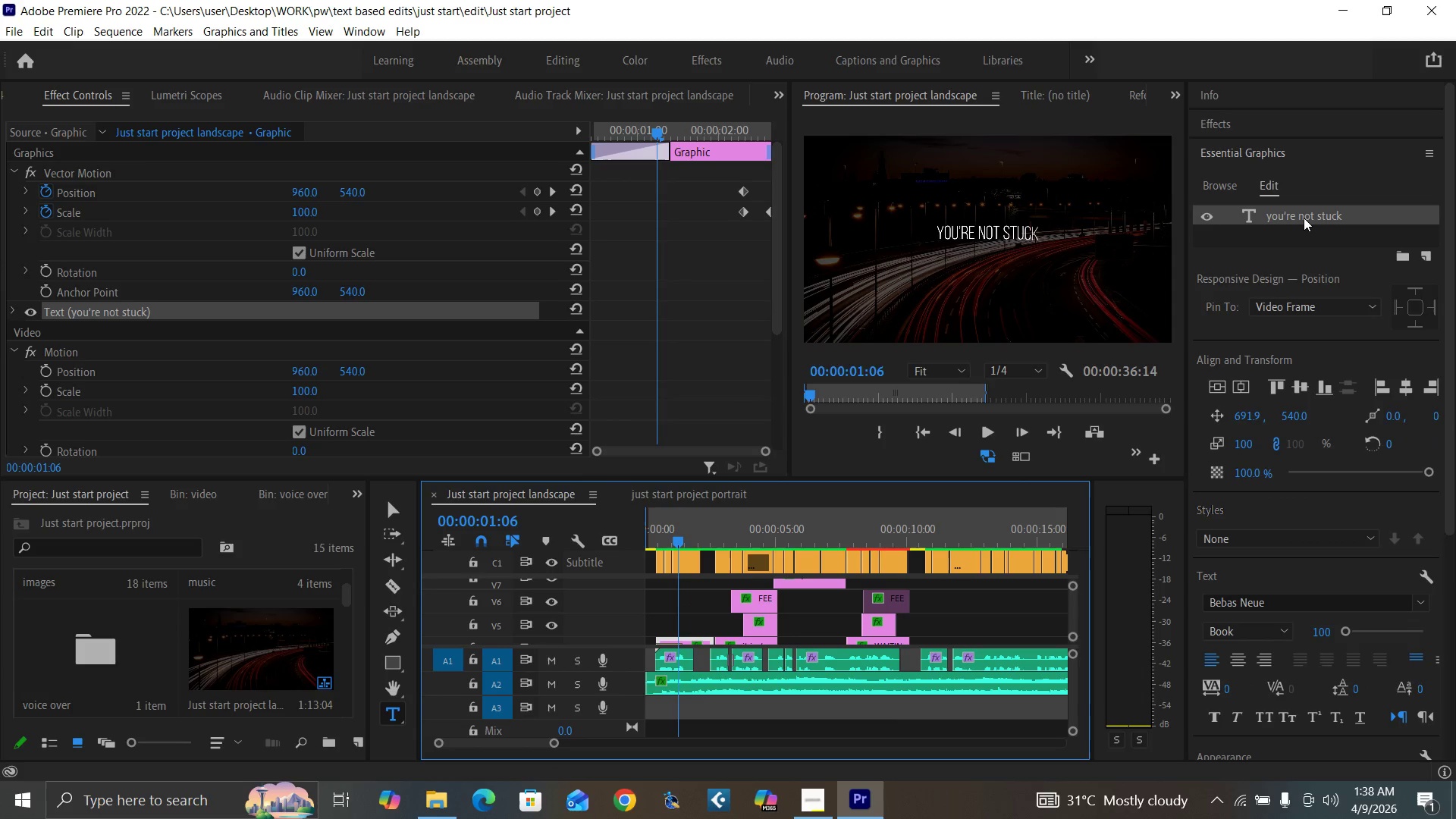 
double_click([1304, 218])
 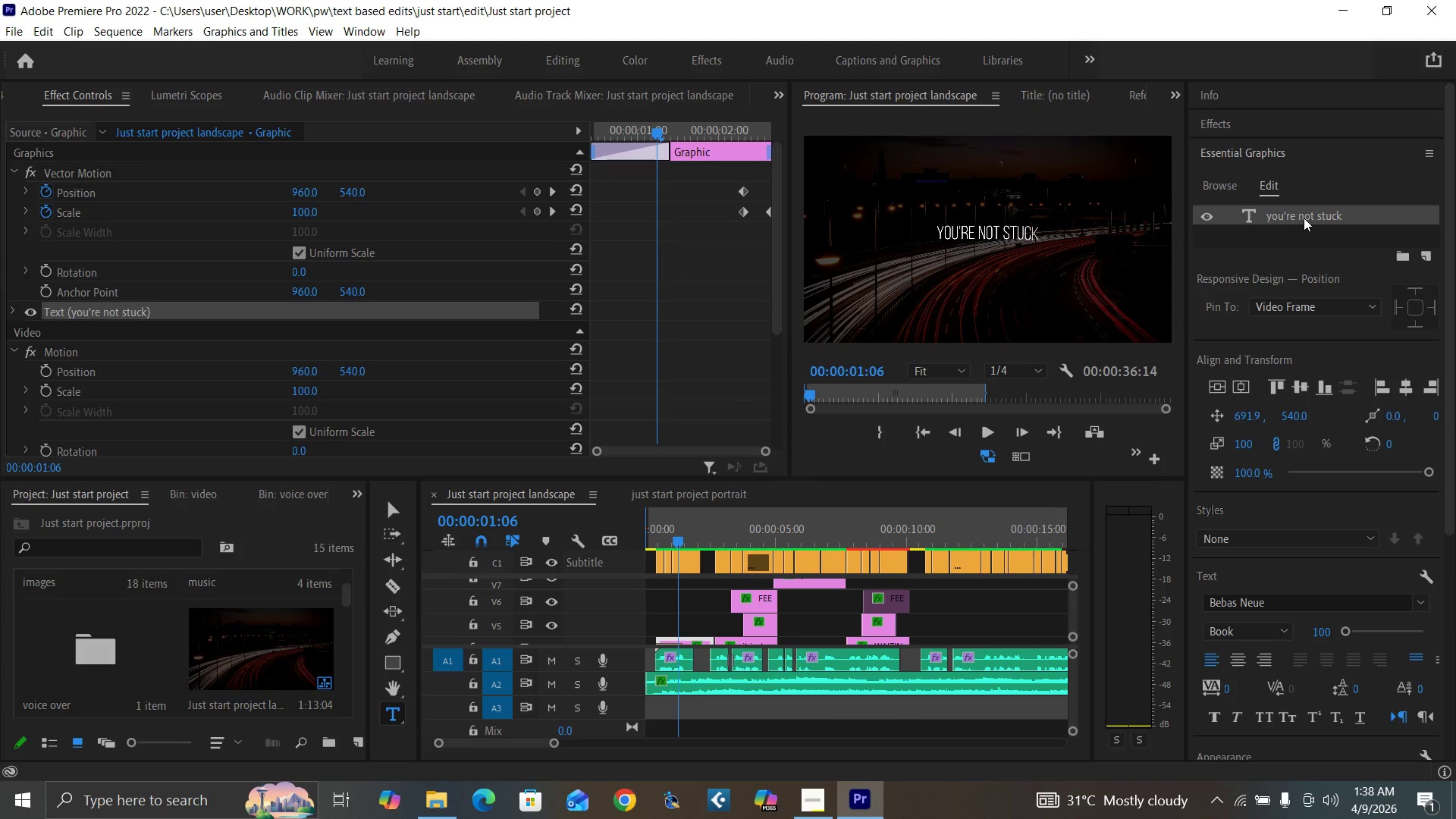 
triple_click([1304, 218])
 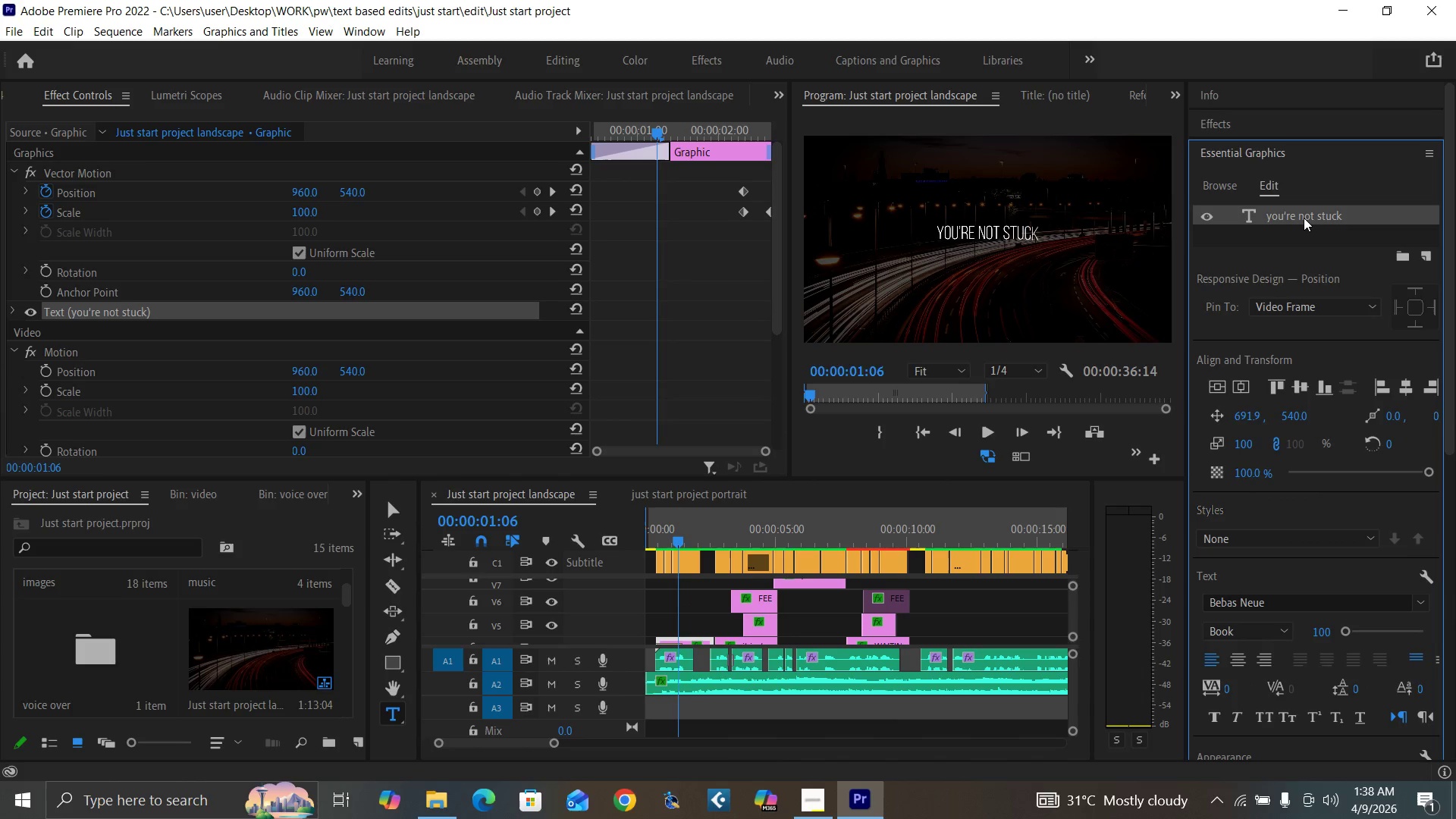 
triple_click([1304, 218])
 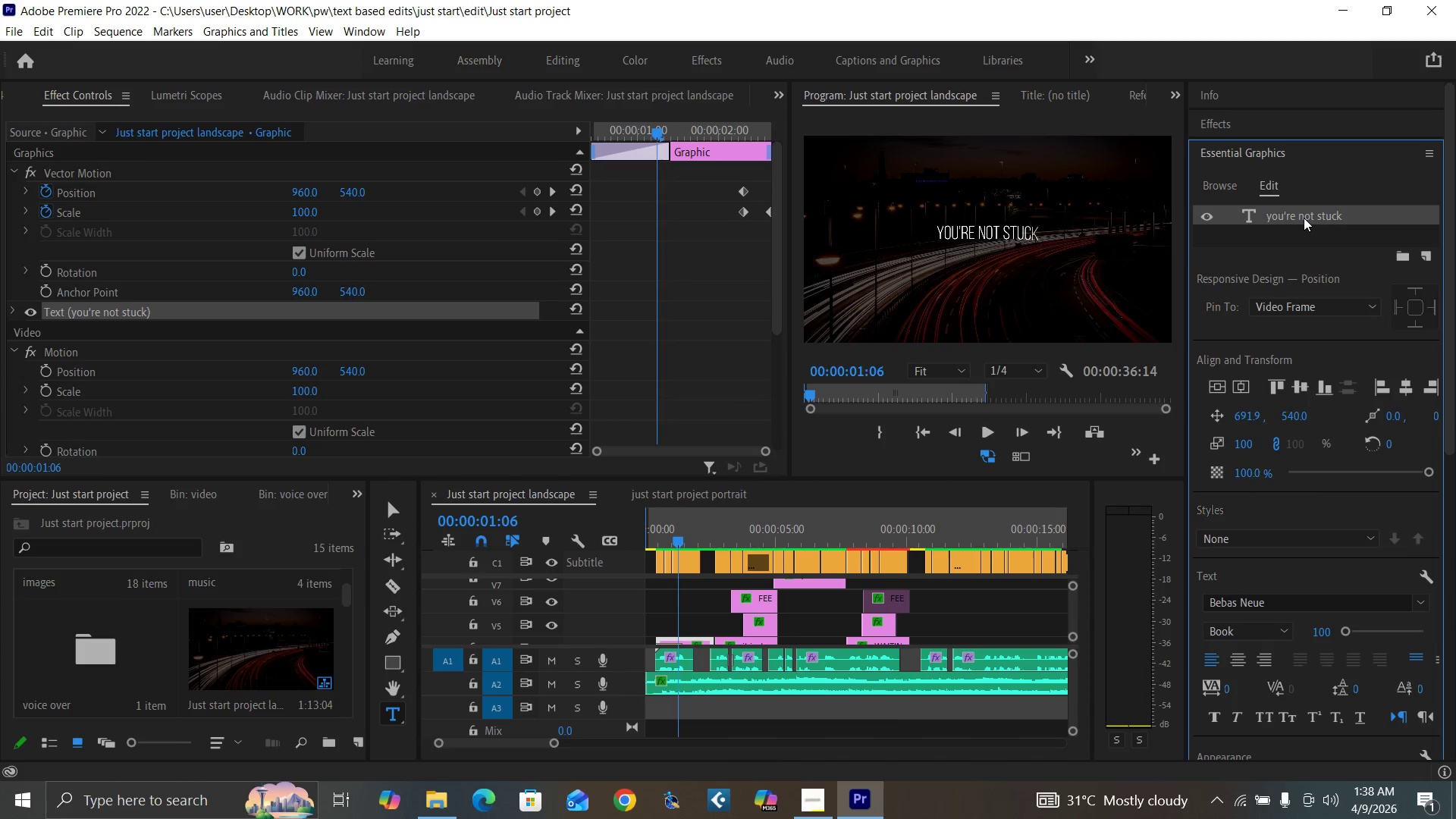 
triple_click([1304, 218])
 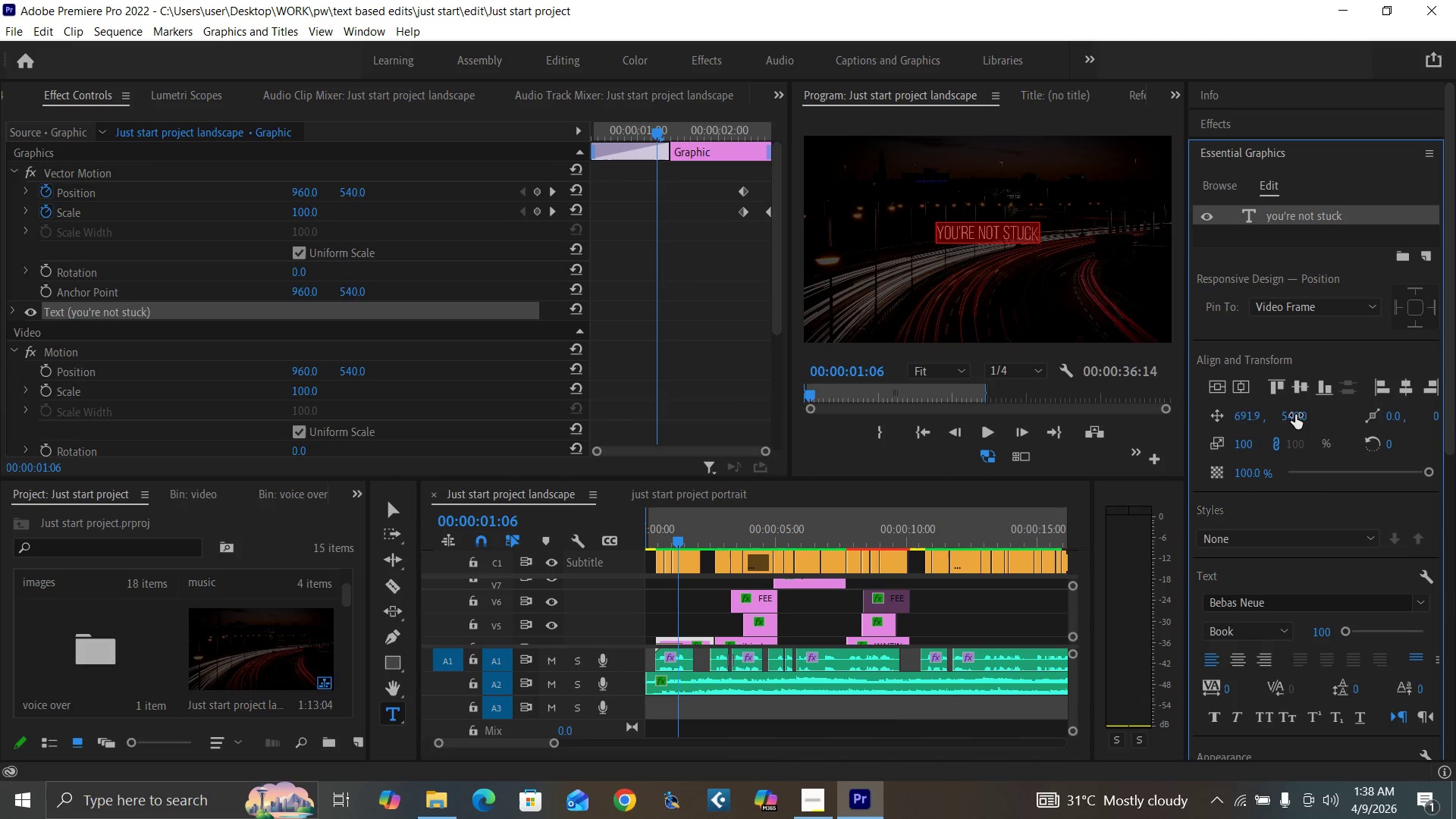 
left_click([1293, 415])
 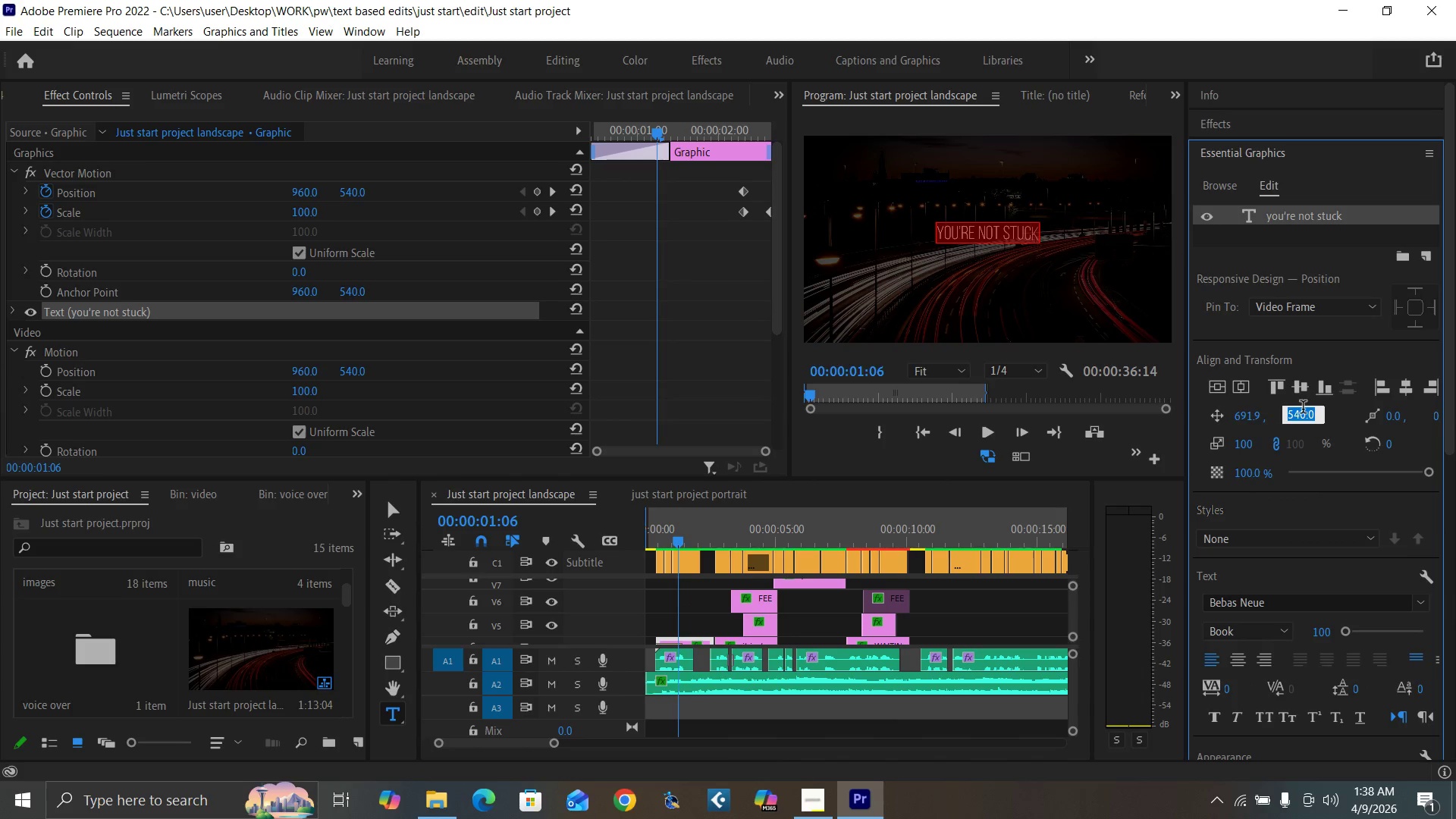 
type(520)
 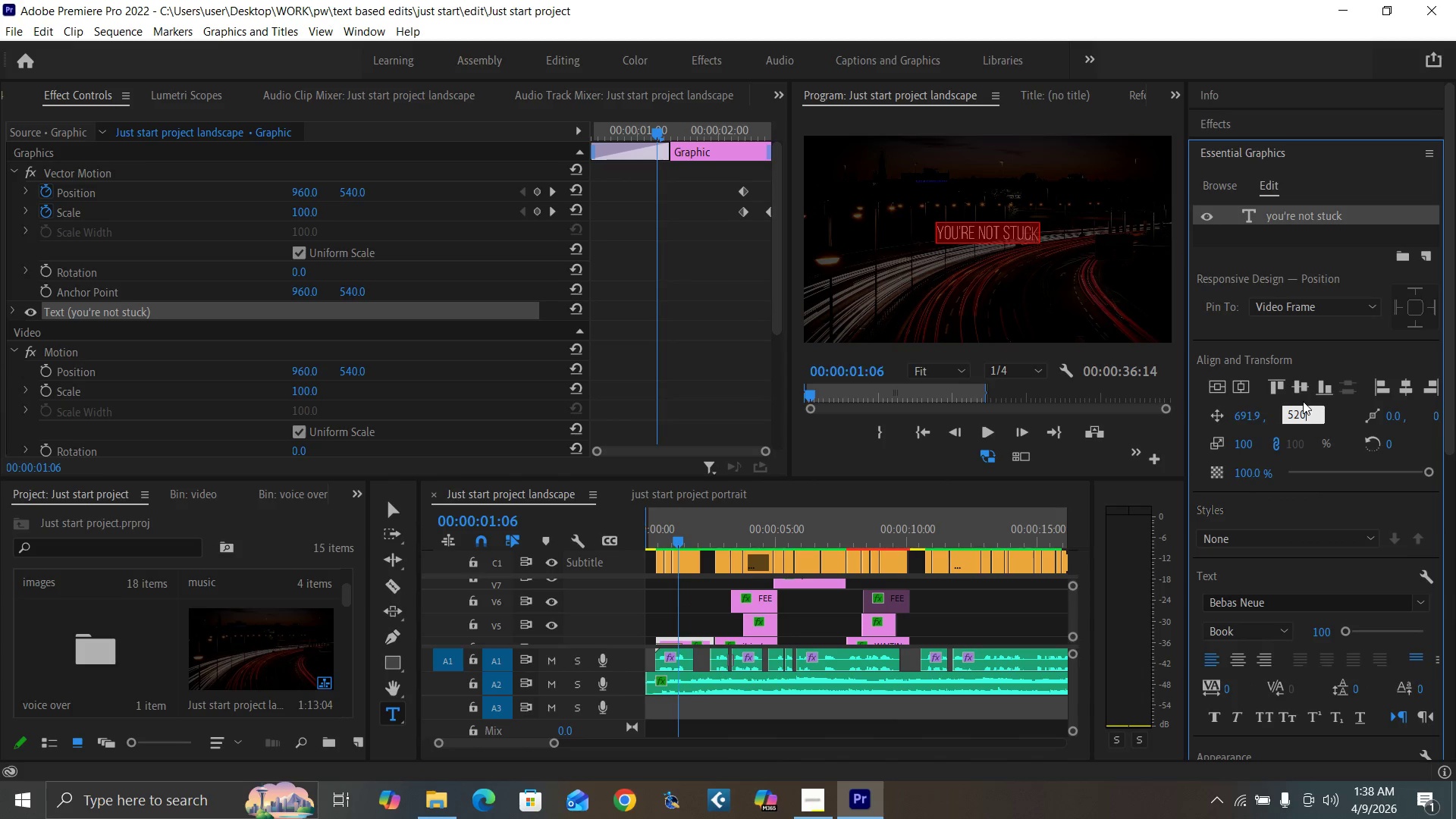 
key(Enter)
 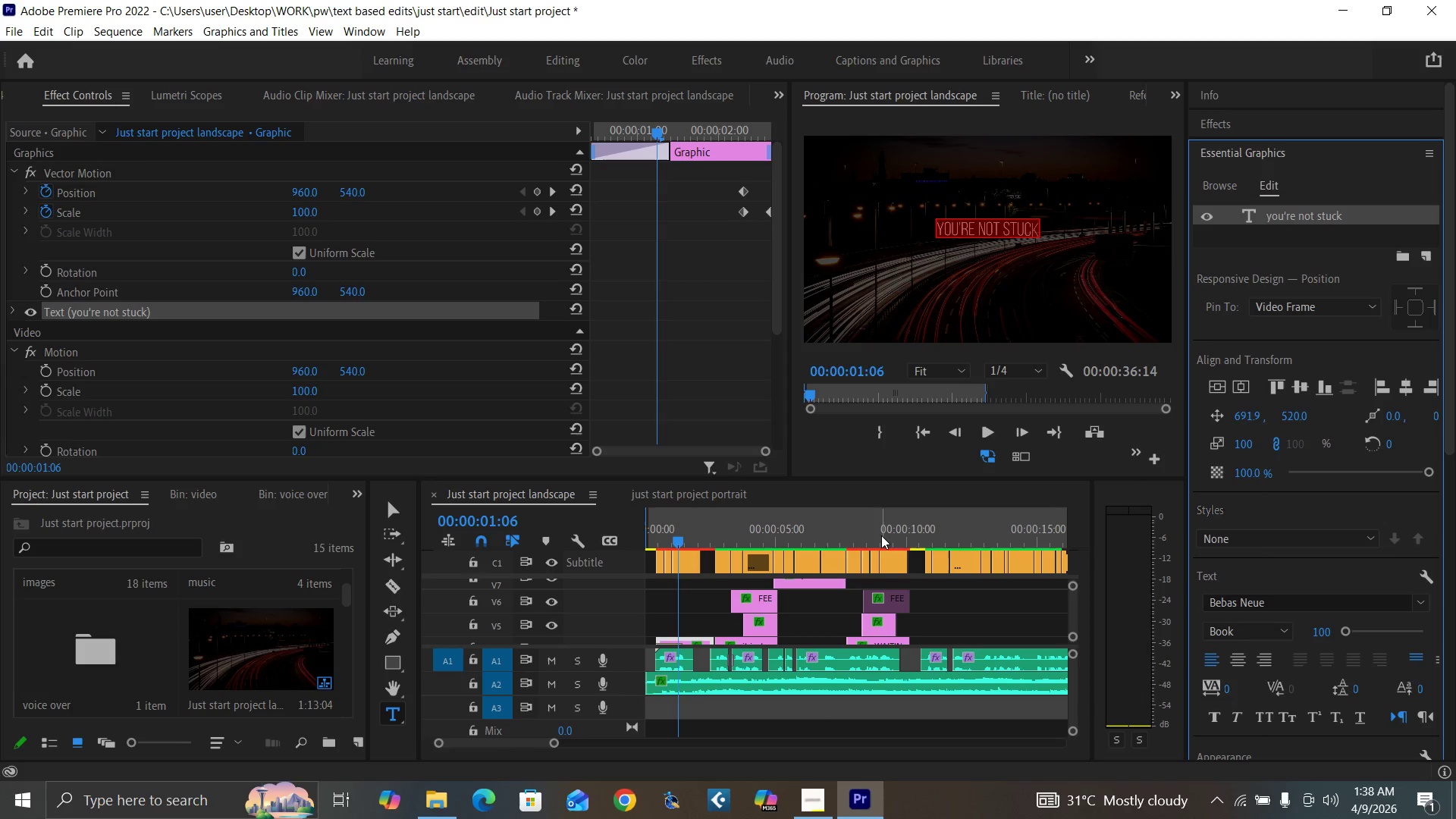 
wait(5.89)
 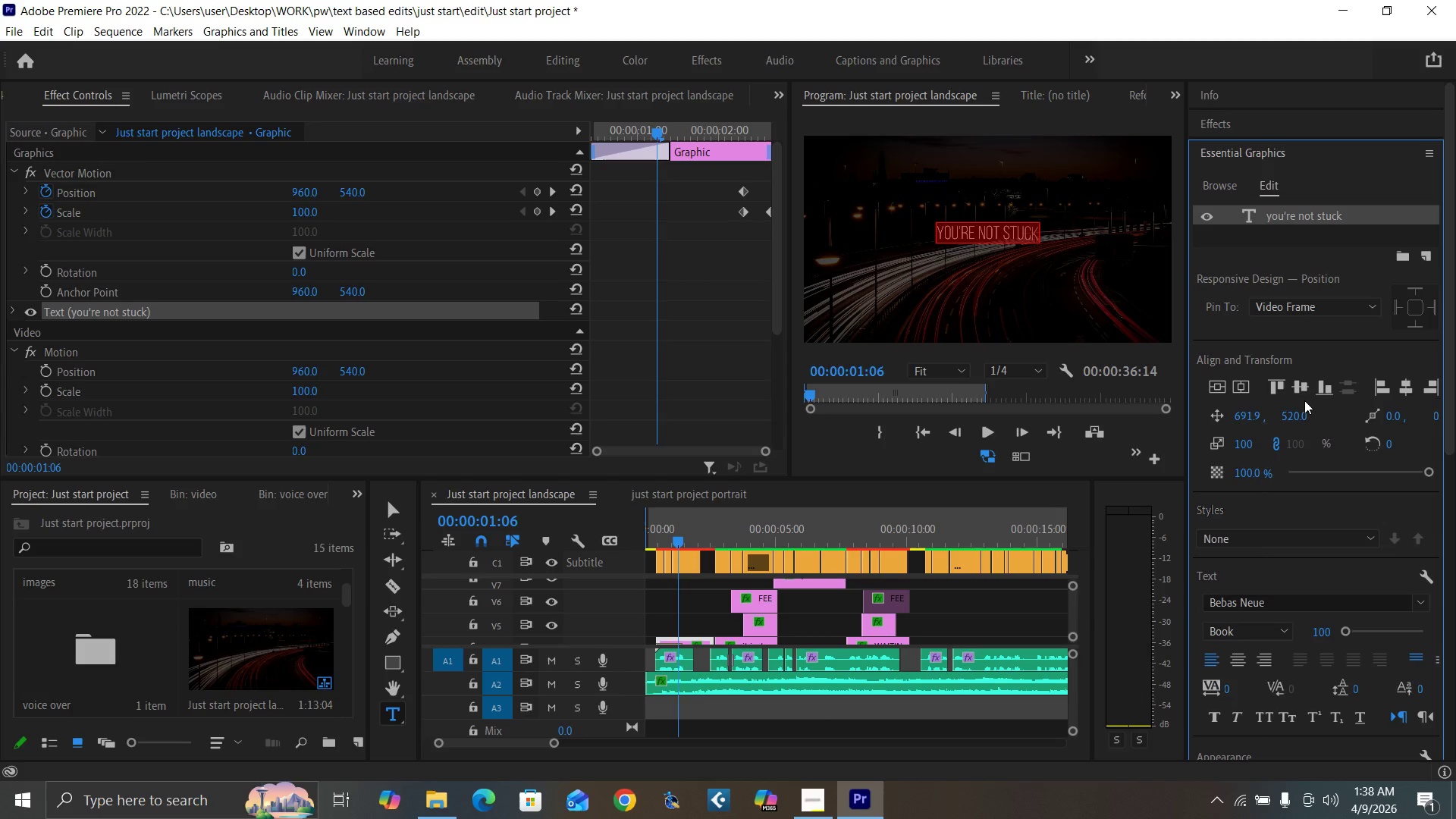 
key(Control+Backquote)
 